 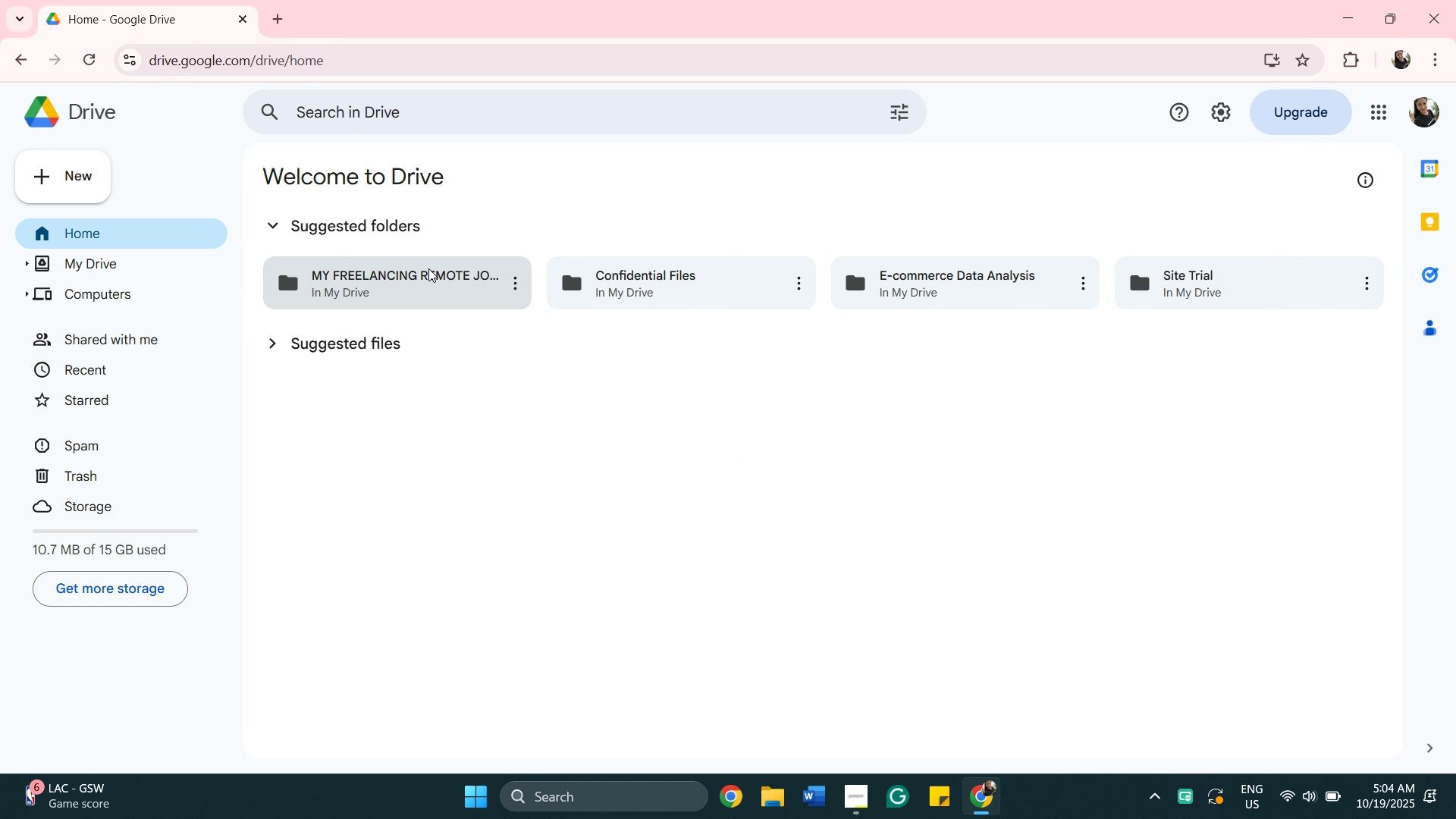 
double_click([428, 271])
 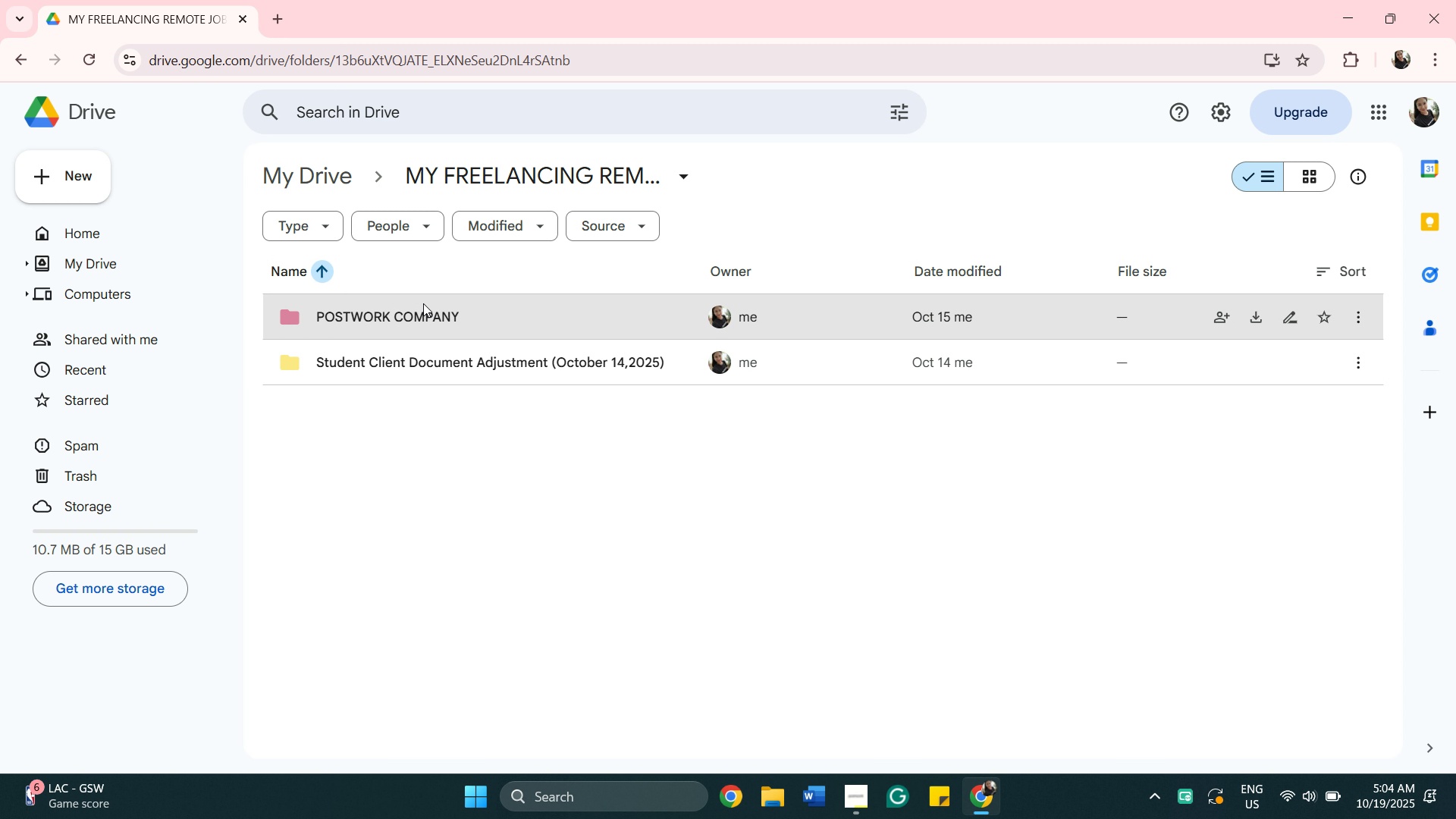 
double_click([423, 303])
 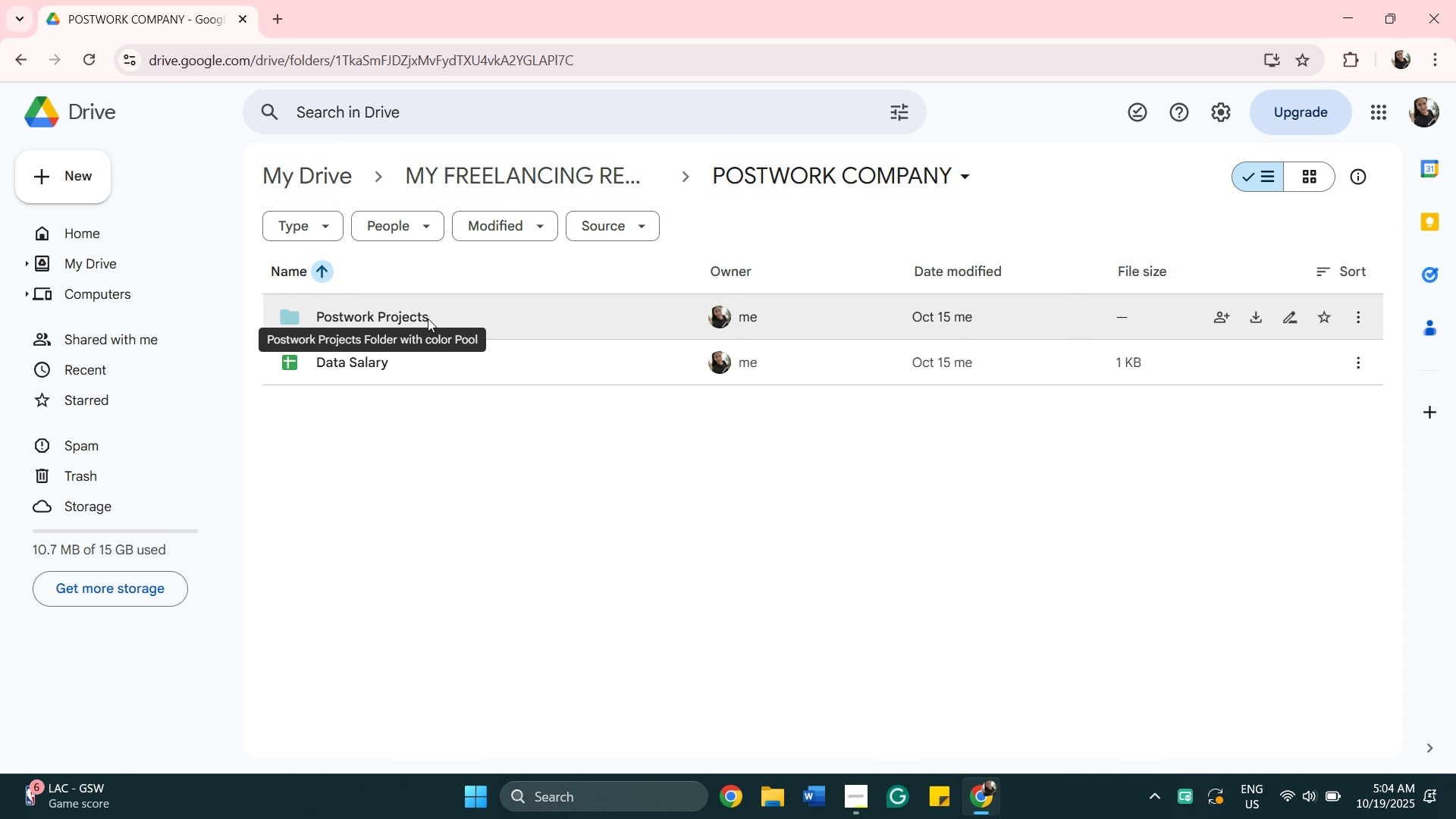 
double_click([429, 318])
 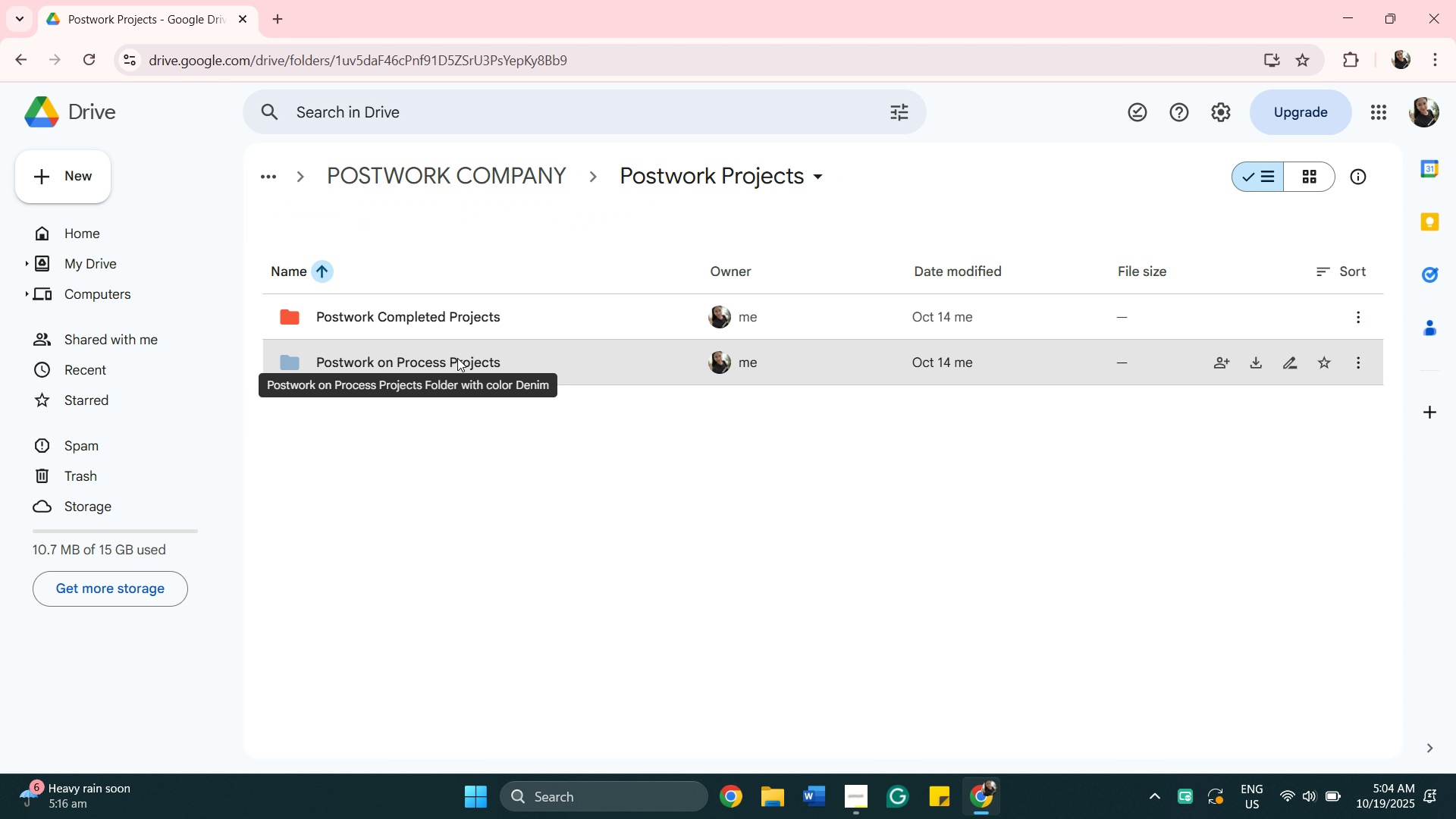 
double_click([457, 358])
 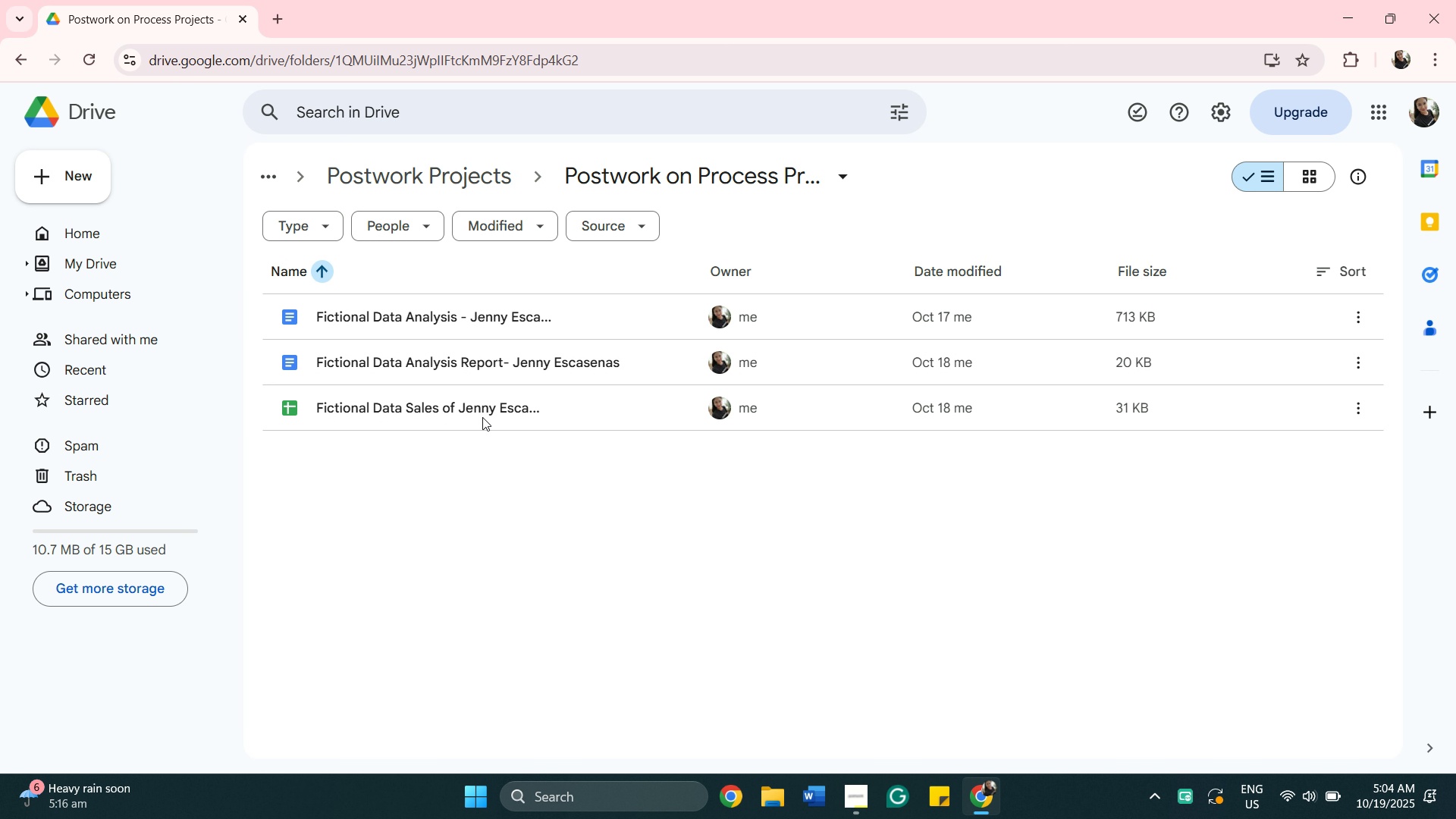 
wait(6.07)
 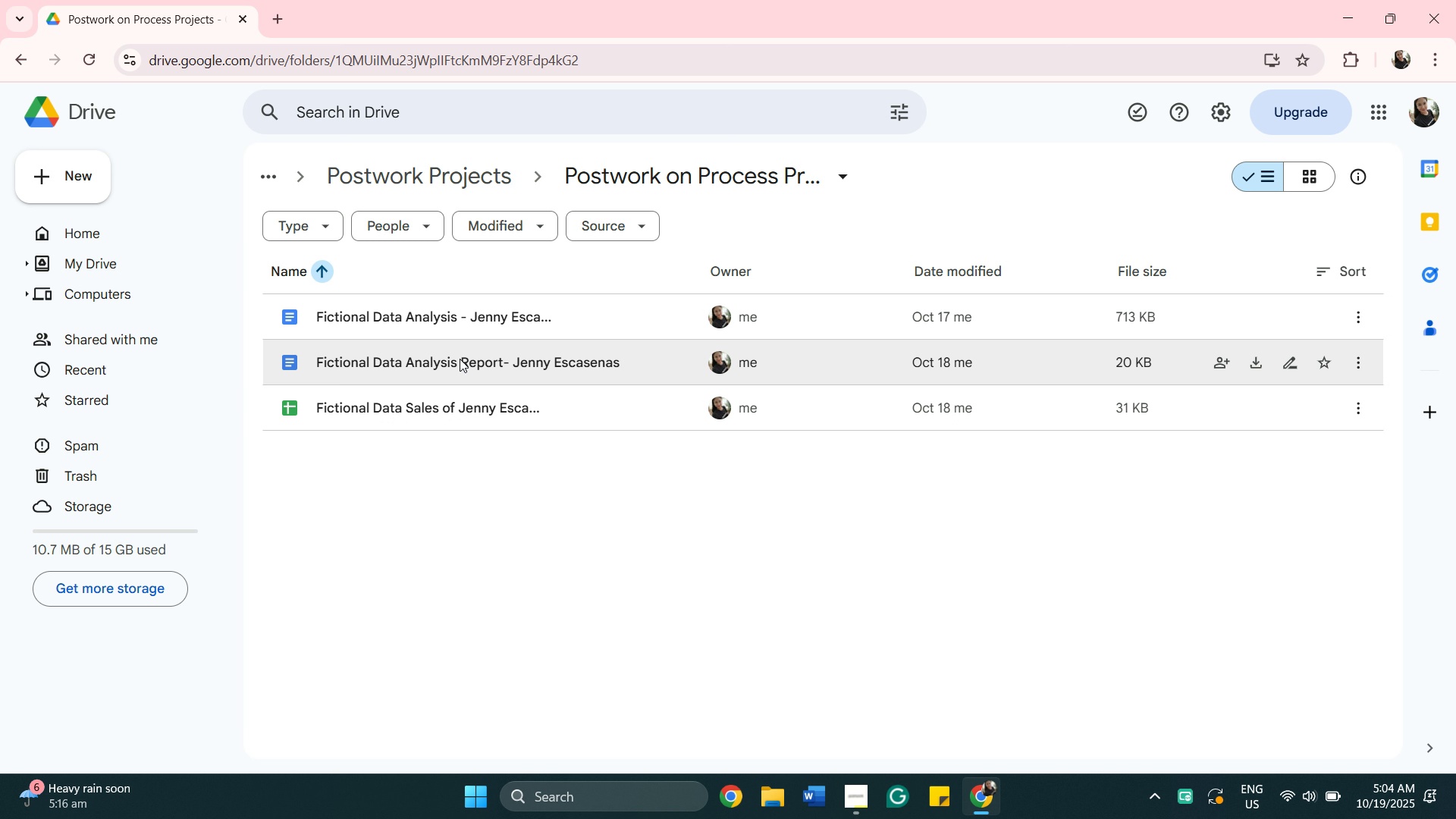 
double_click([479, 326])
 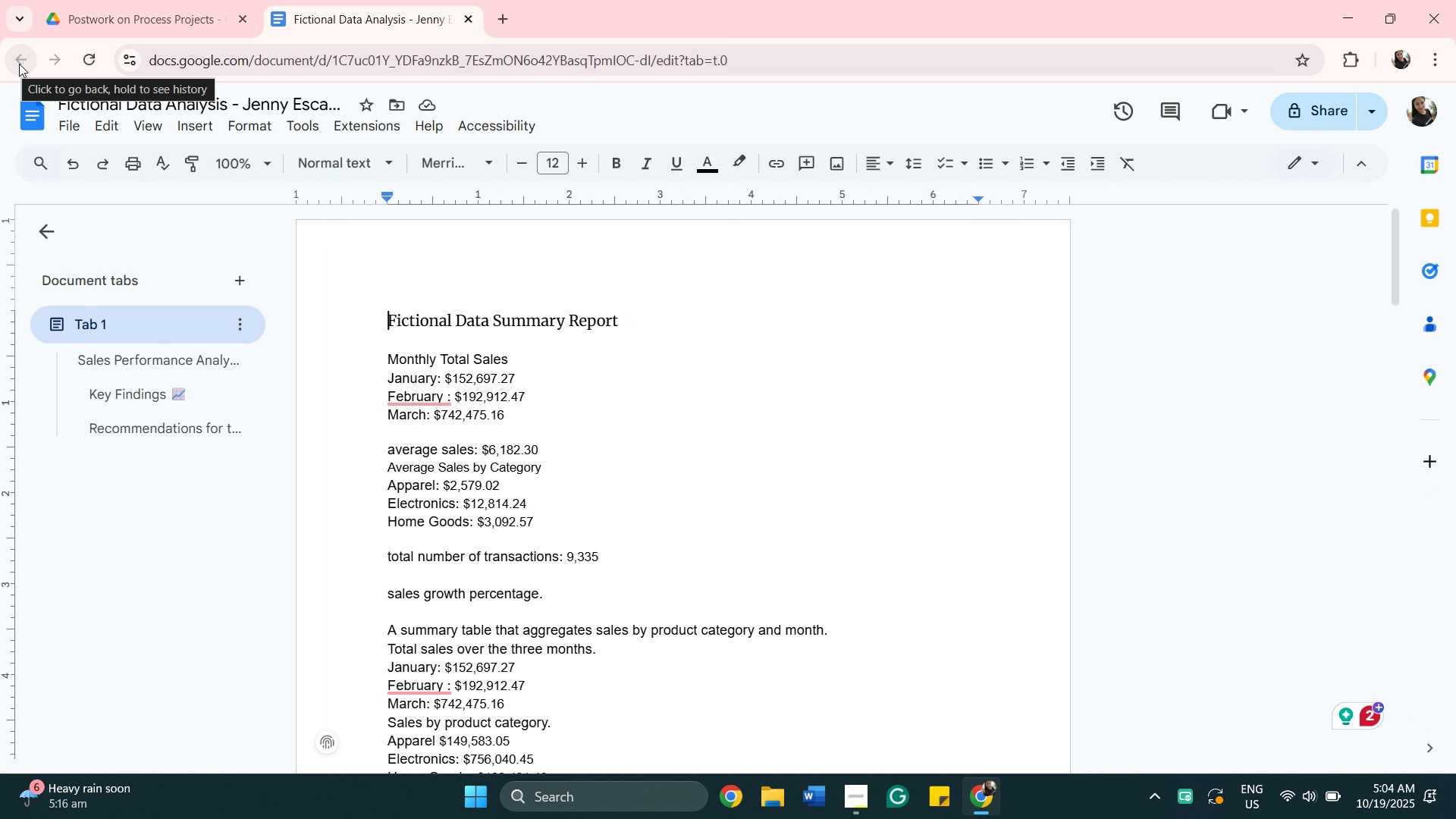 
wait(19.22)
 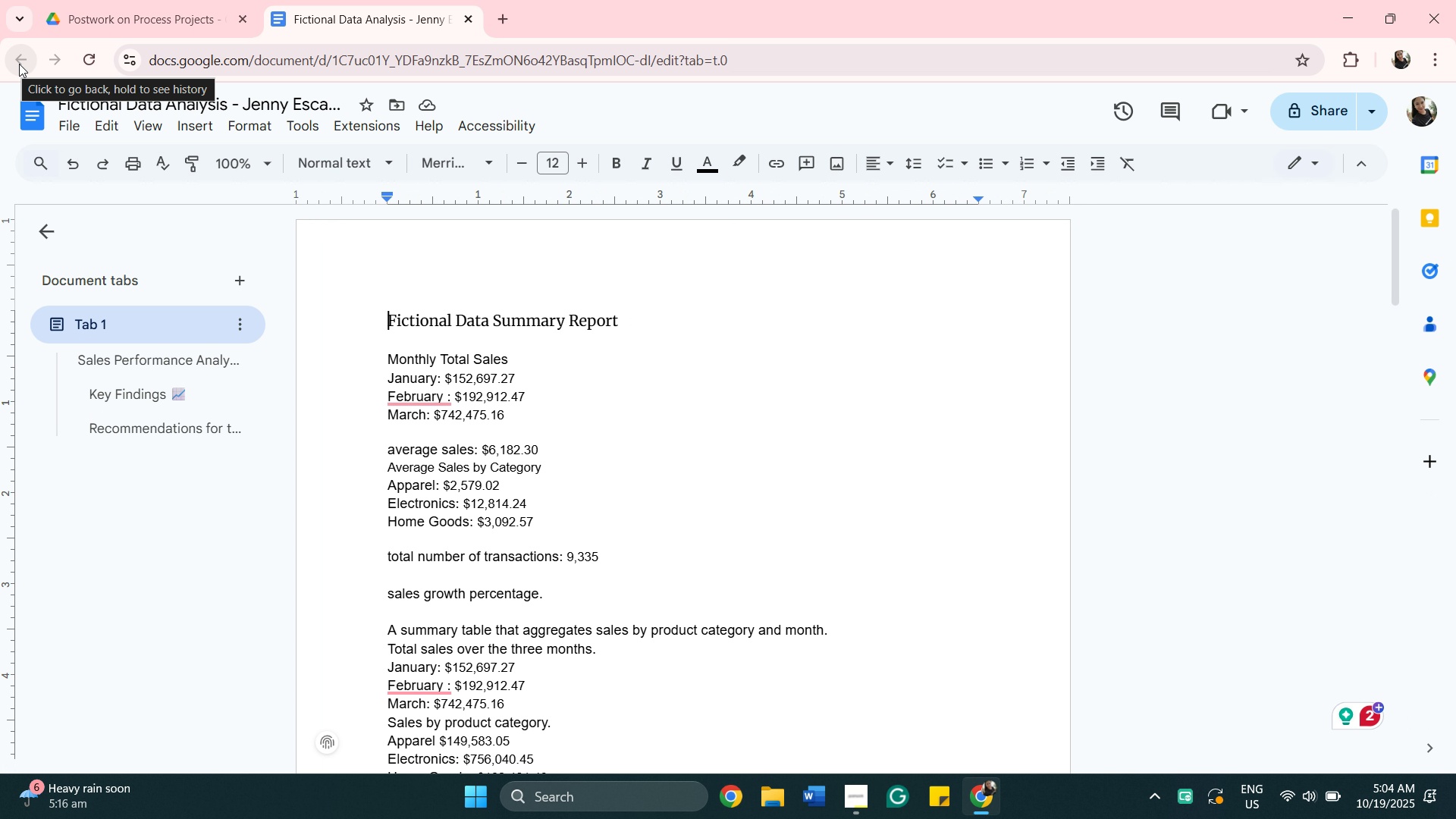 
double_click([356, 356])
 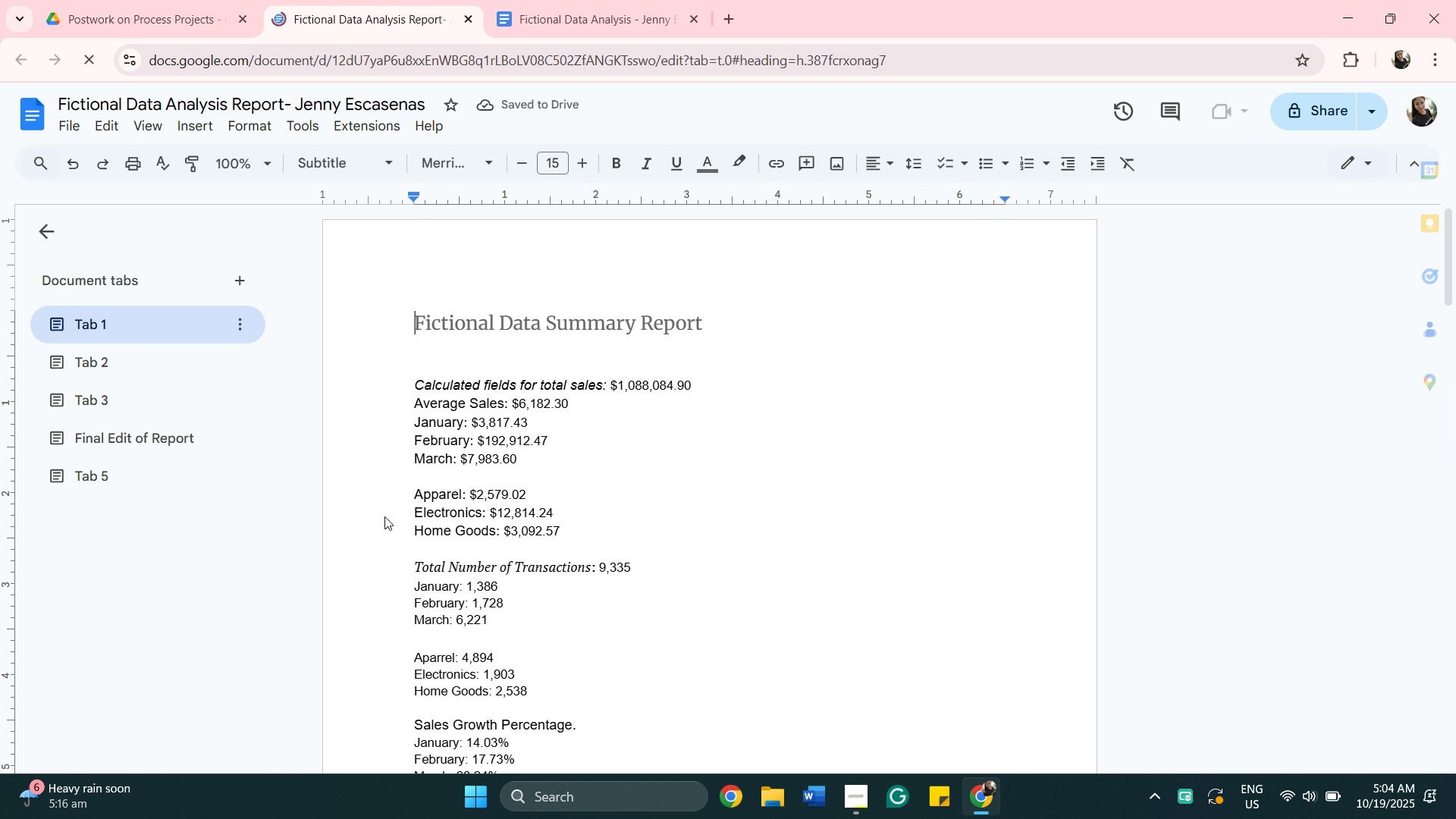 
wait(10.18)
 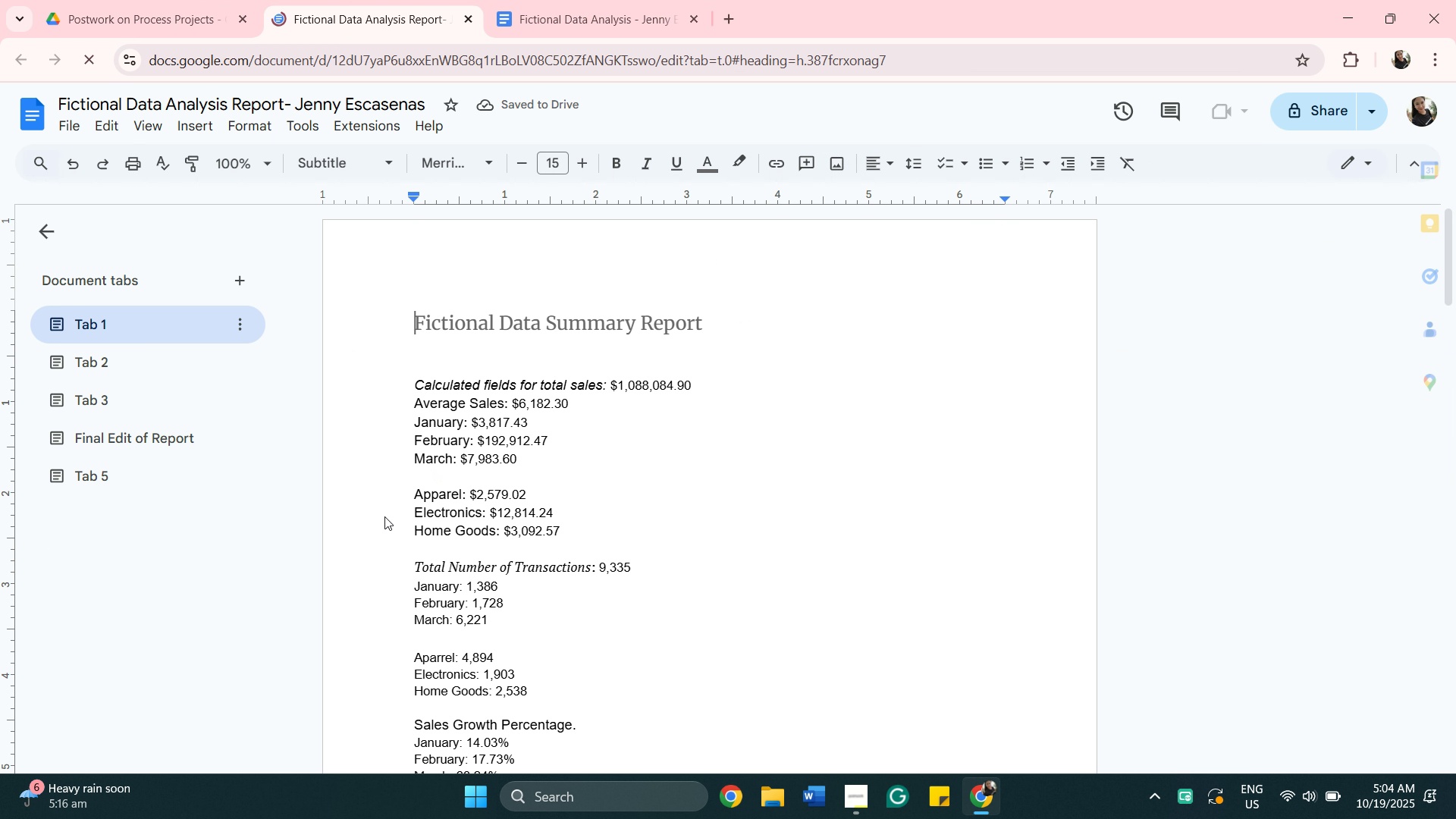 
scroll: coordinate [243, 473], scroll_direction: down, amount: 3.0
 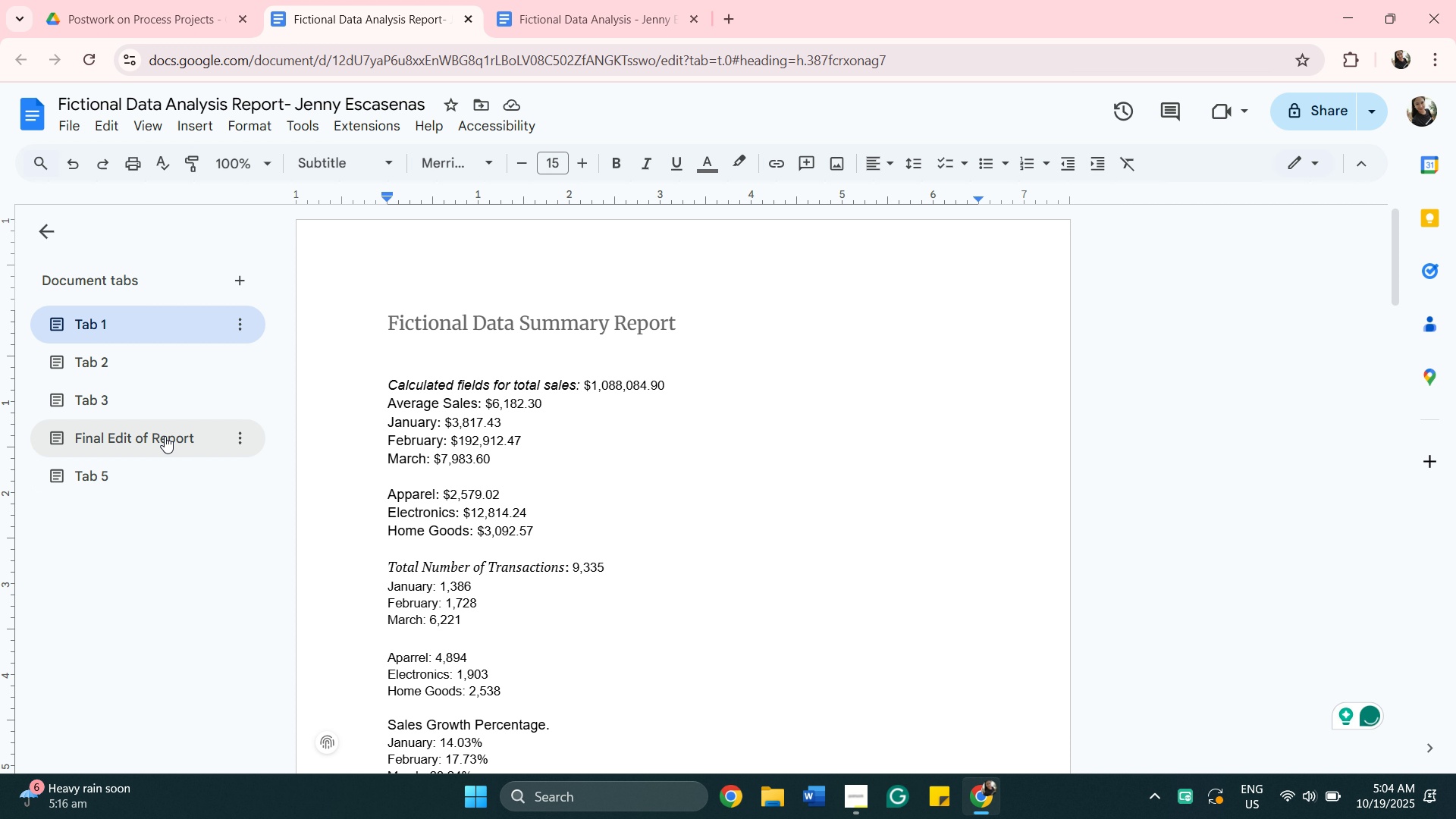 
left_click_drag(start_coordinate=[168, 436], to_coordinate=[172, 437])
 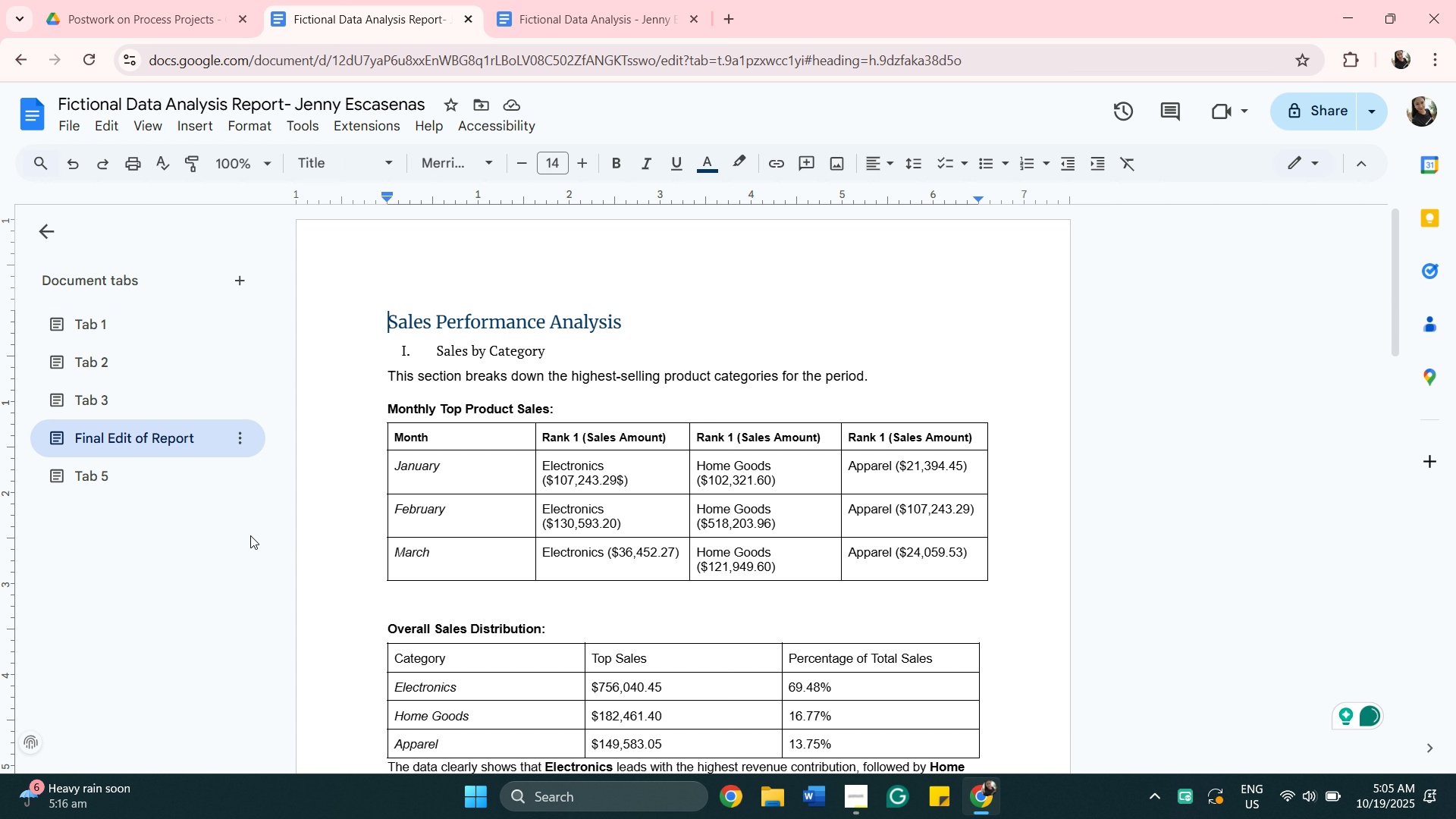 
left_click([184, 444])
 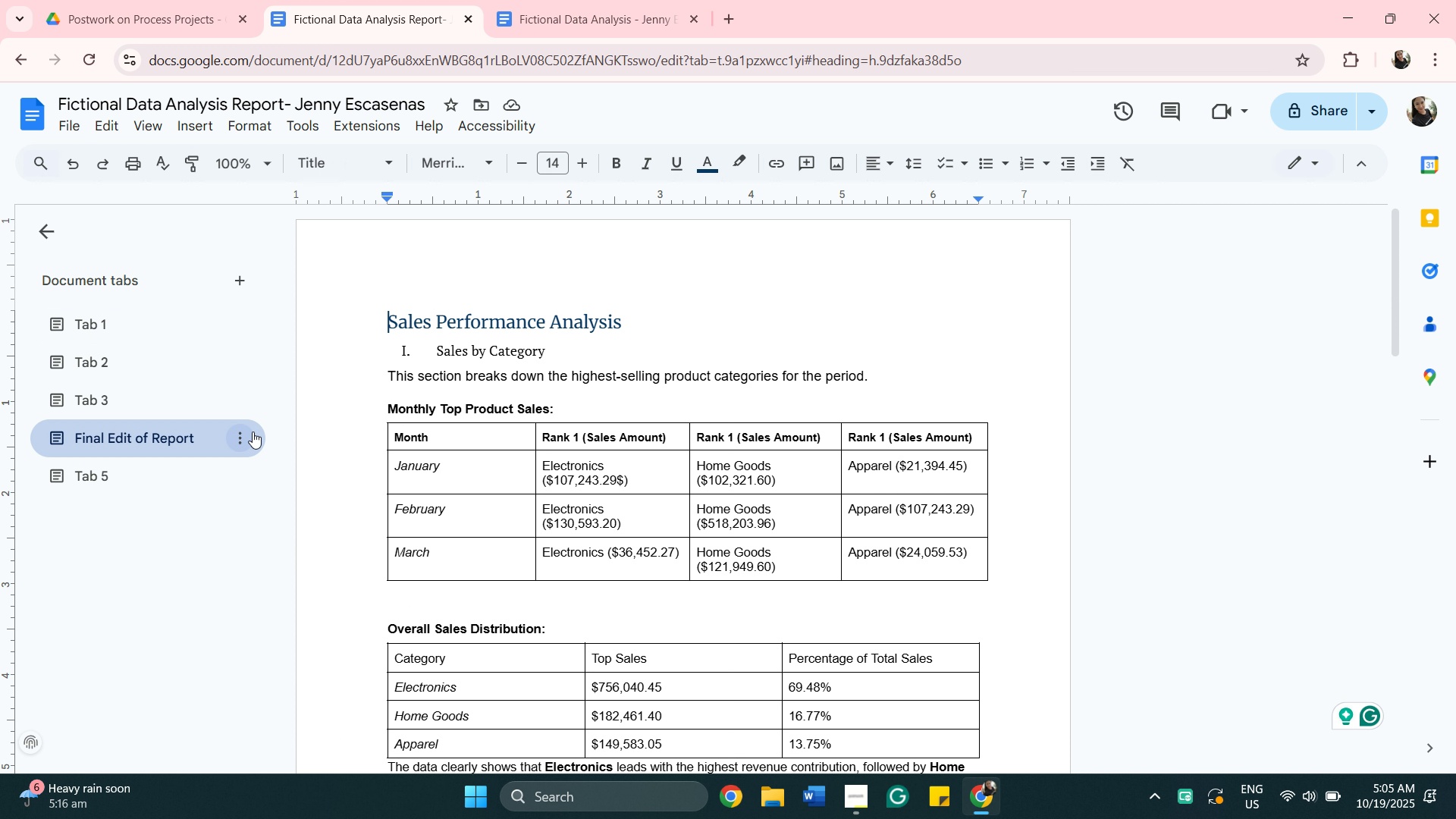 
scroll: coordinate [378, 435], scroll_direction: down, amount: 5.0
 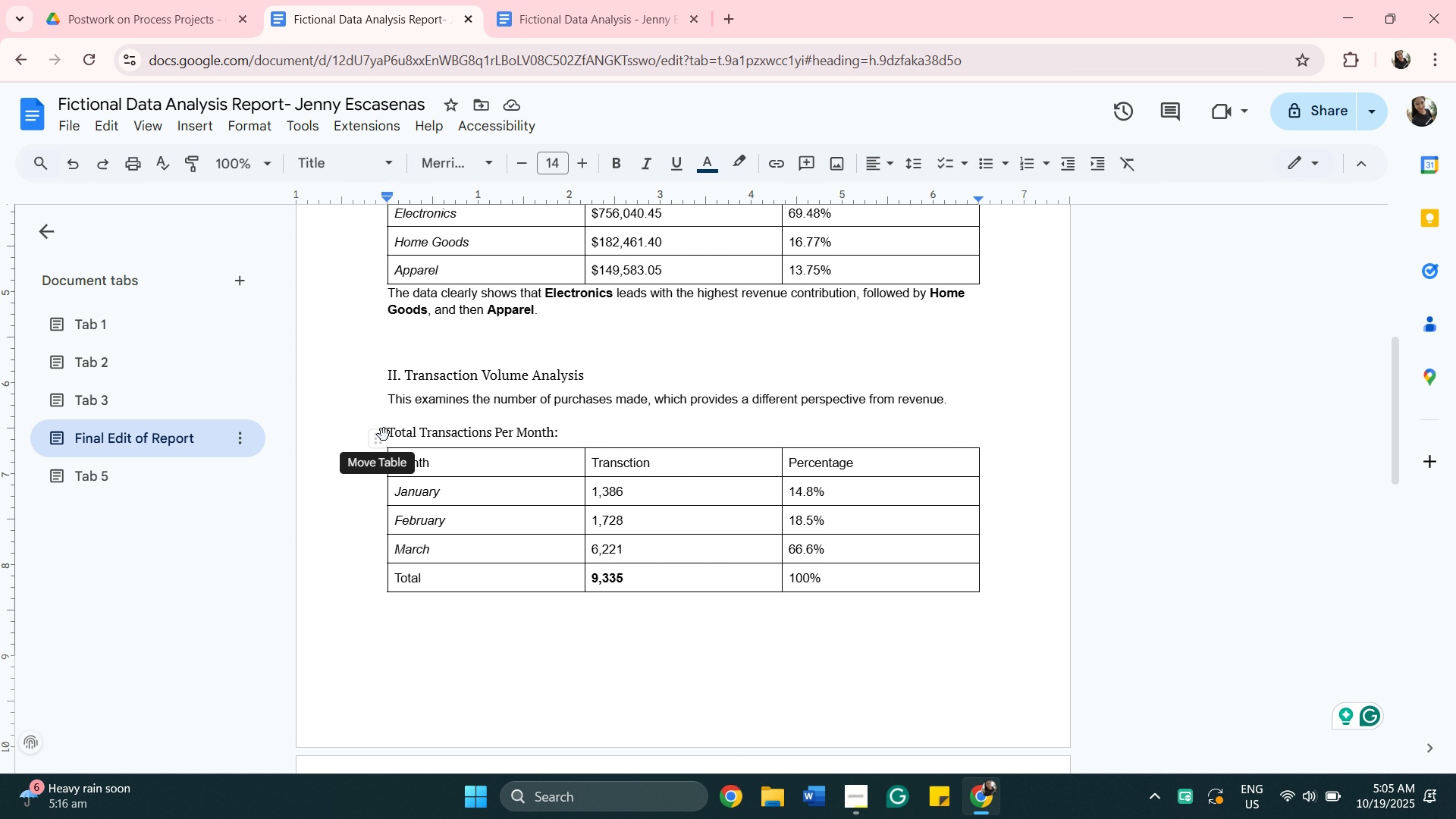 
scroll: coordinate [384, 435], scroll_direction: up, amount: 3.0
 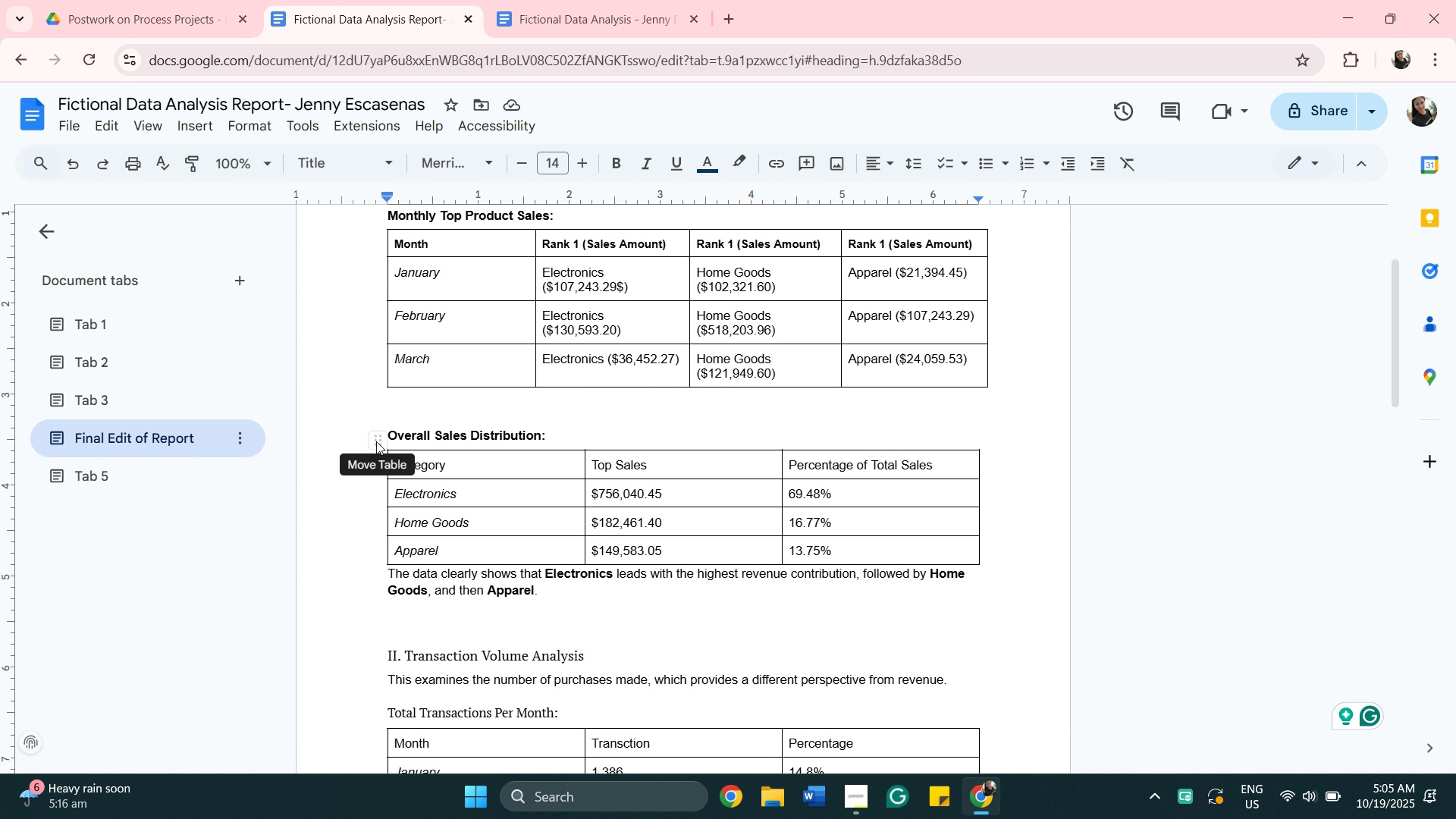 
scroll: coordinate [376, 441], scroll_direction: down, amount: 7.0
 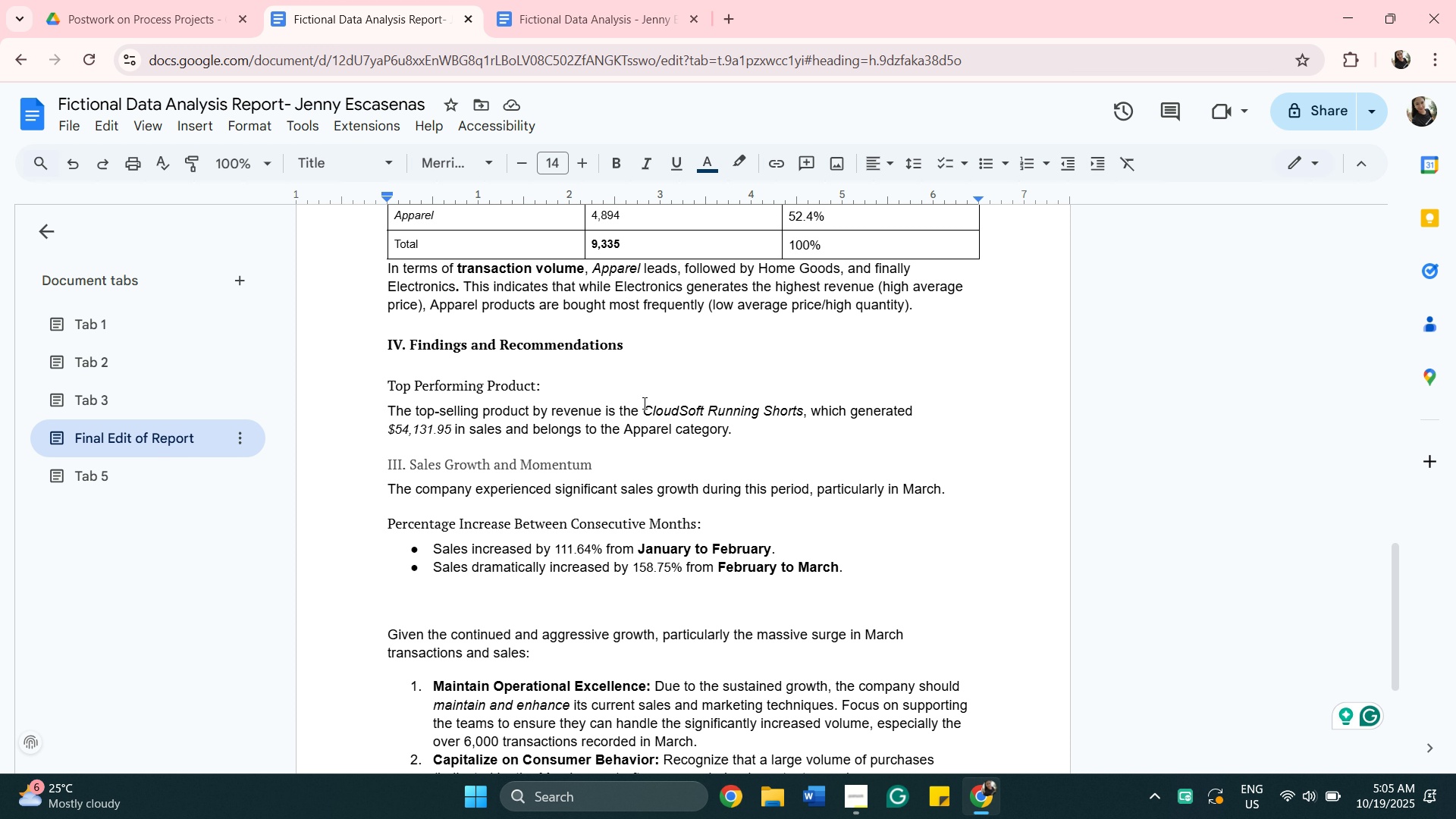 
wait(5.96)
 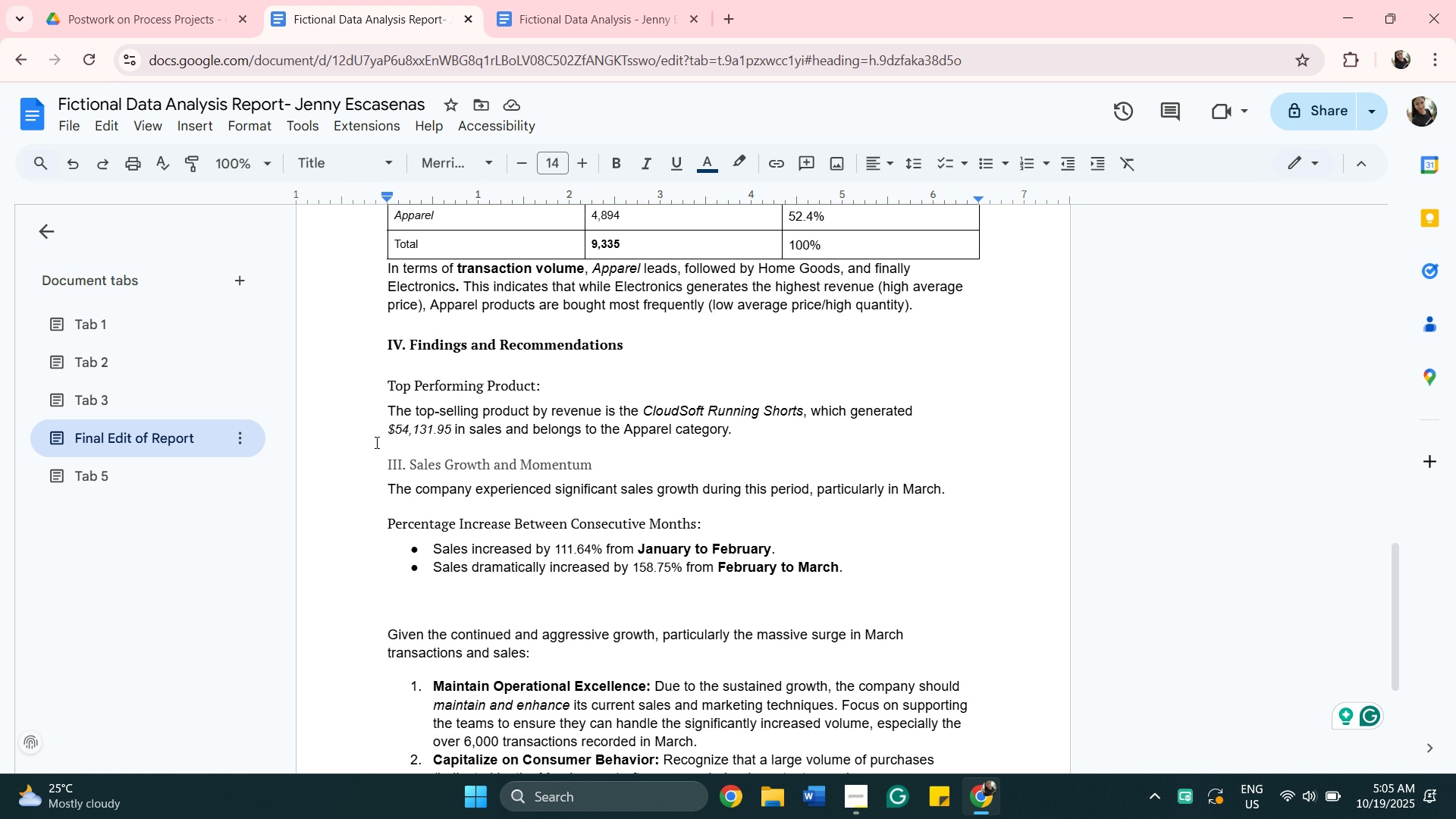 
left_click_drag(start_coordinate=[644, 412], to_coordinate=[803, 414])
 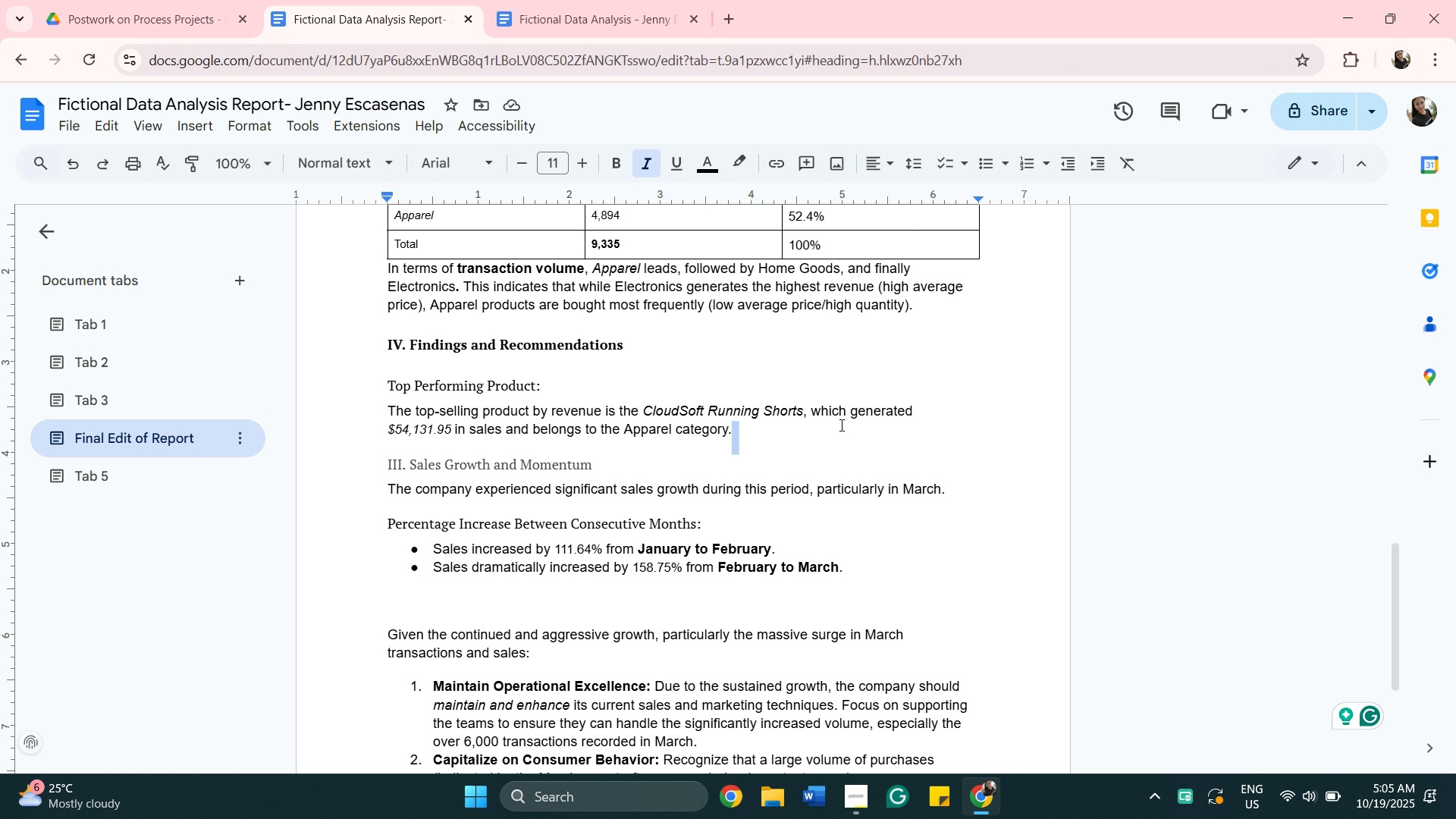 
wait(11.26)
 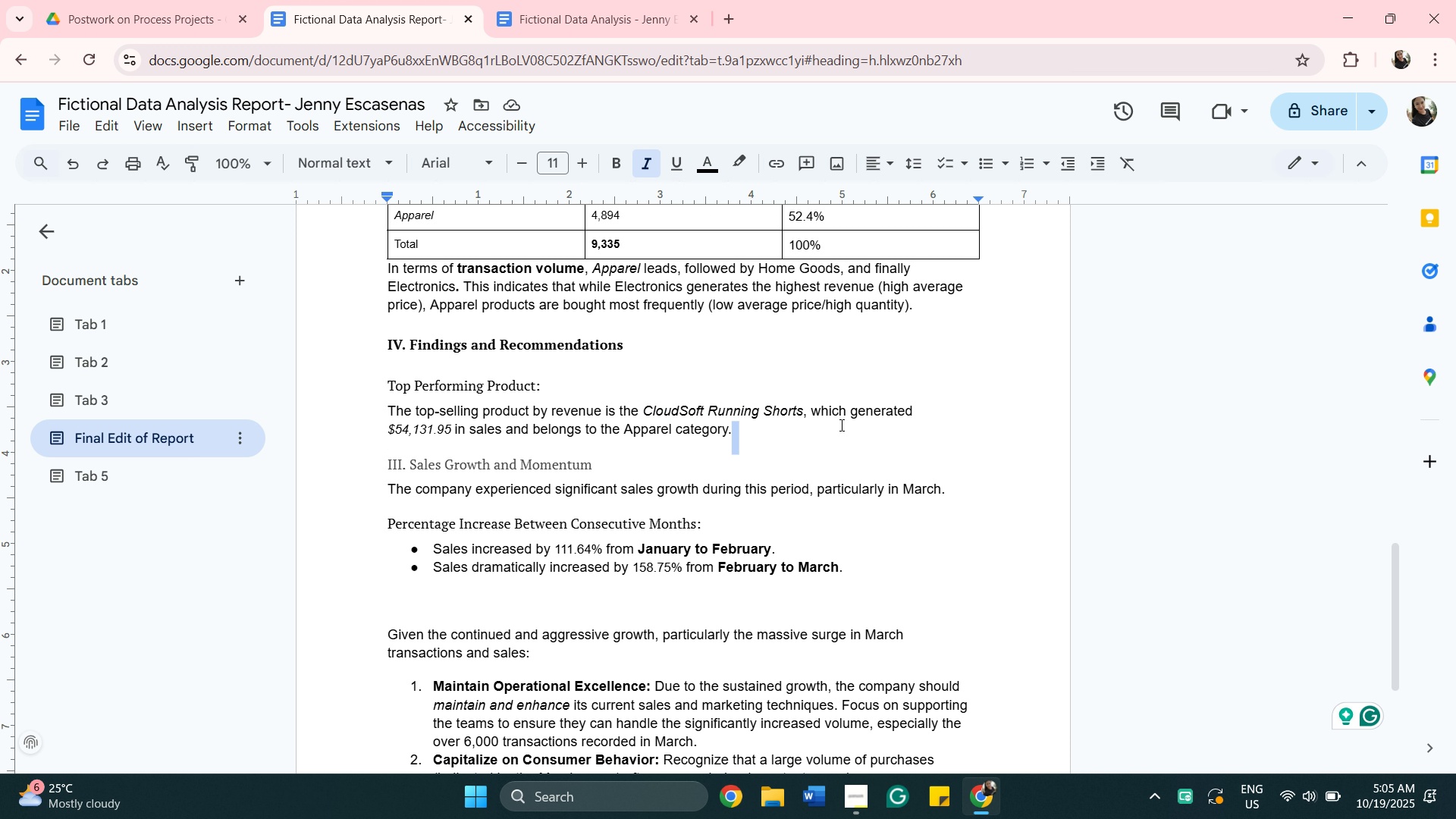 
left_click_drag(start_coordinate=[450, 428], to_coordinate=[391, 424])
 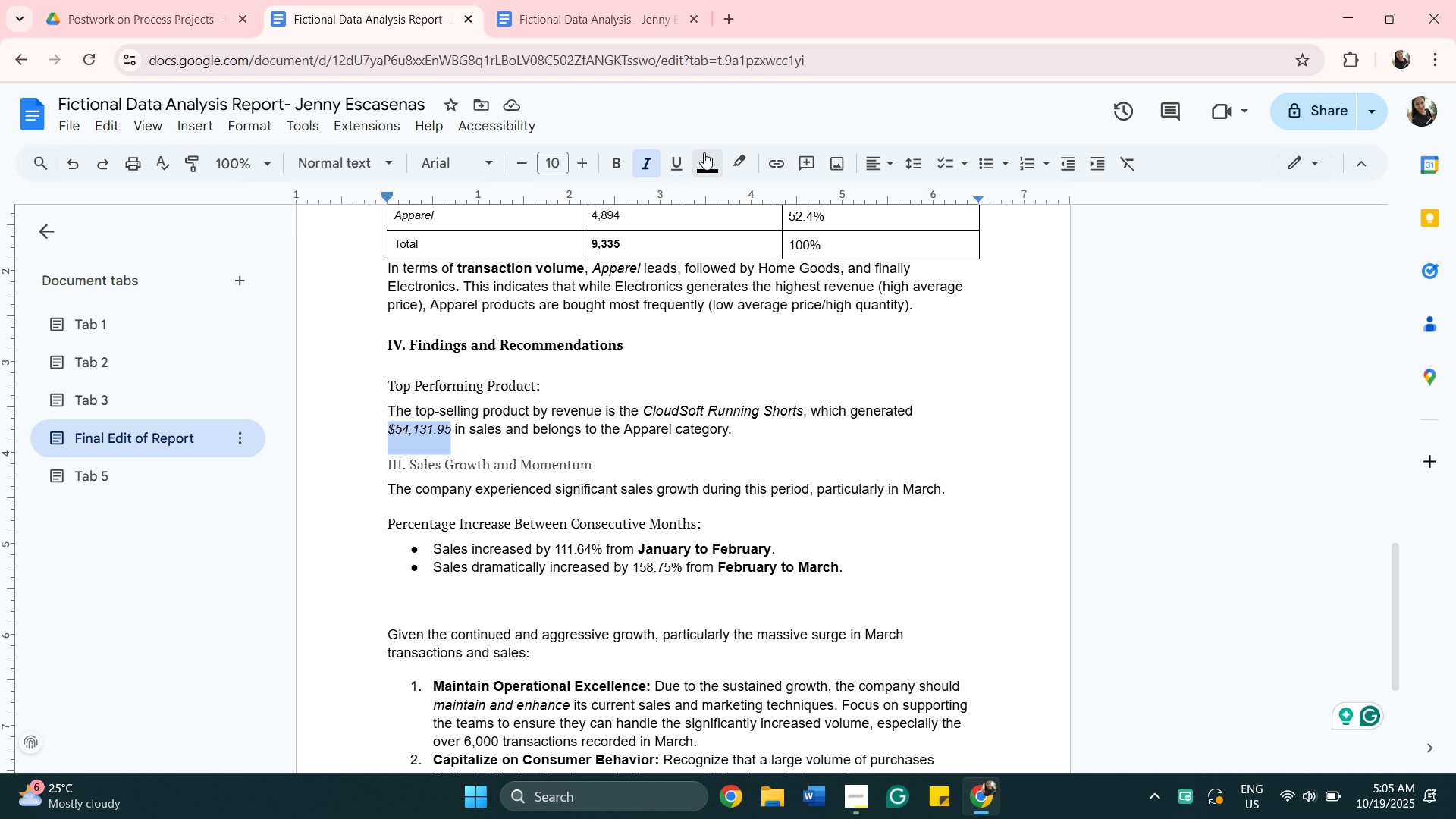 
left_click([706, 152])
 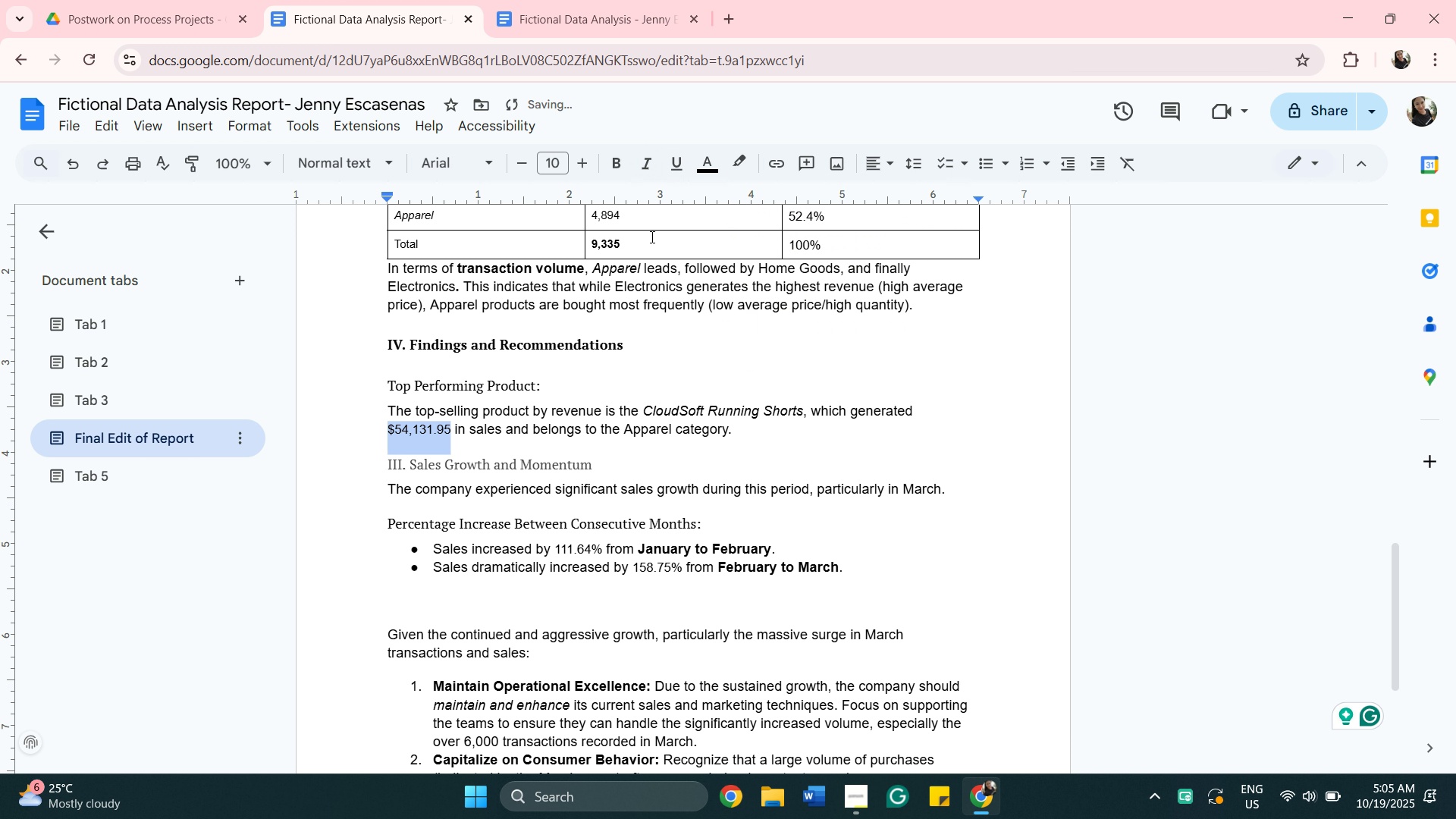 
scroll: coordinate [651, 237], scroll_direction: down, amount: 2.0
 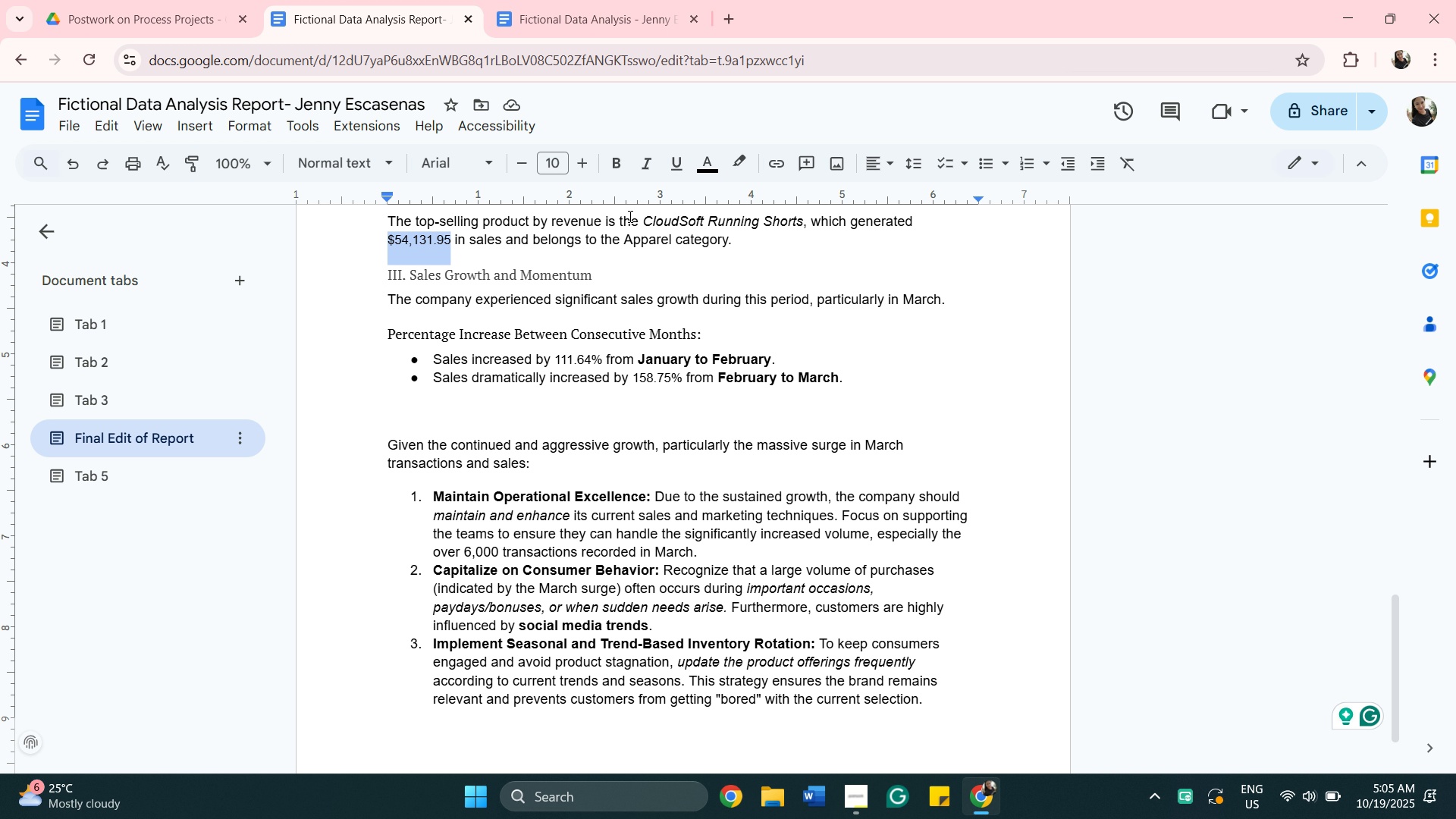 
wait(10.47)
 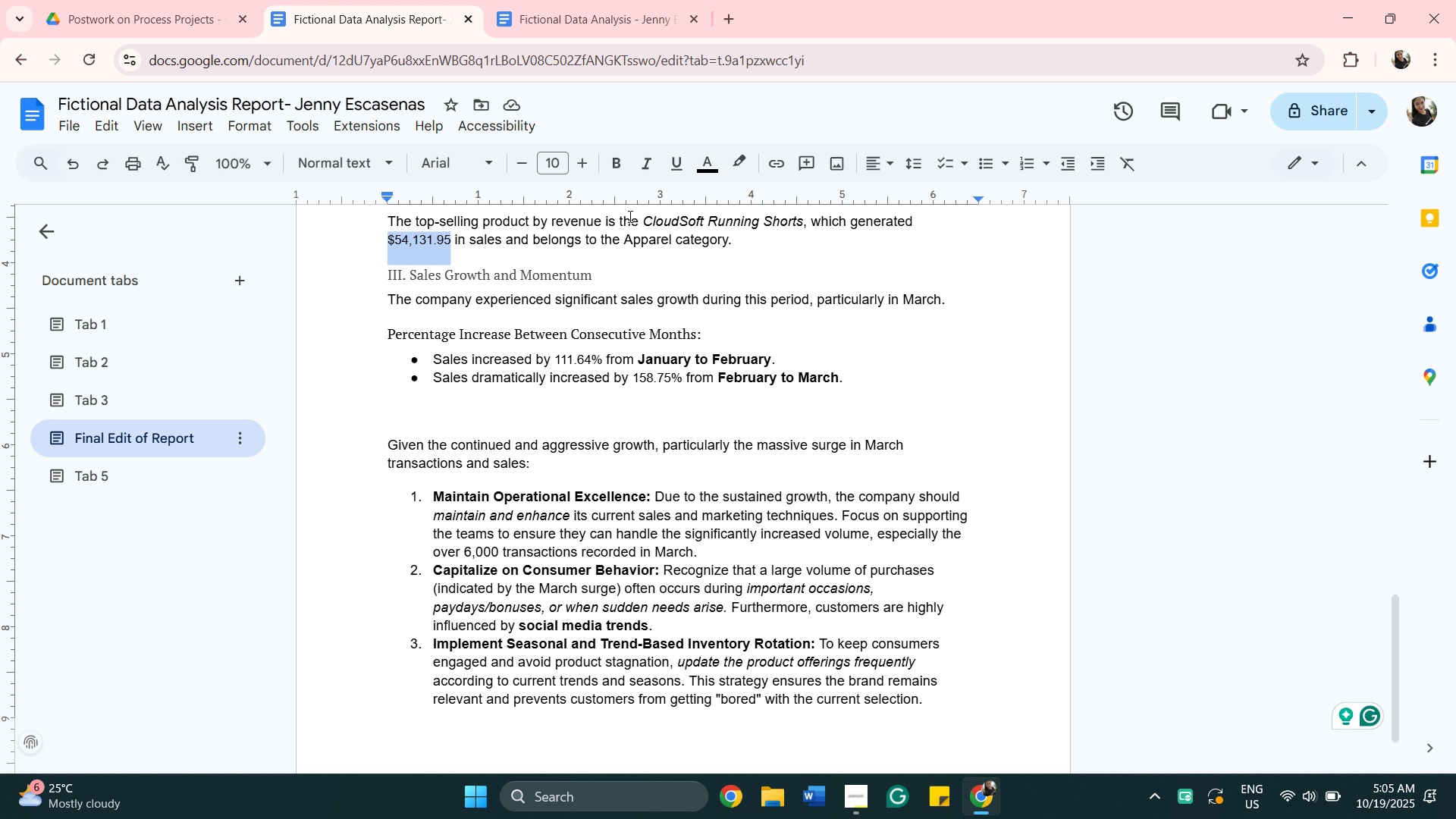 
scroll: coordinate [524, 528], scroll_direction: down, amount: 2.0
 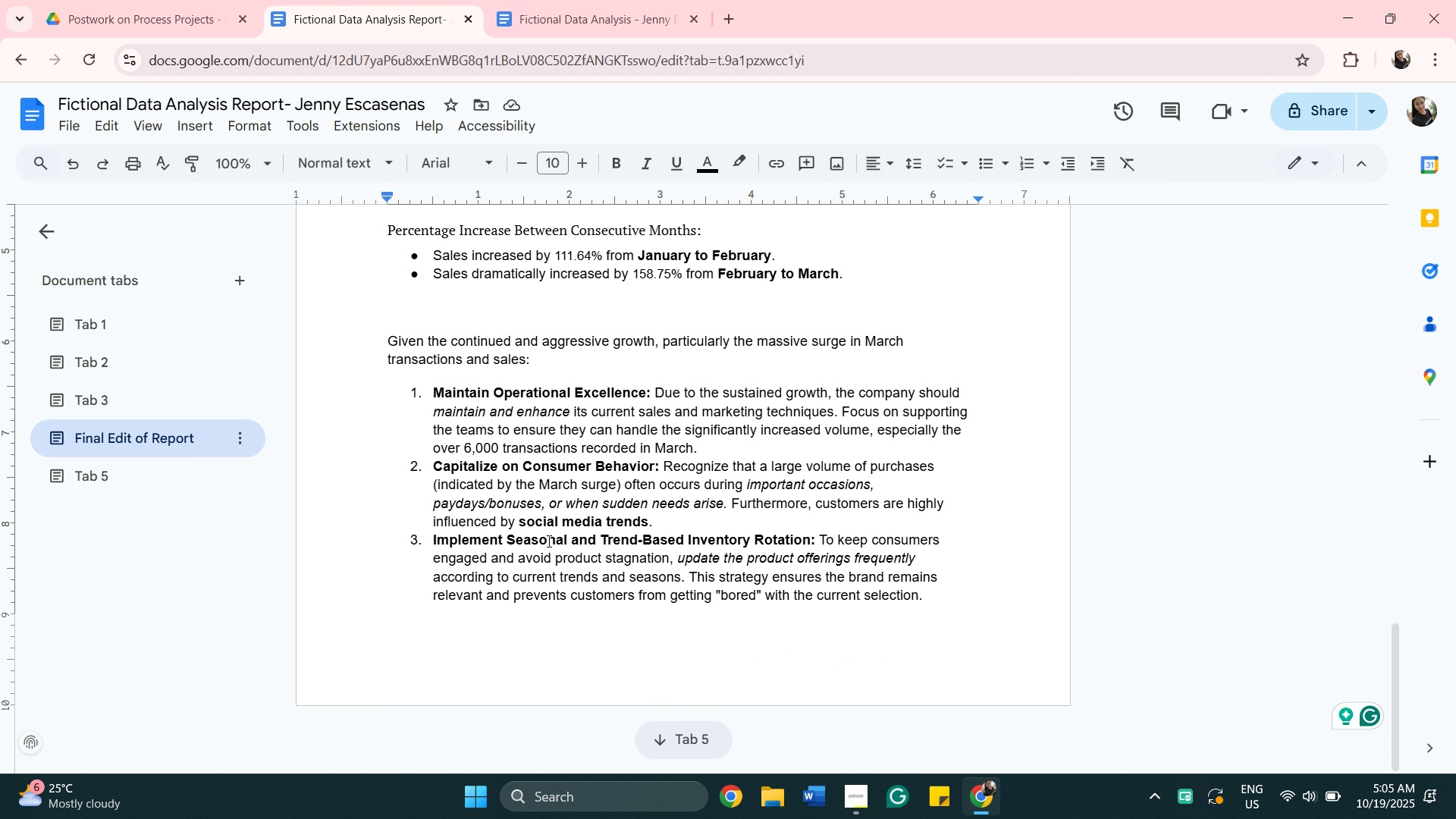 
scroll: coordinate [549, 542], scroll_direction: up, amount: 7.0
 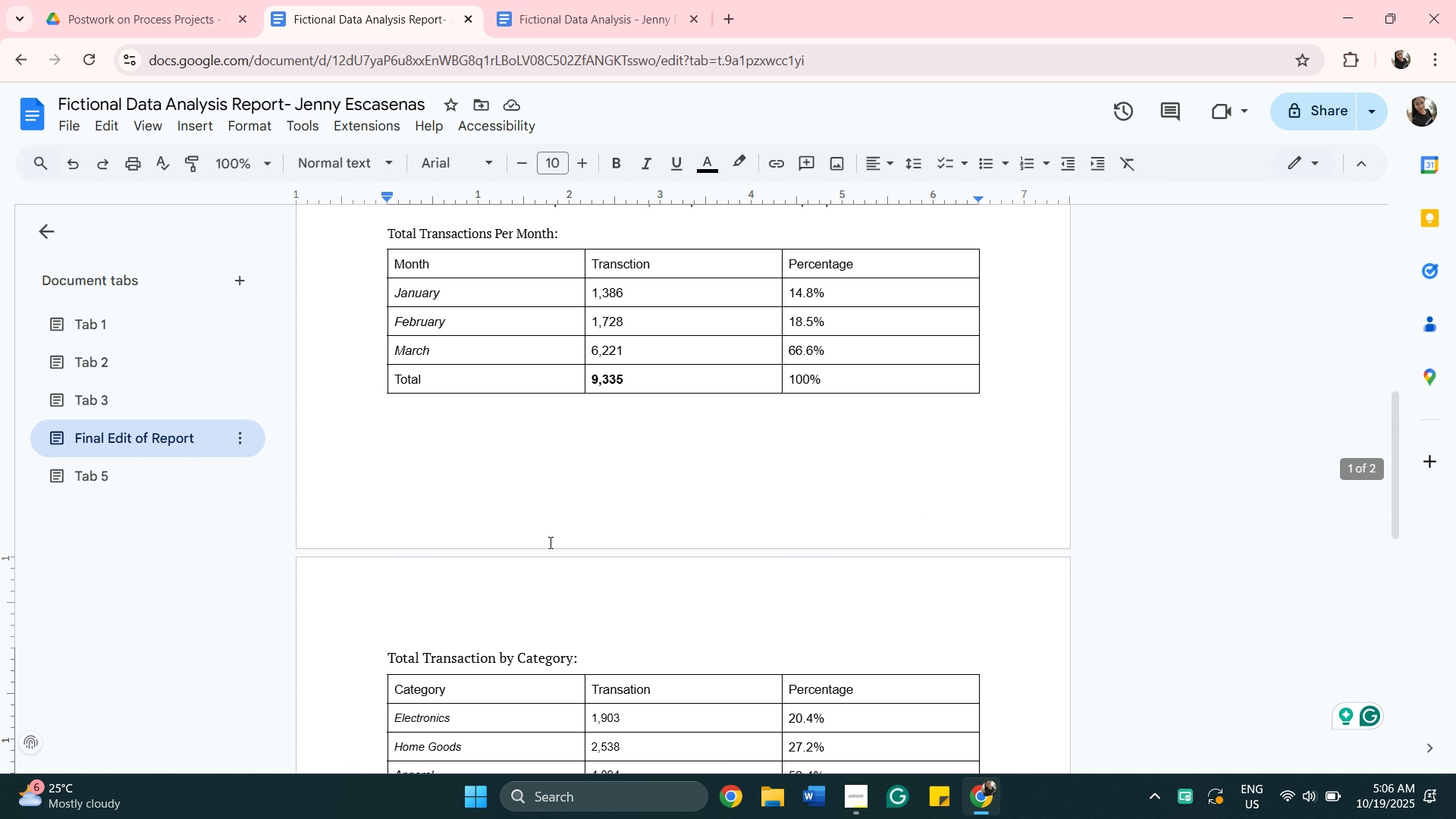 
scroll: coordinate [549, 542], scroll_direction: down, amount: 5.0
 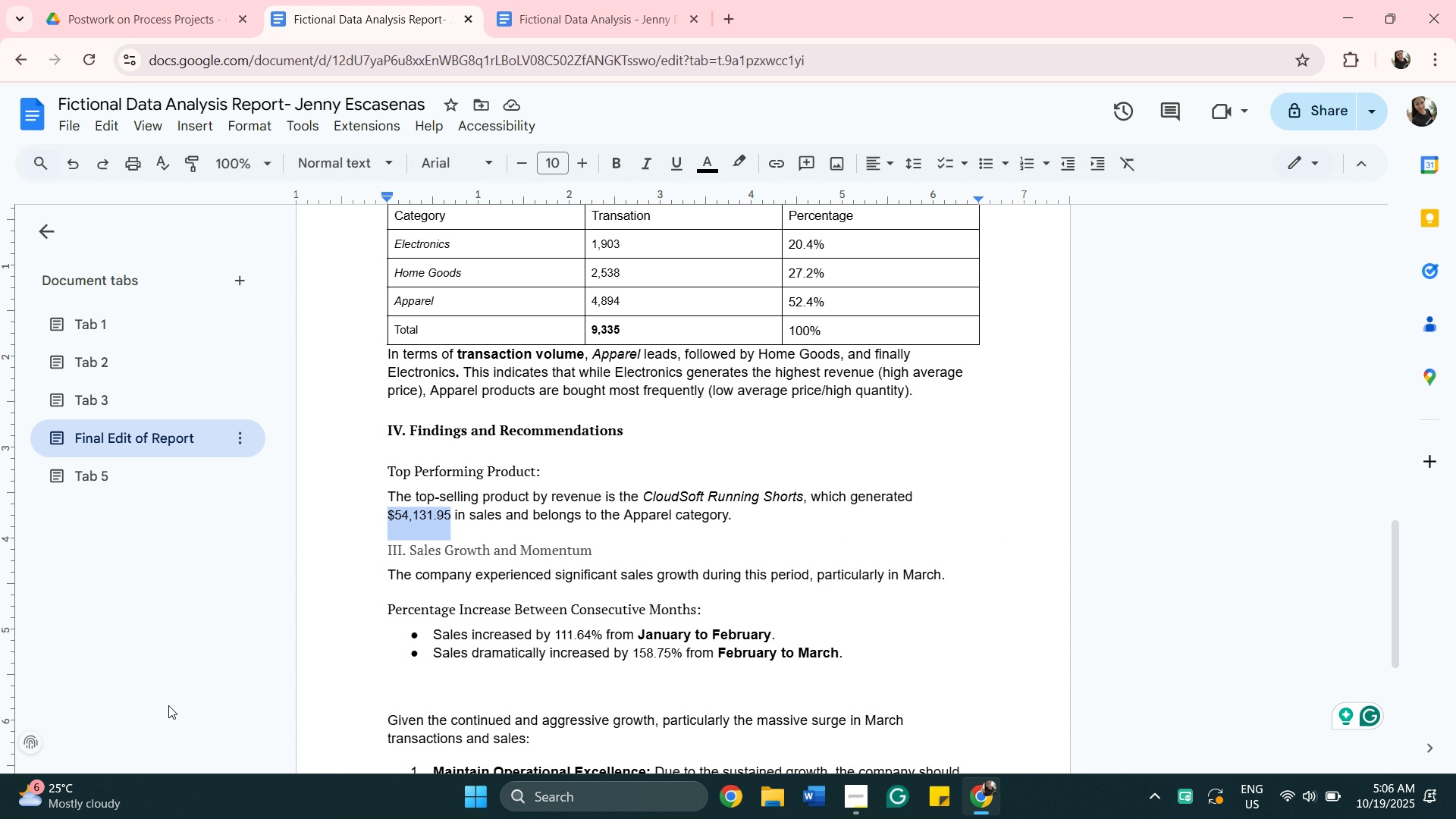 
wait(7.88)
 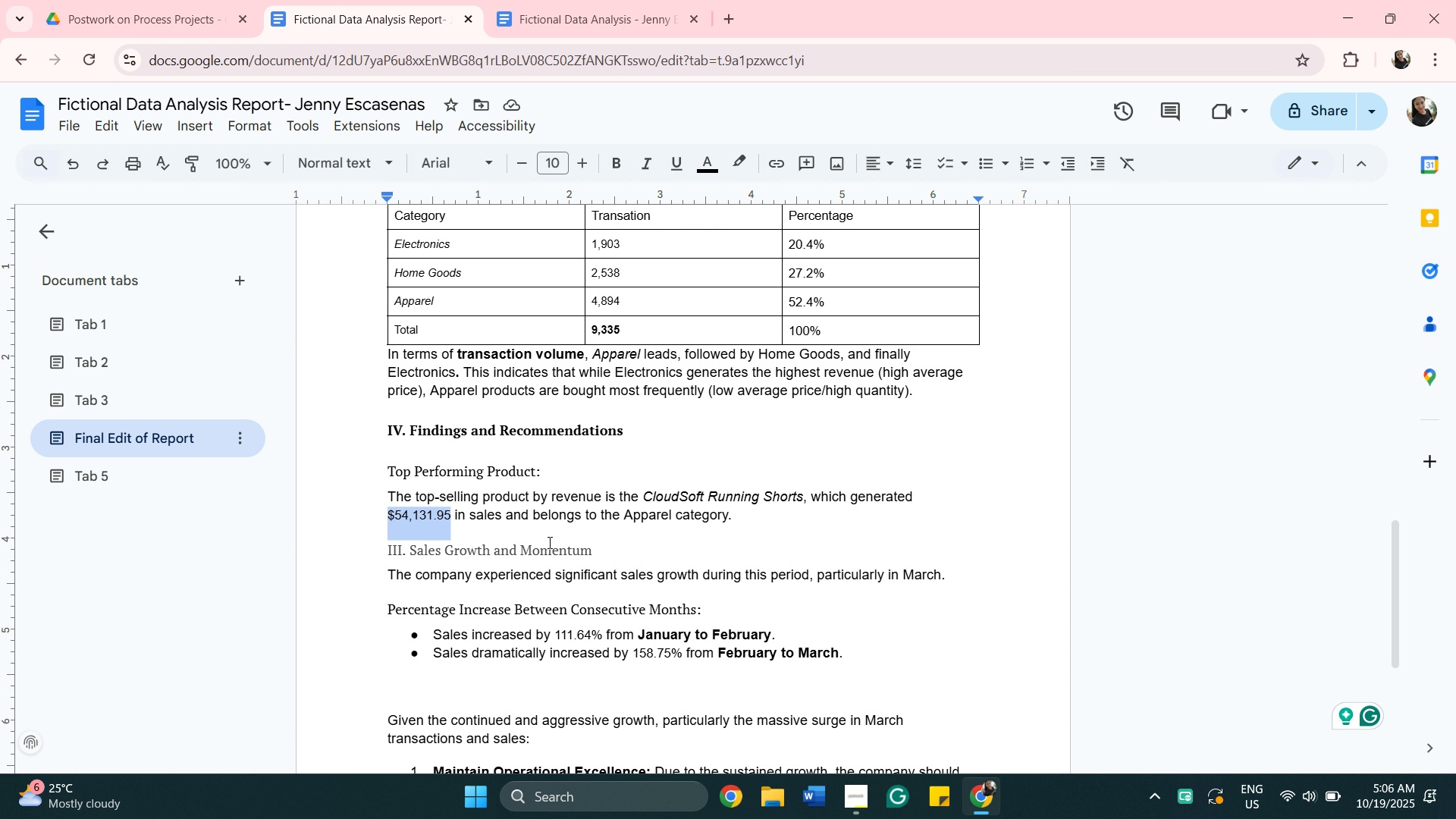 
left_click([529, 670])
 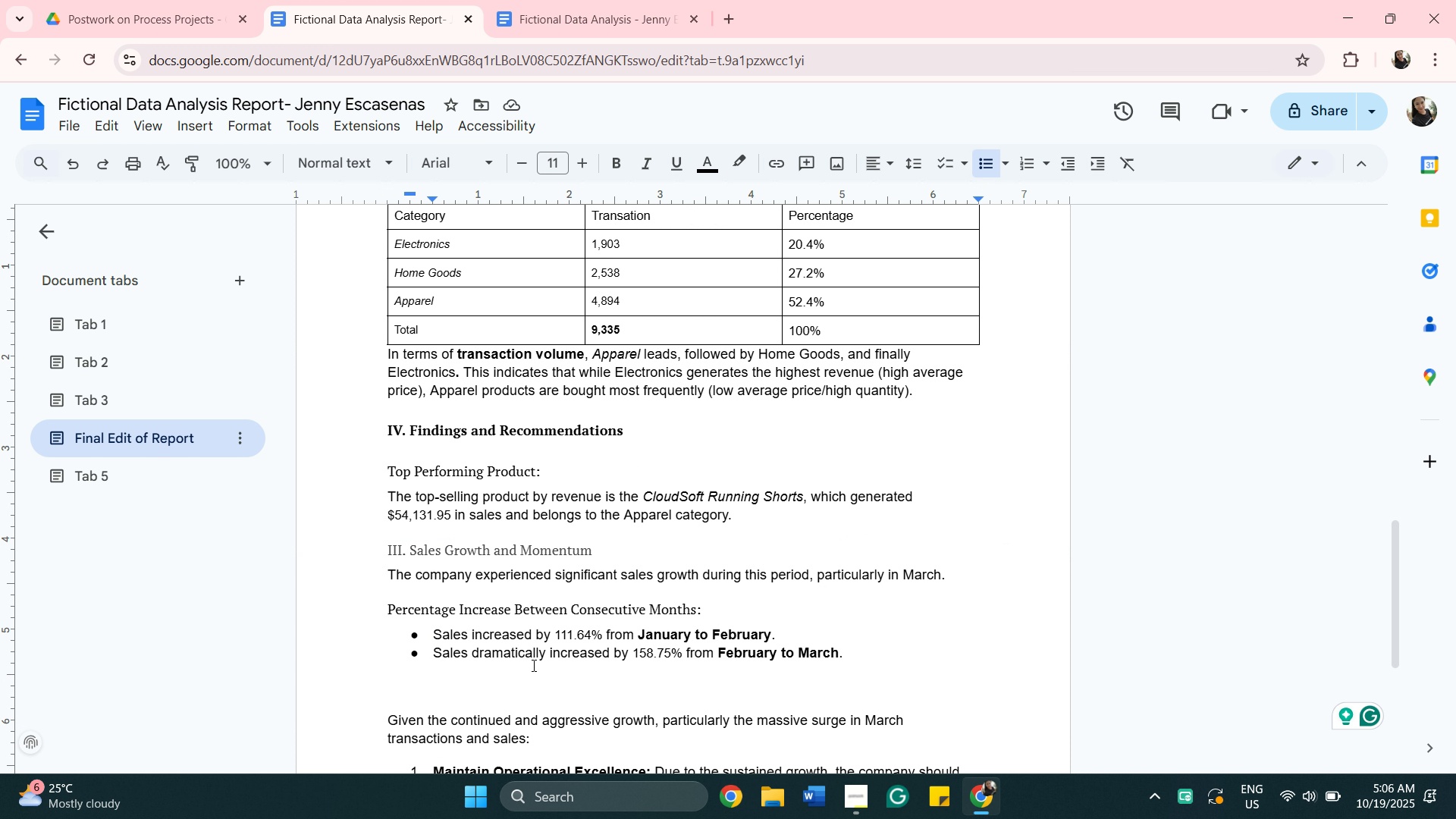 
scroll: coordinate [532, 665], scroll_direction: down, amount: 2.0
 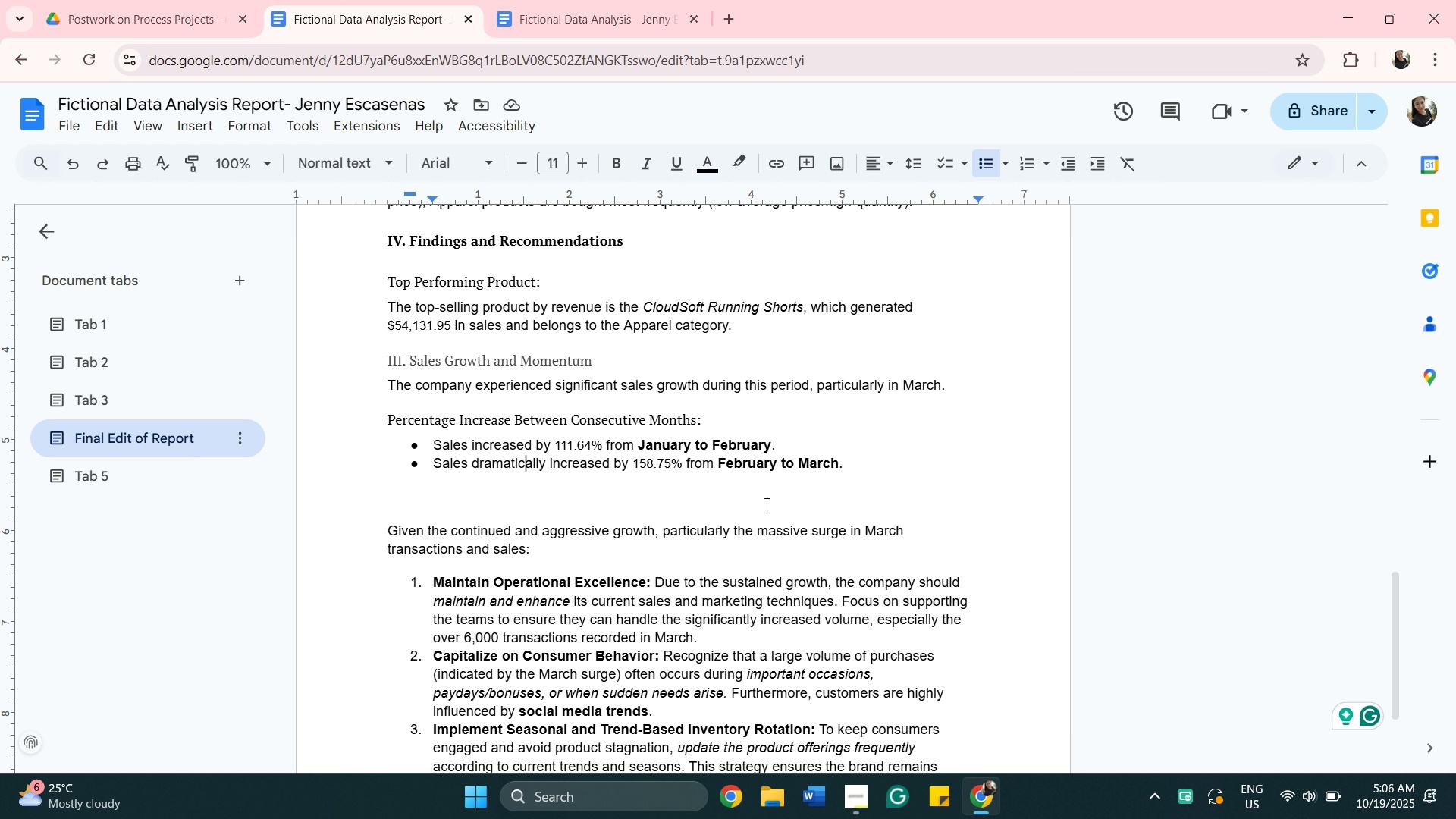 
wait(14.66)
 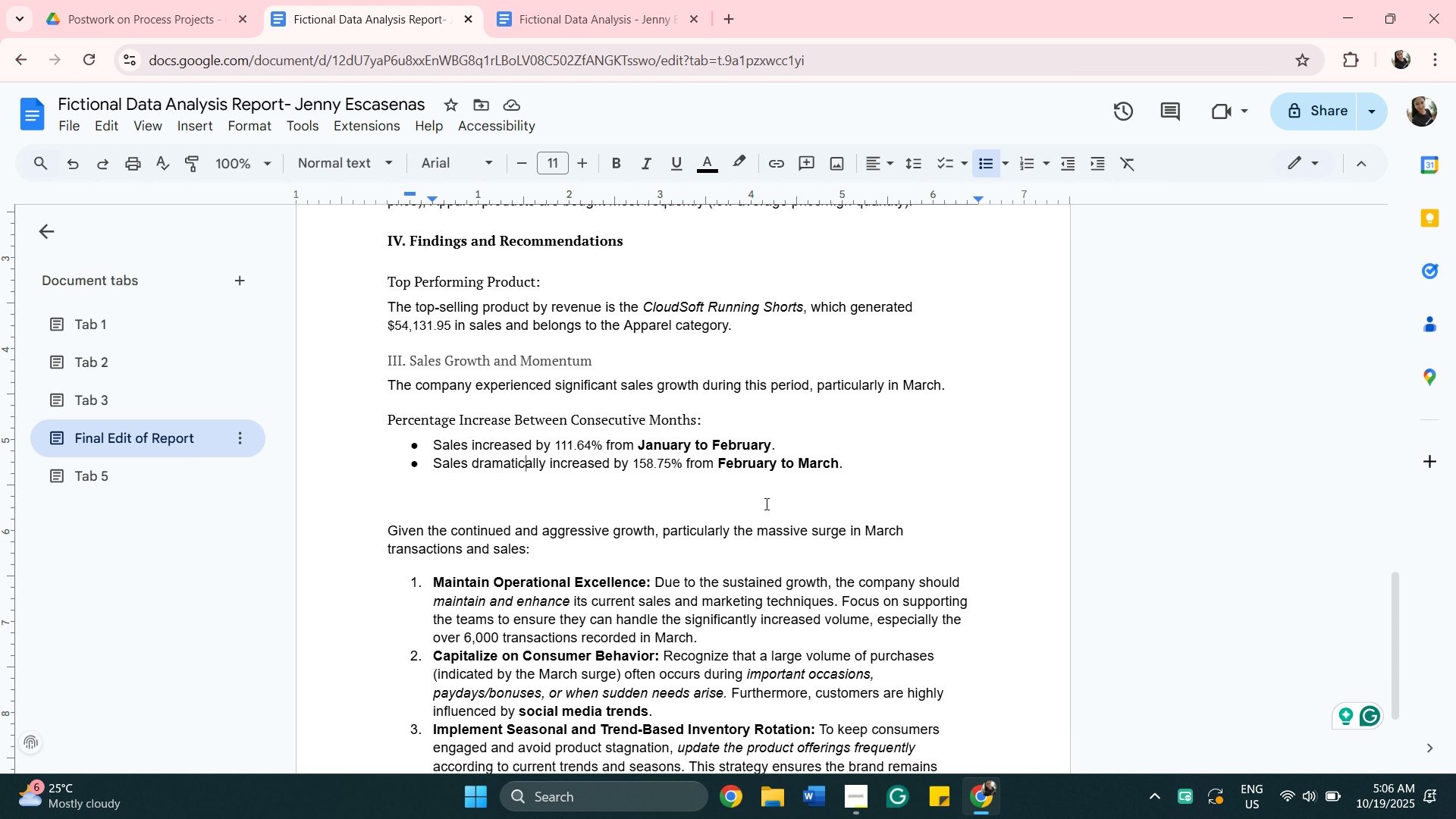 
left_click_drag(start_coordinate=[814, 535], to_coordinate=[846, 530])
 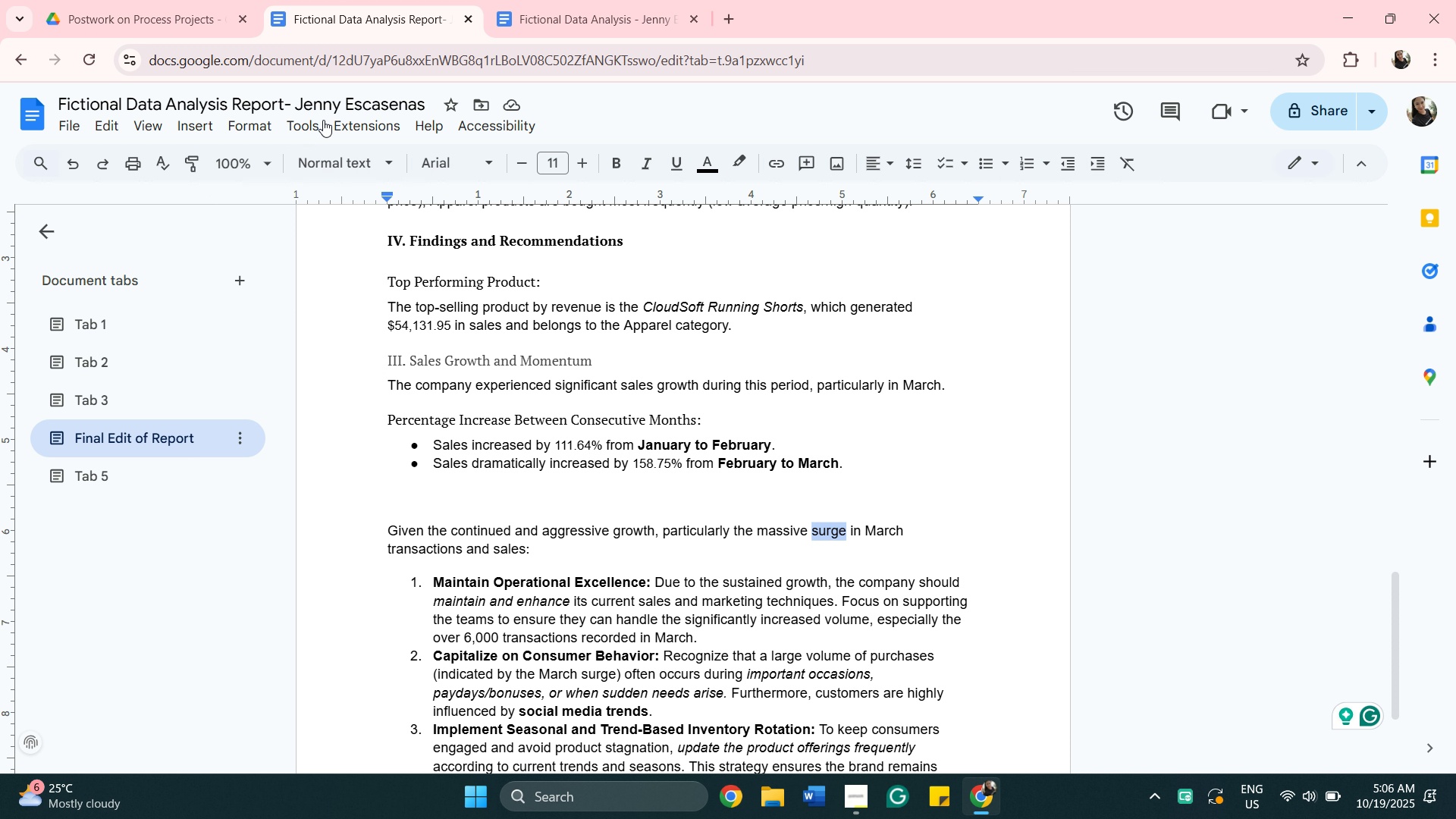 
mouse_move([260, 125])
 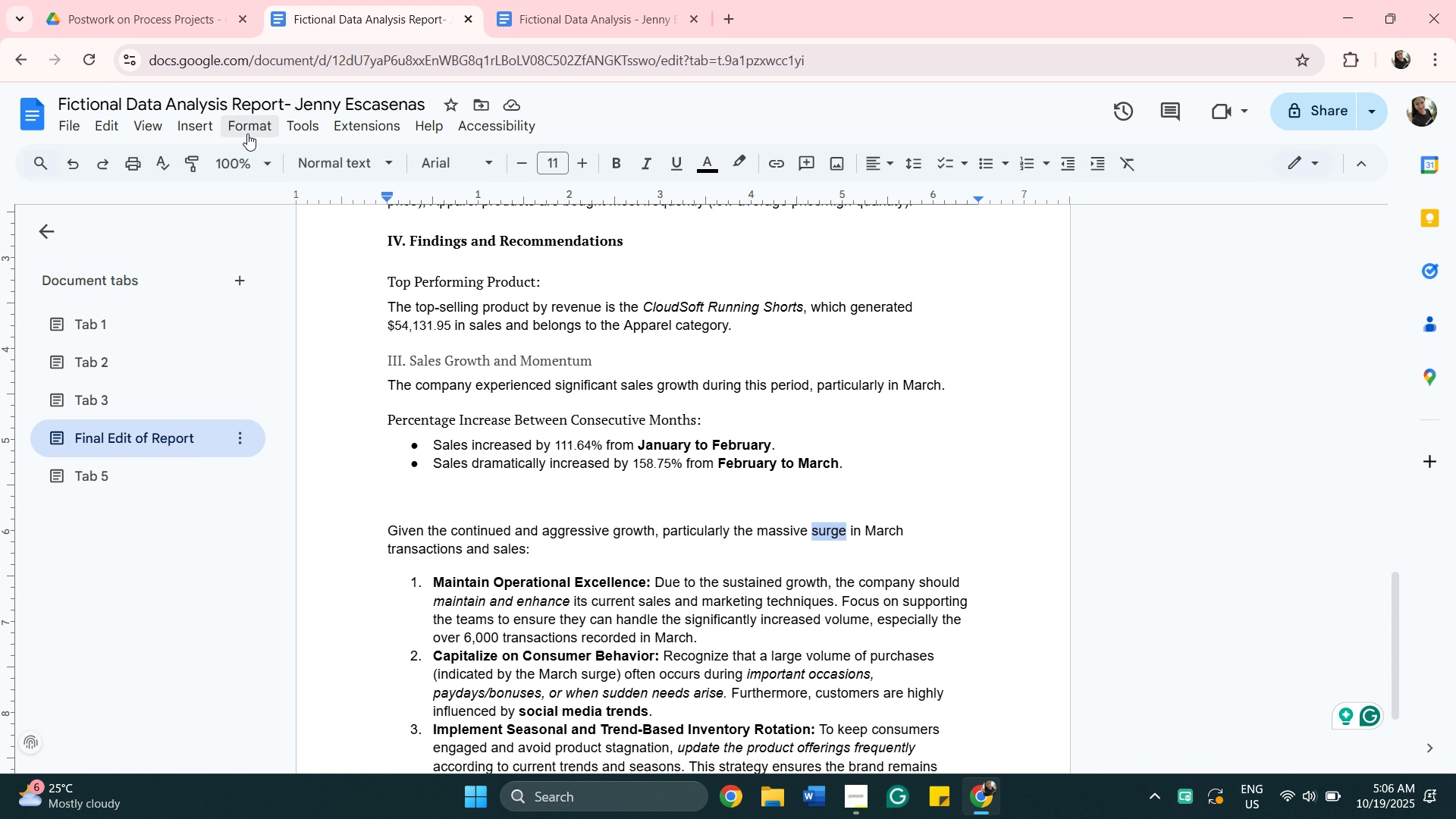 
mouse_move([274, 141])
 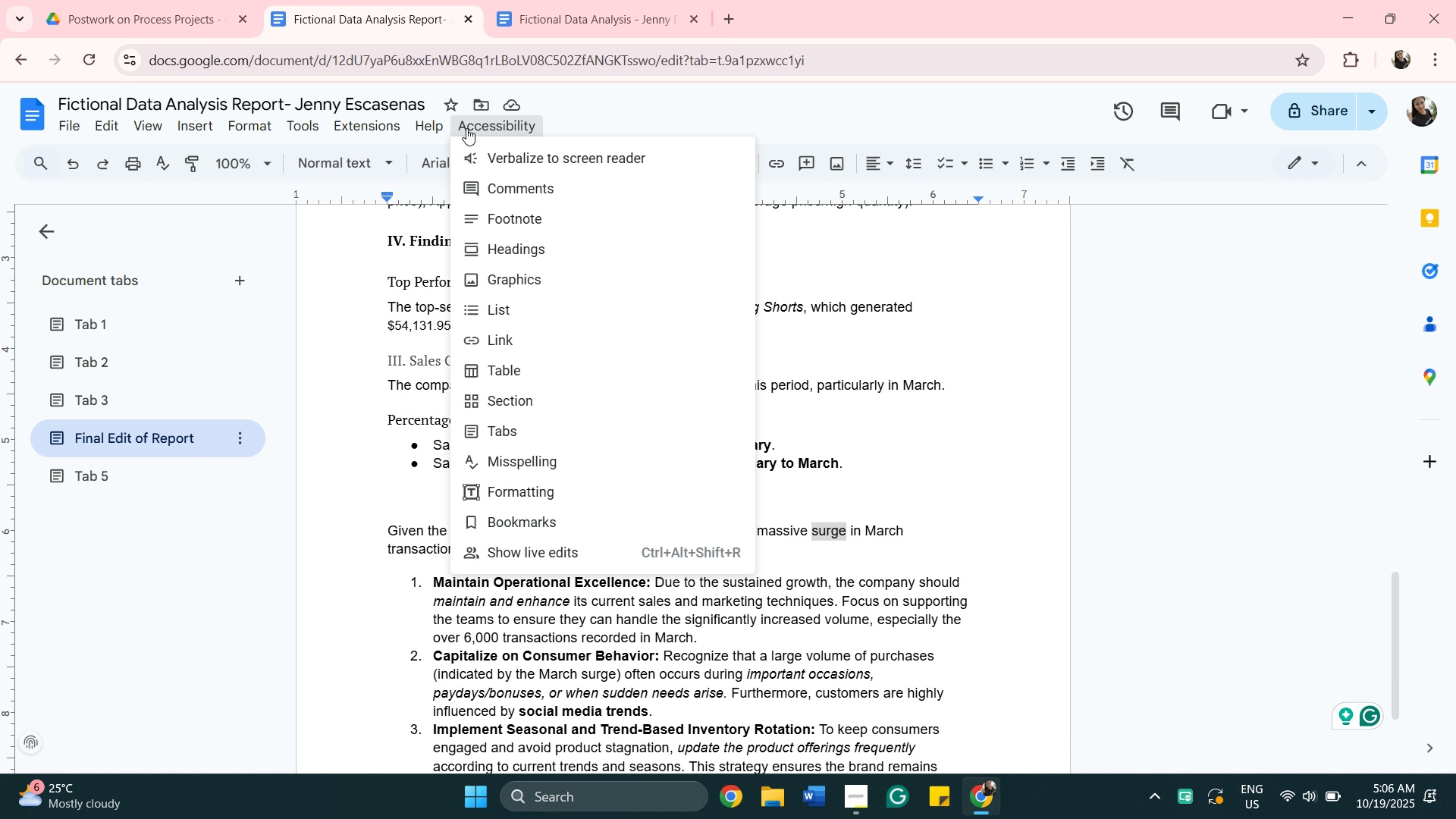 
left_click([466, 128])
 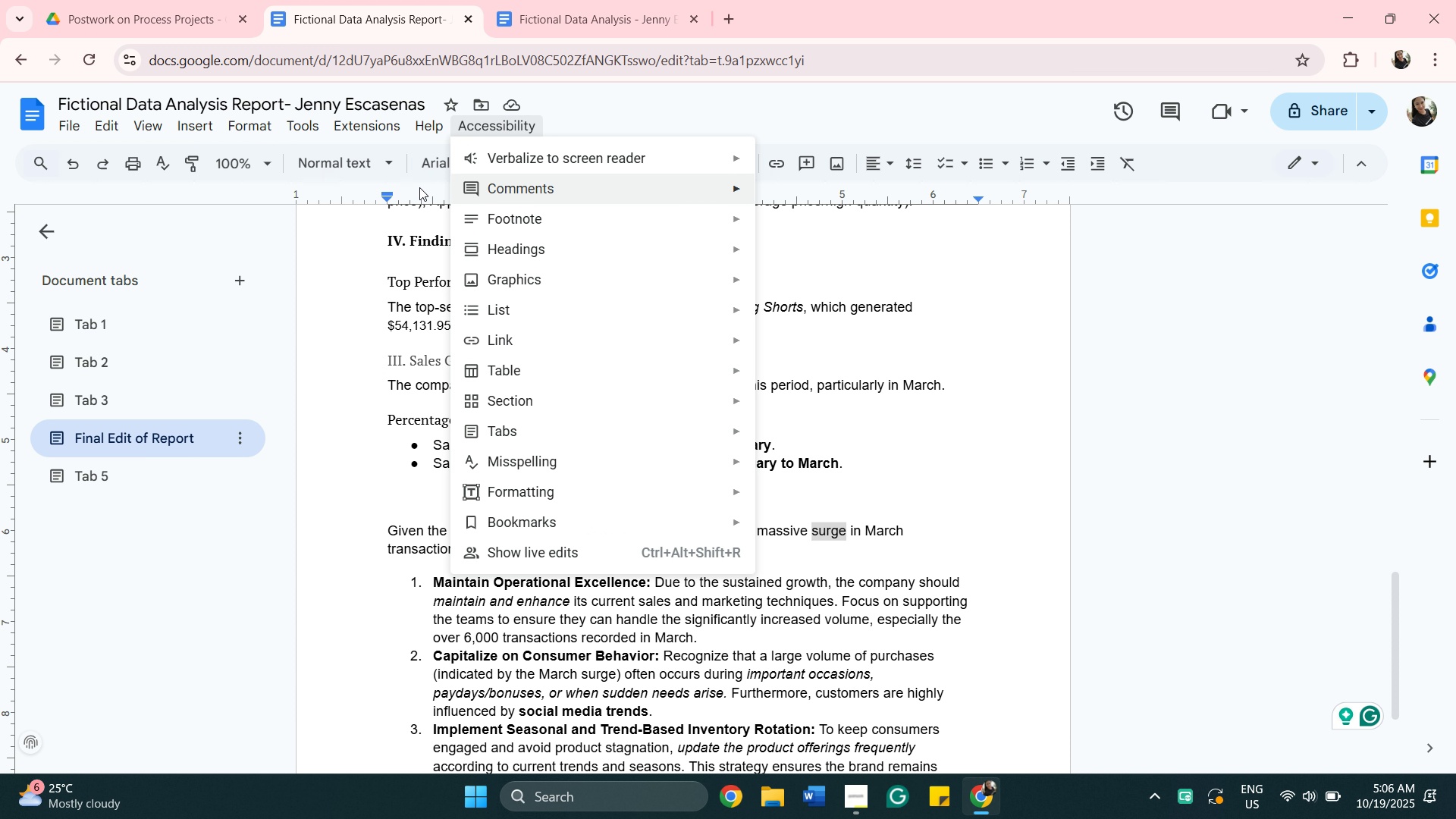 
wait(7.64)
 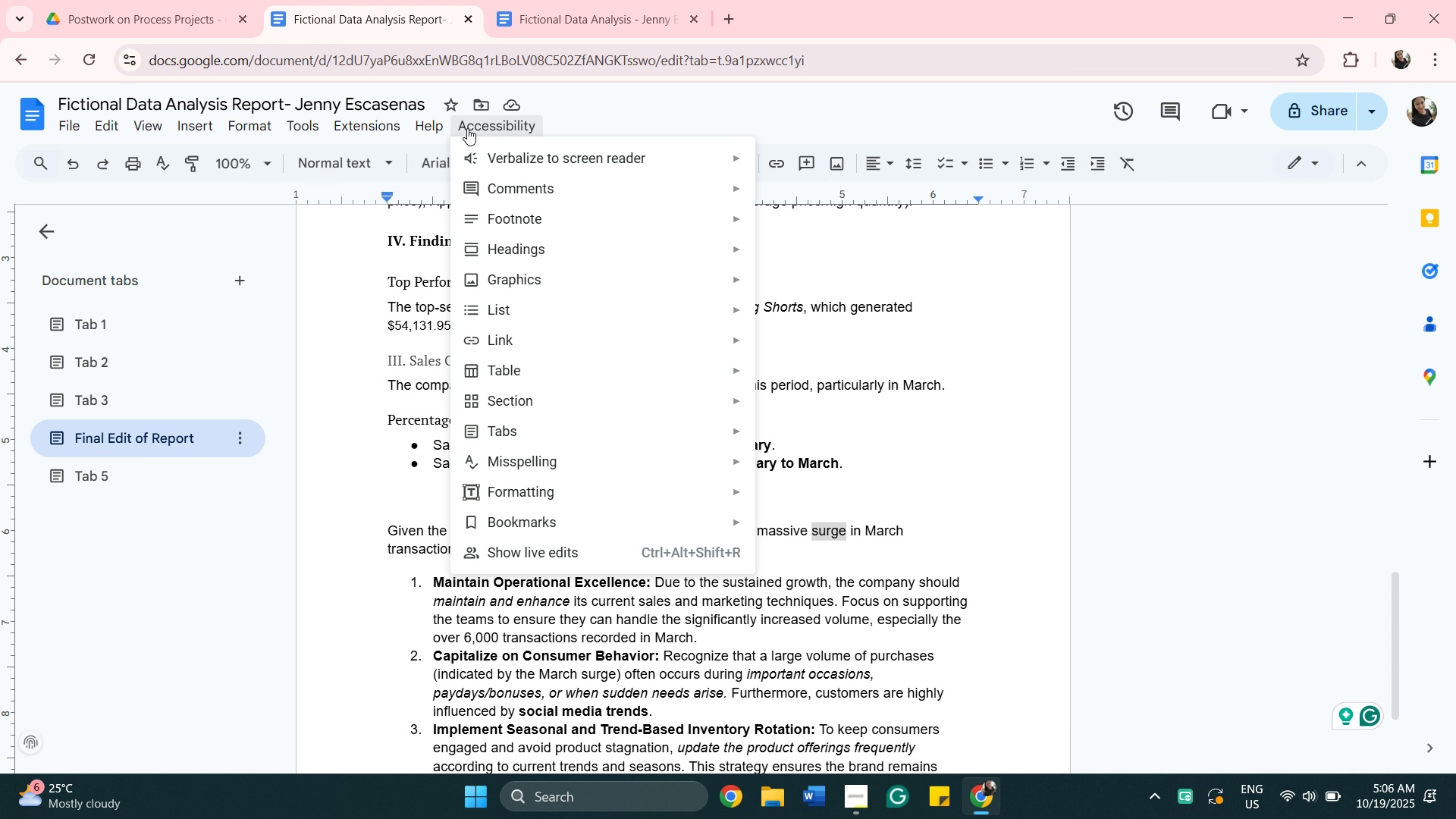 
left_click([424, 123])
 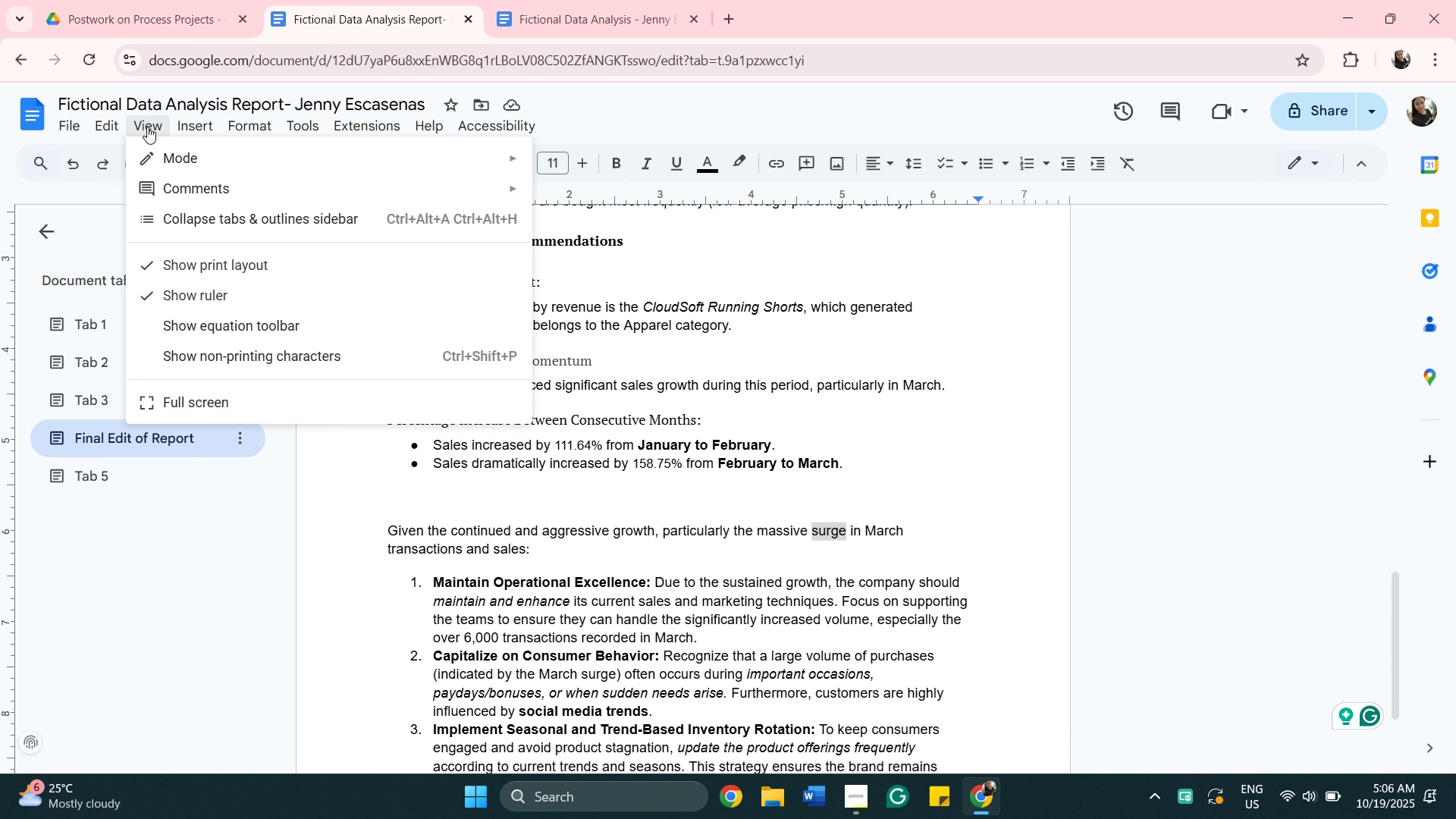 
wait(5.57)
 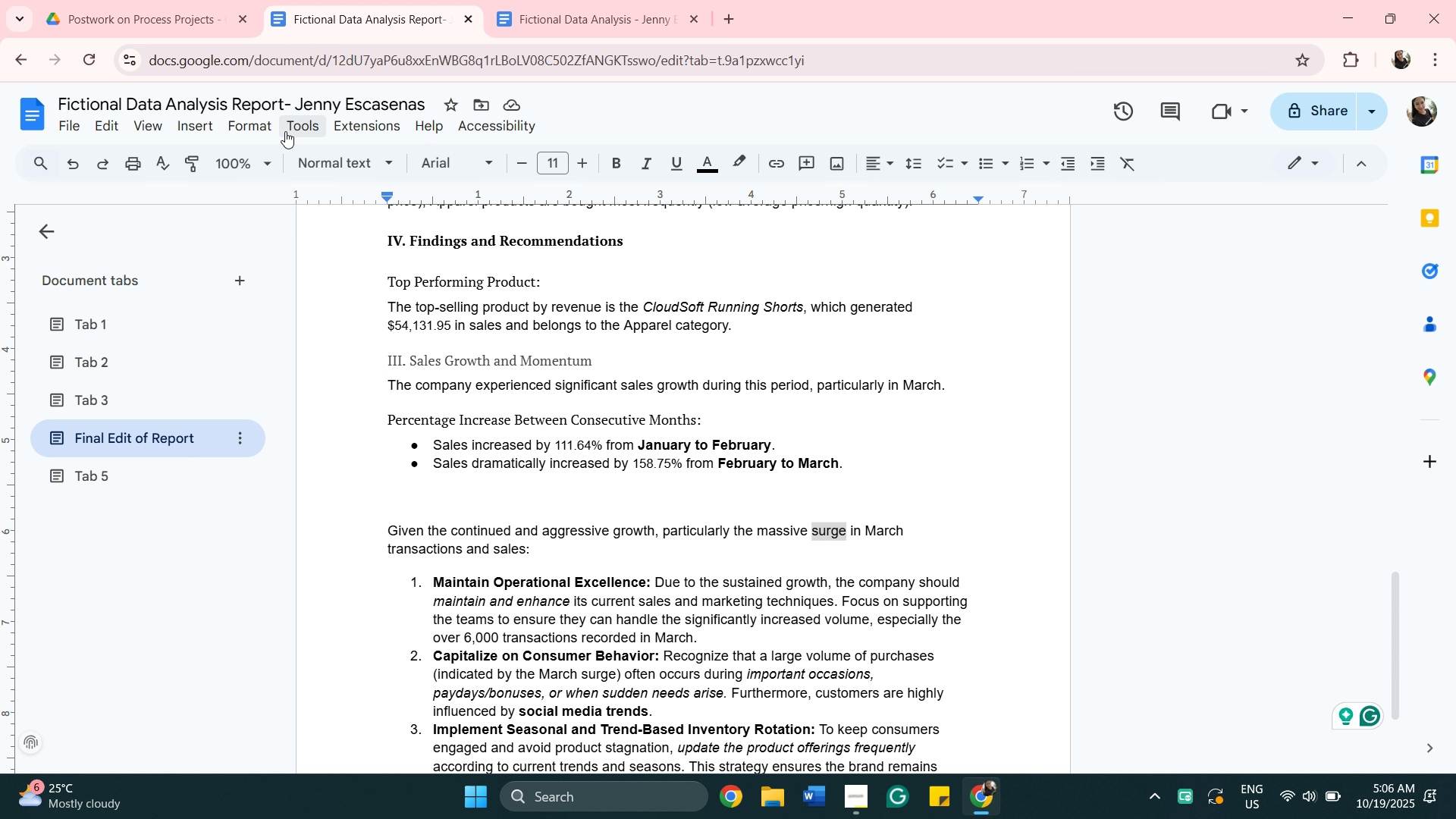 
left_click([107, 132])
 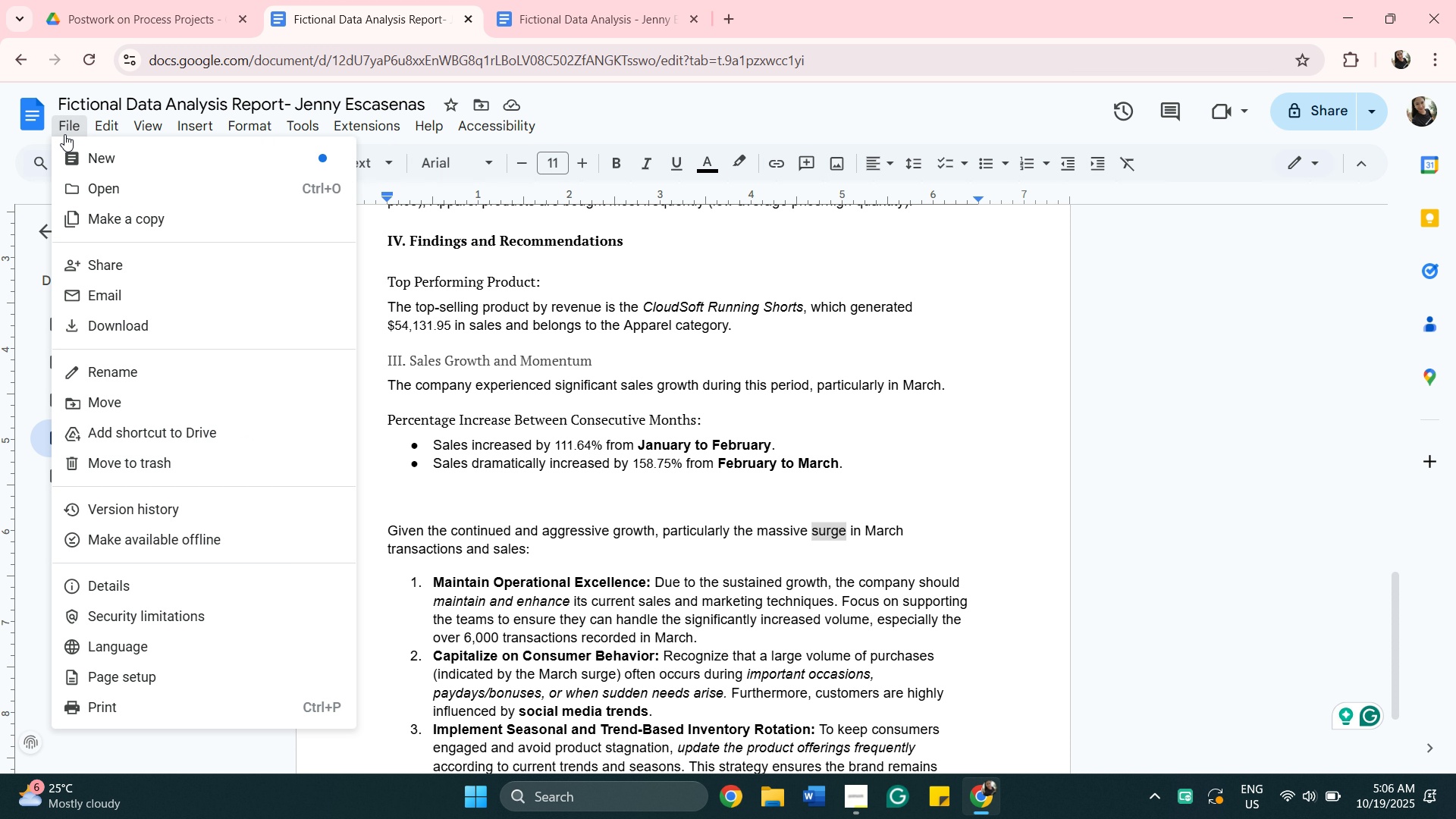 
left_click([64, 134])
 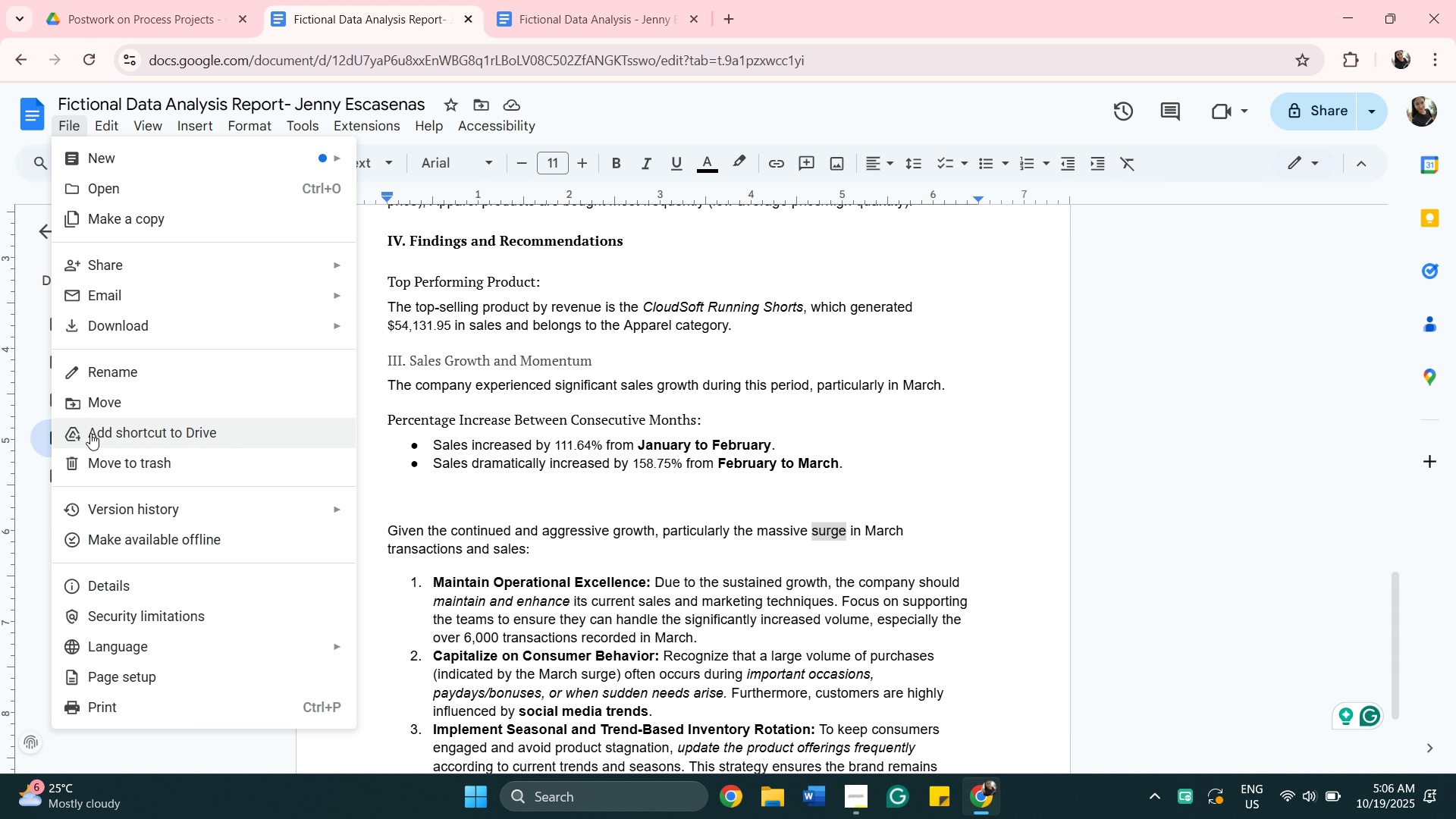 
scroll: coordinate [116, 503], scroll_direction: down, amount: 3.0
 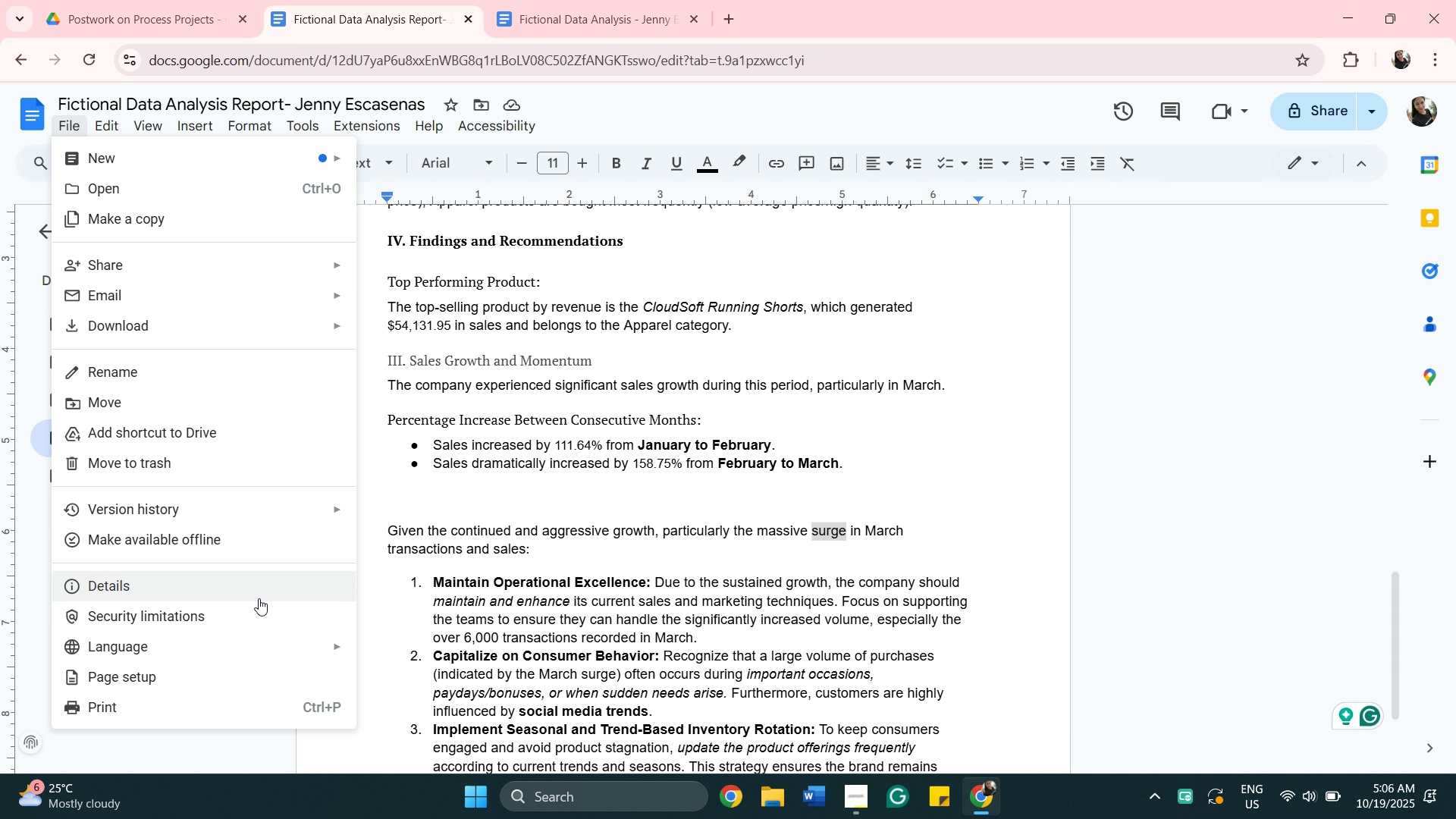 
mouse_move([270, 582])
 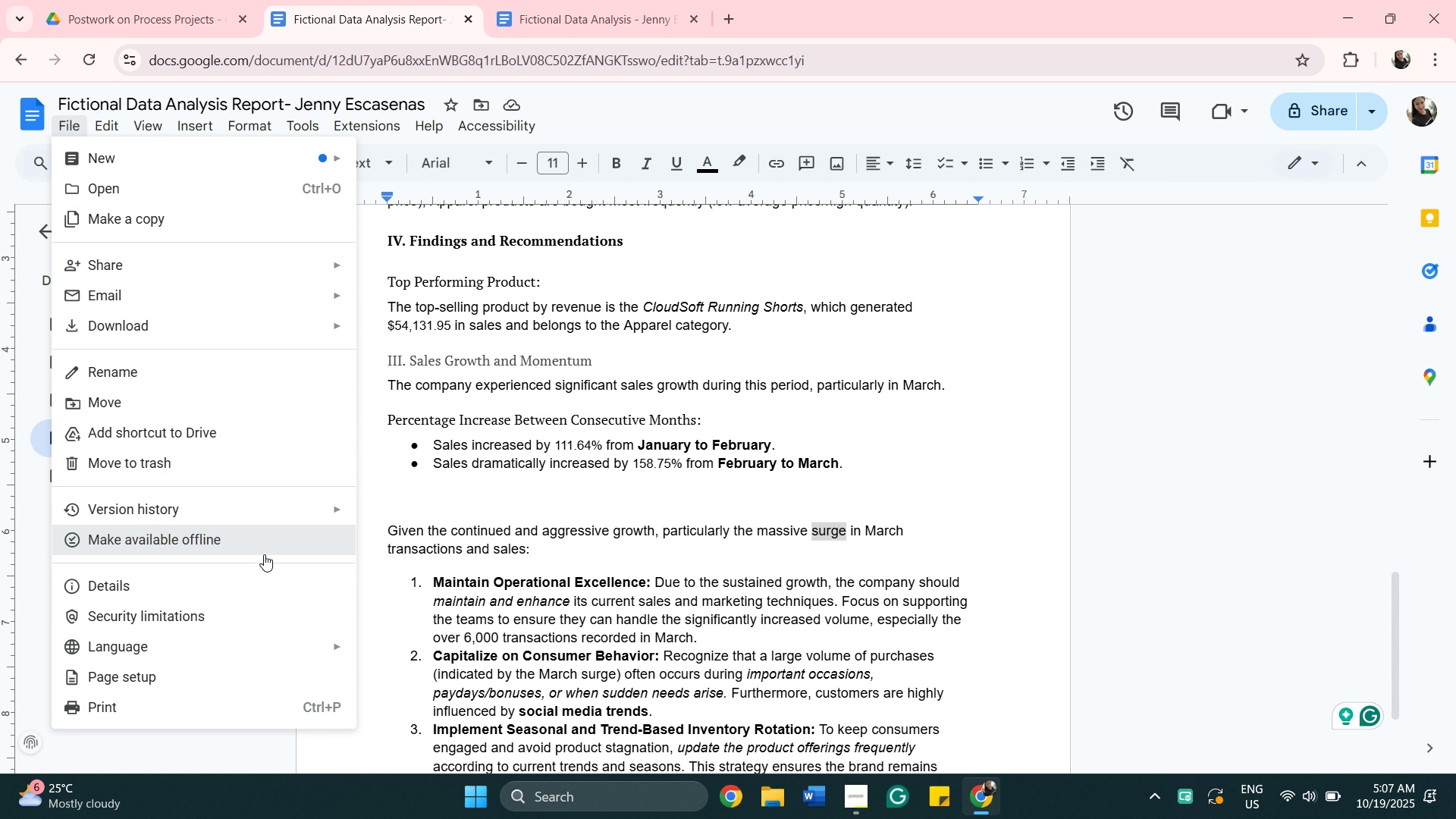 
left_click([264, 554])
 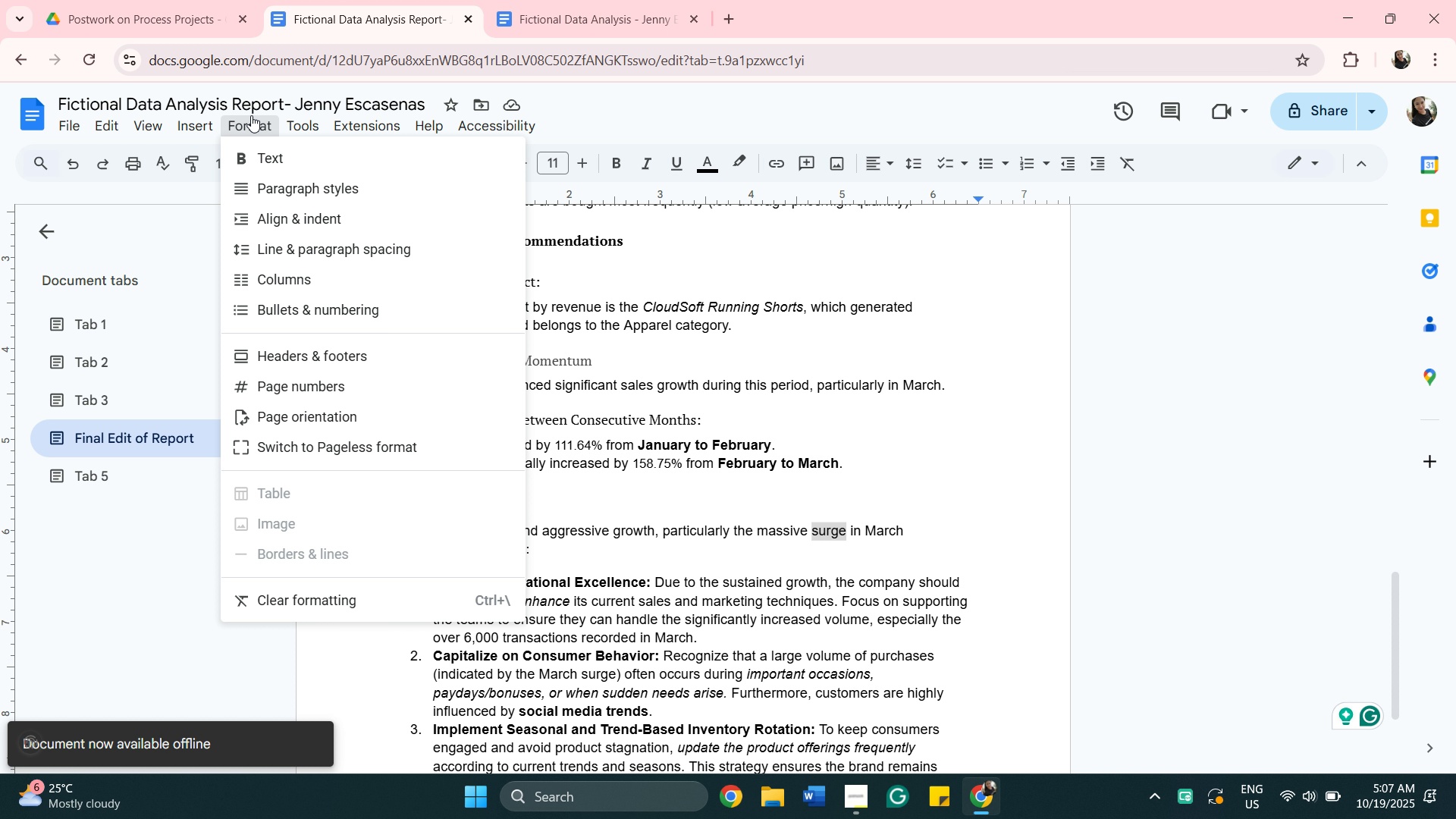 
left_click([251, 115])
 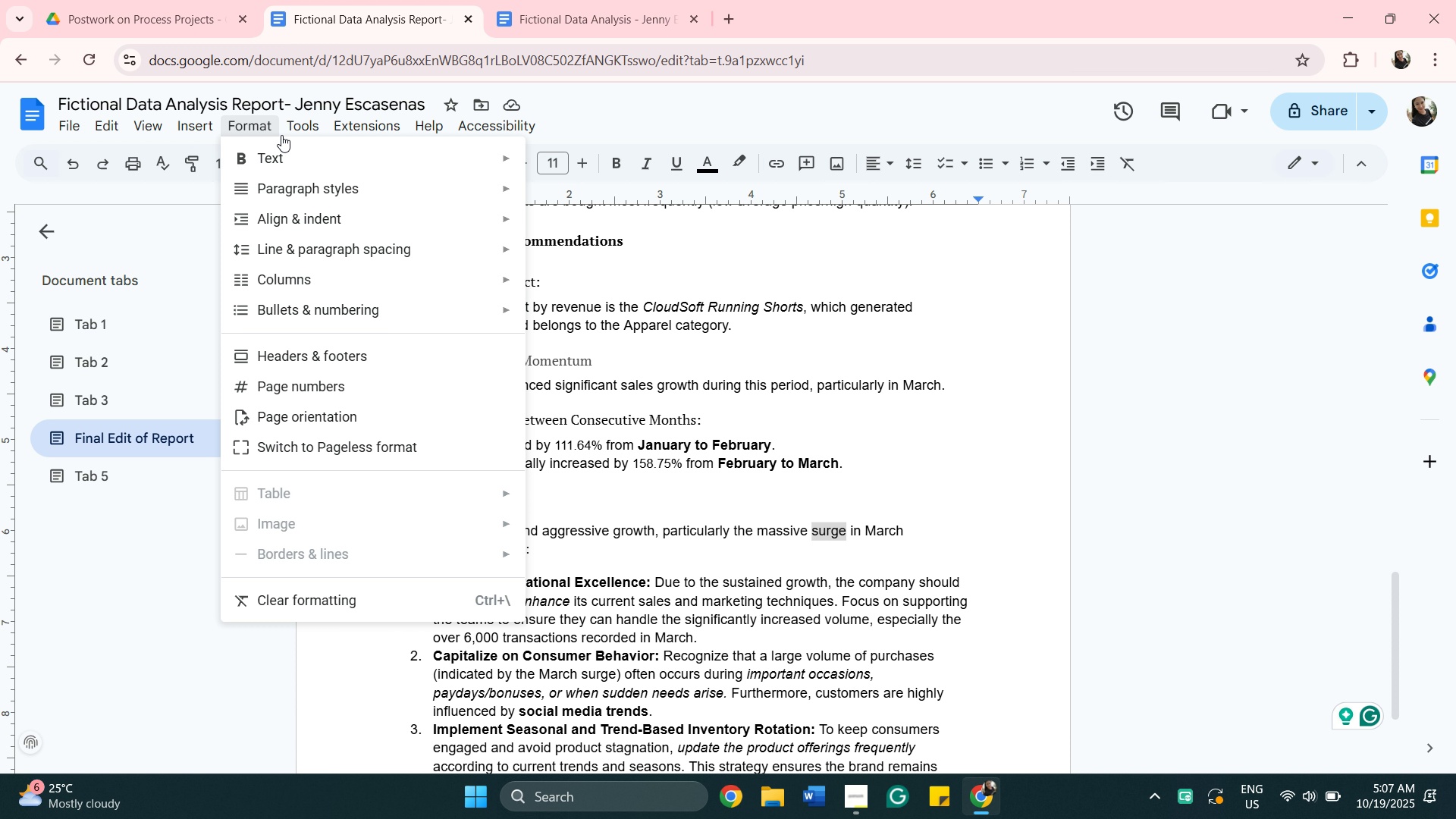 
left_click([303, 124])
 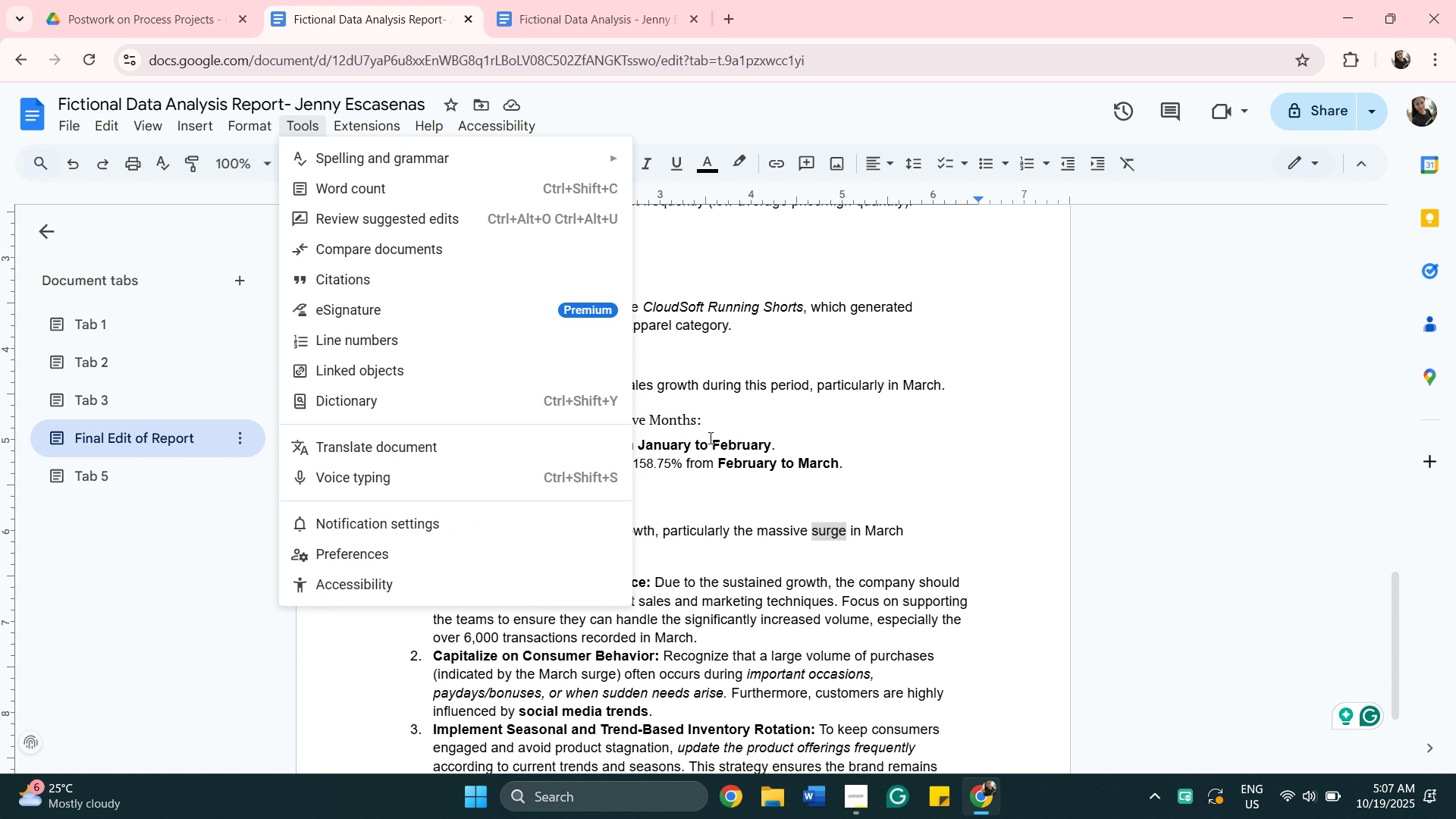 
wait(6.72)
 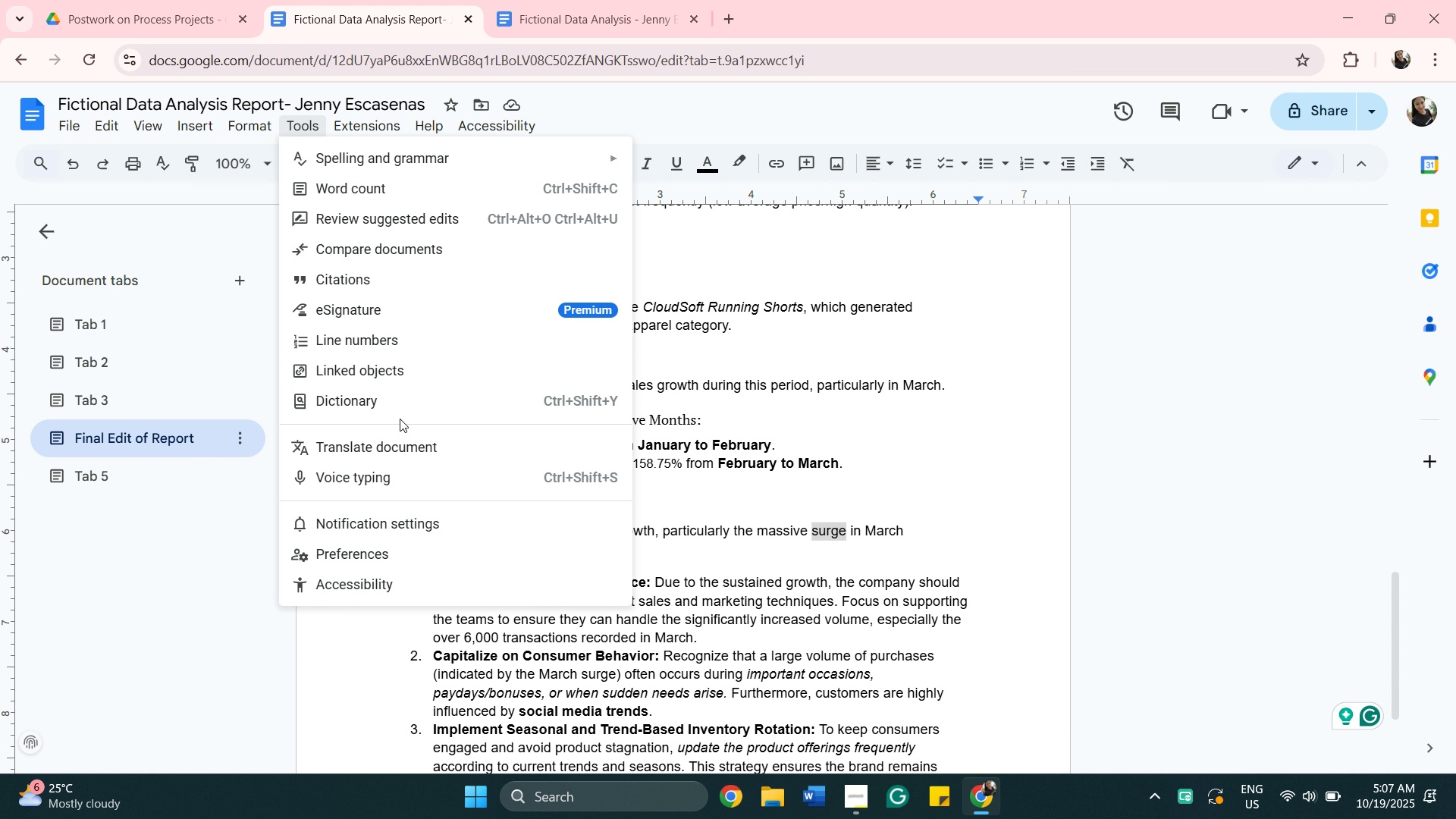 
left_click([959, 486])
 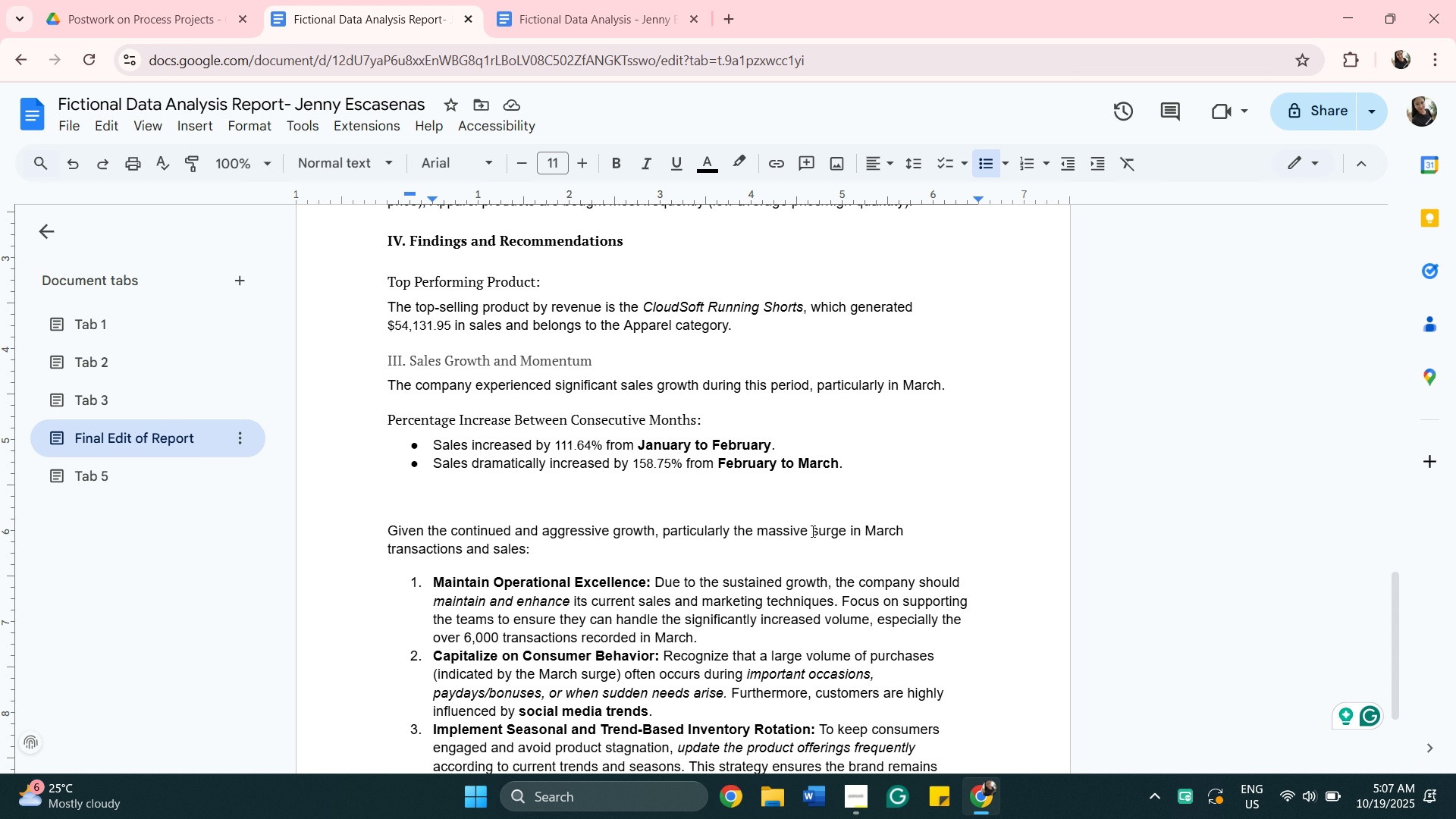 
left_click_drag(start_coordinate=[811, 531], to_coordinate=[845, 532])
 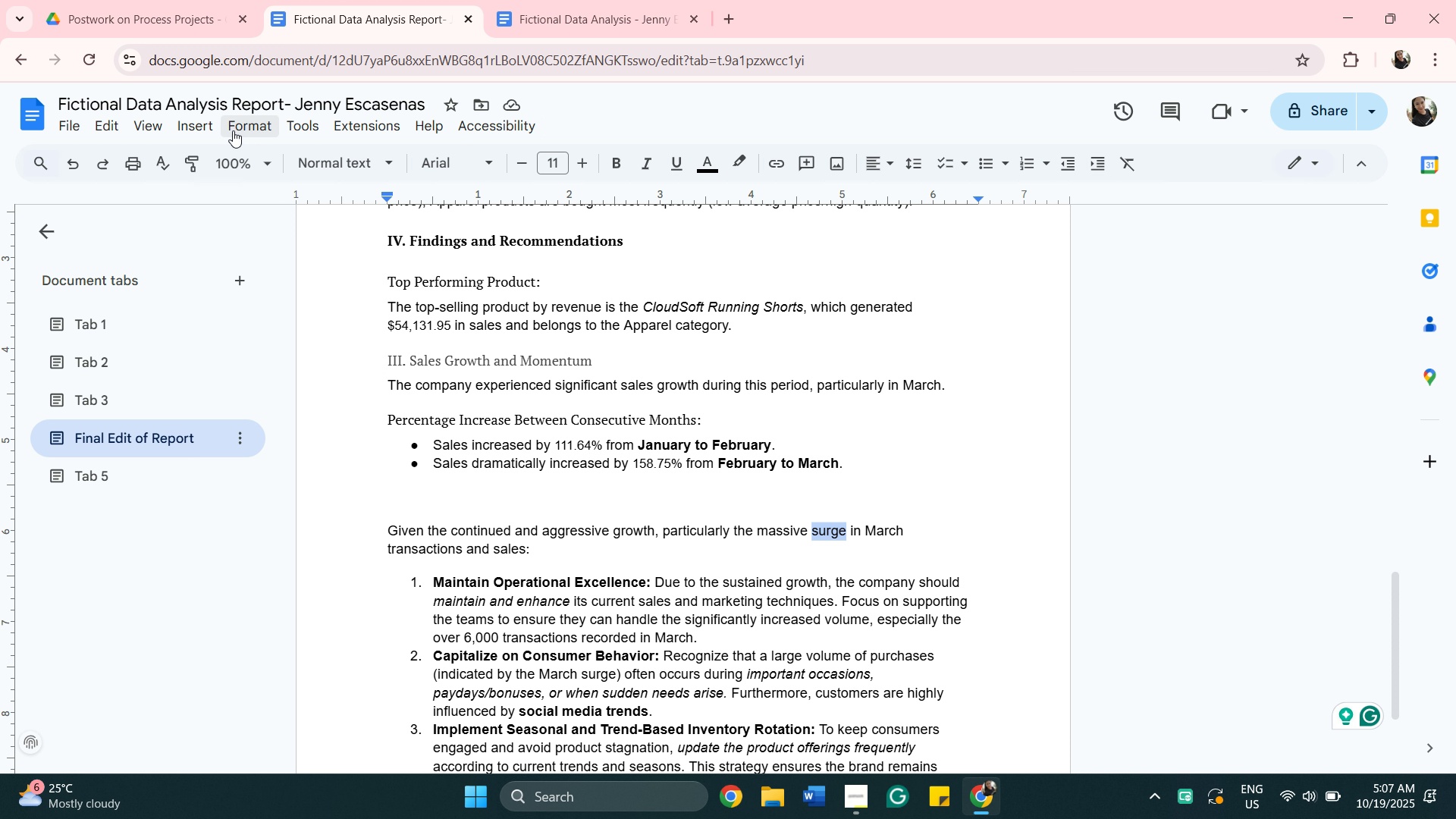 
wait(25.17)
 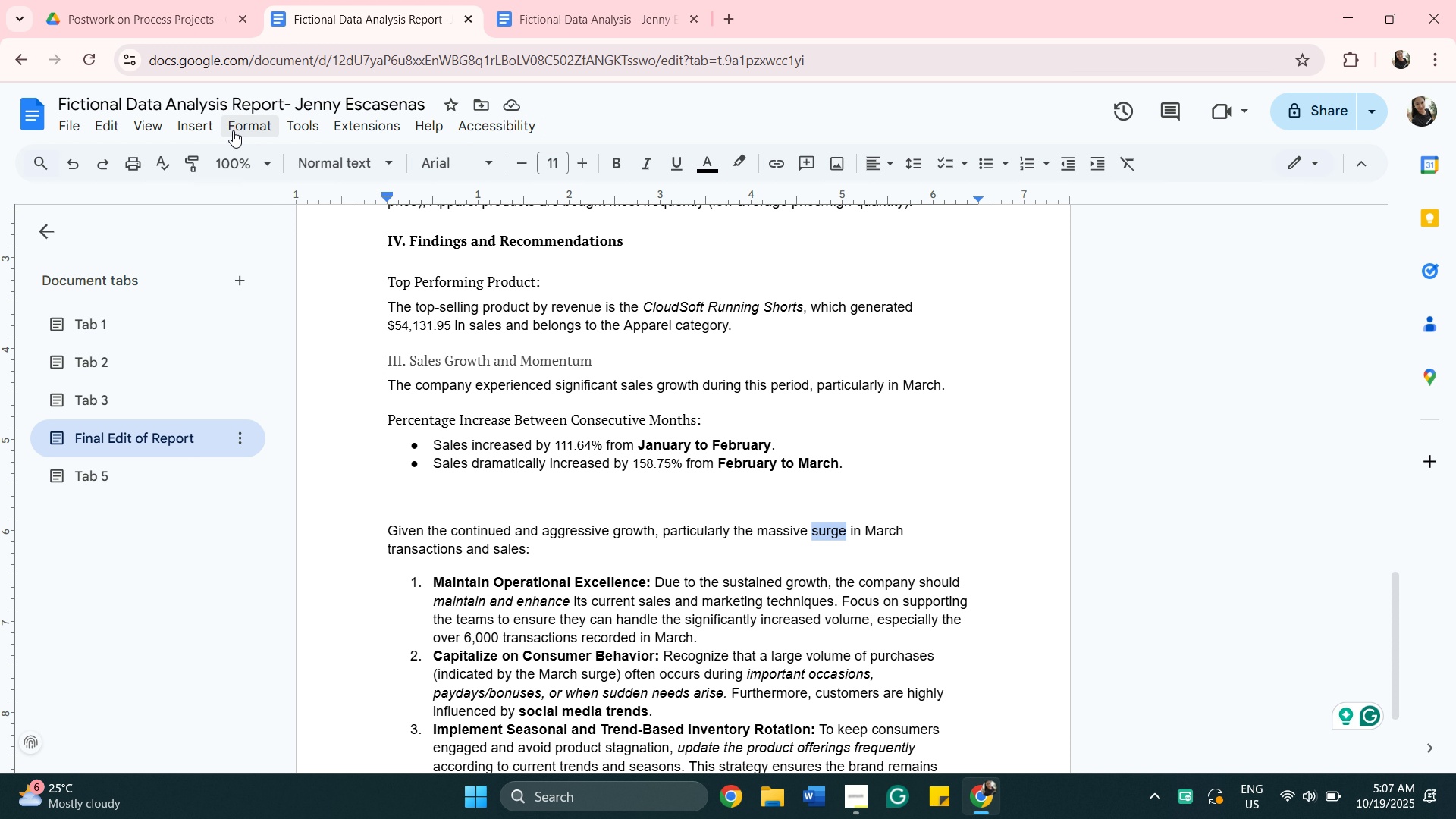 
left_click([42, 165])
 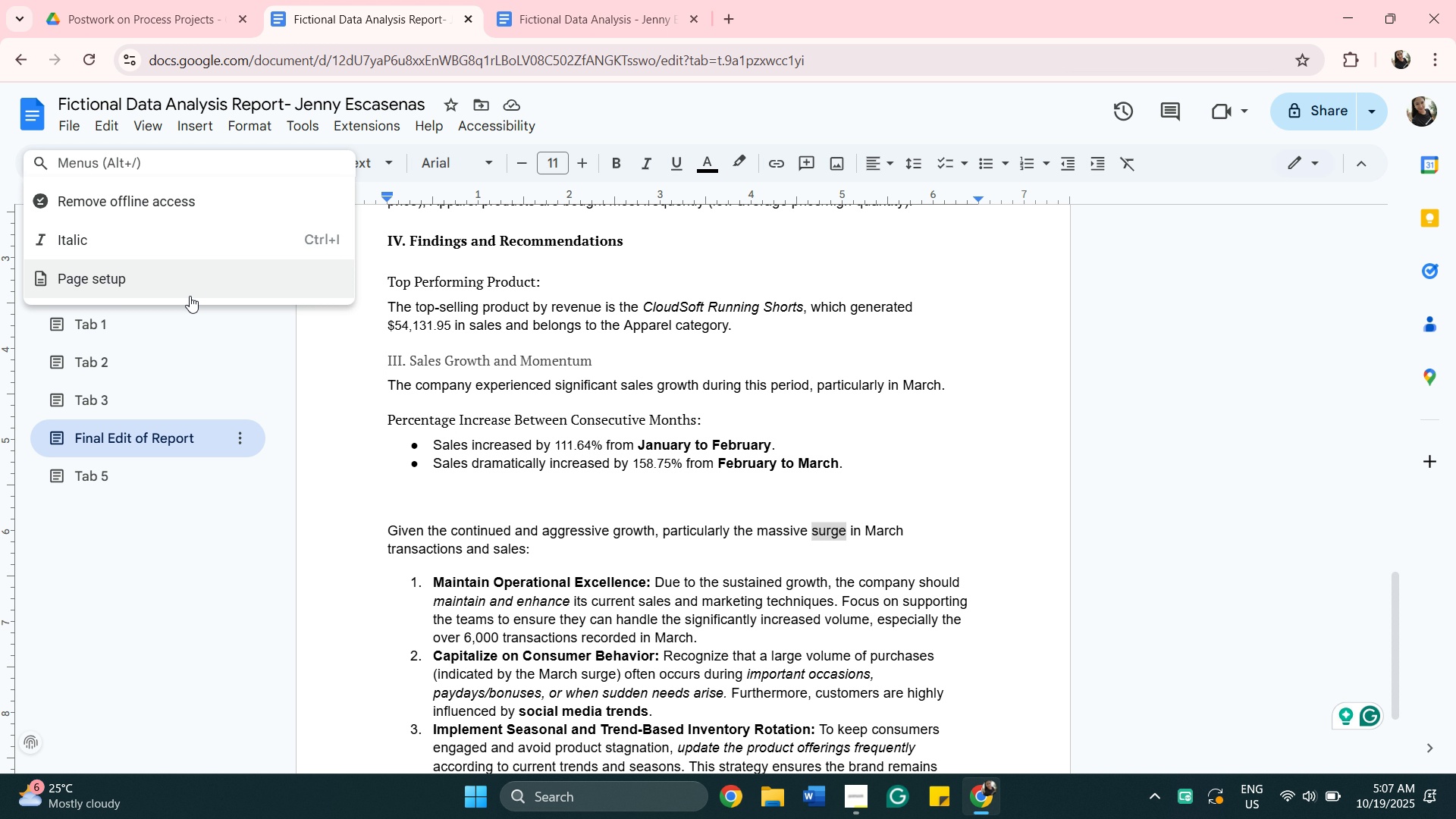 
wait(8.11)
 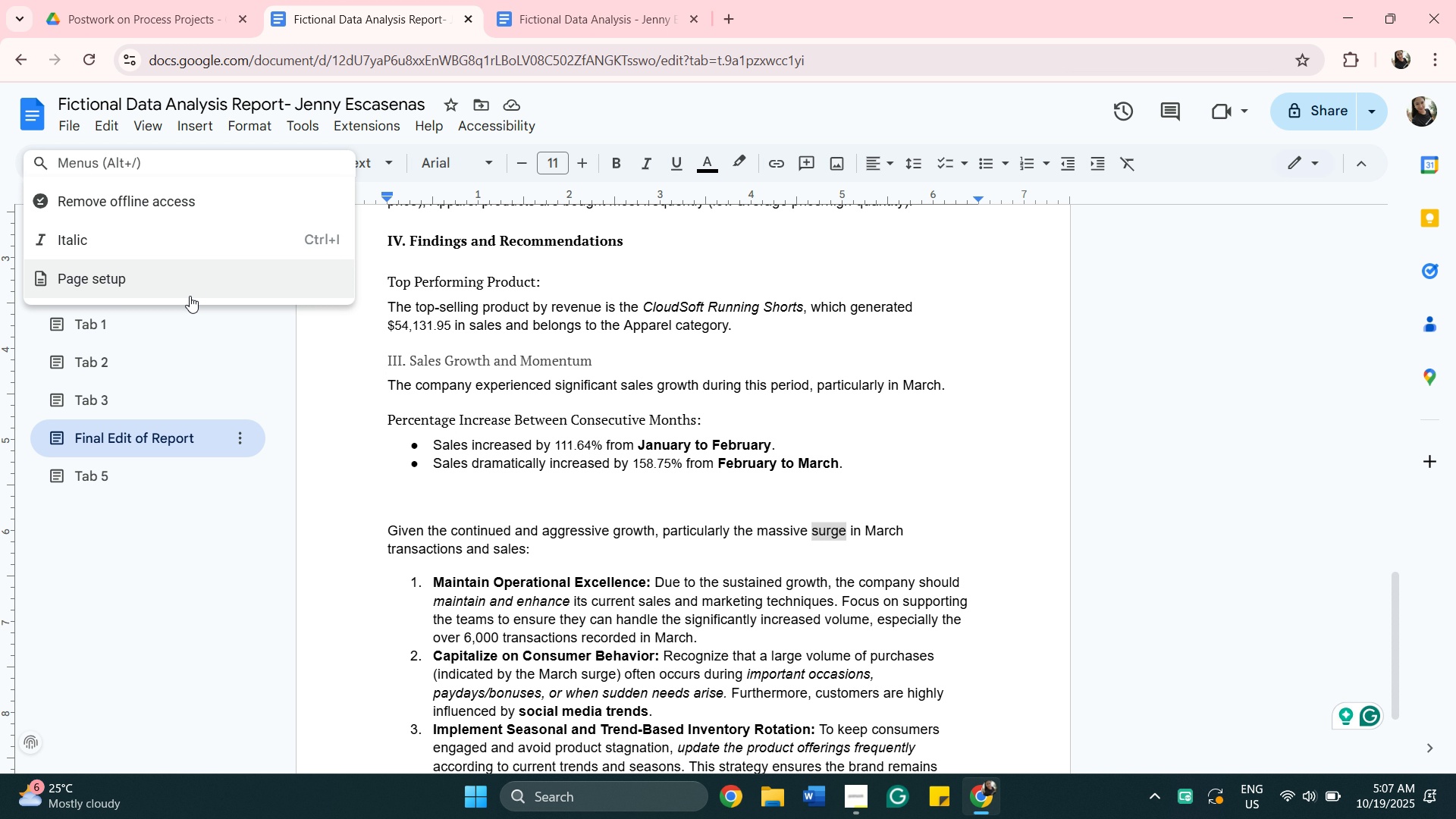 
type(tra)
 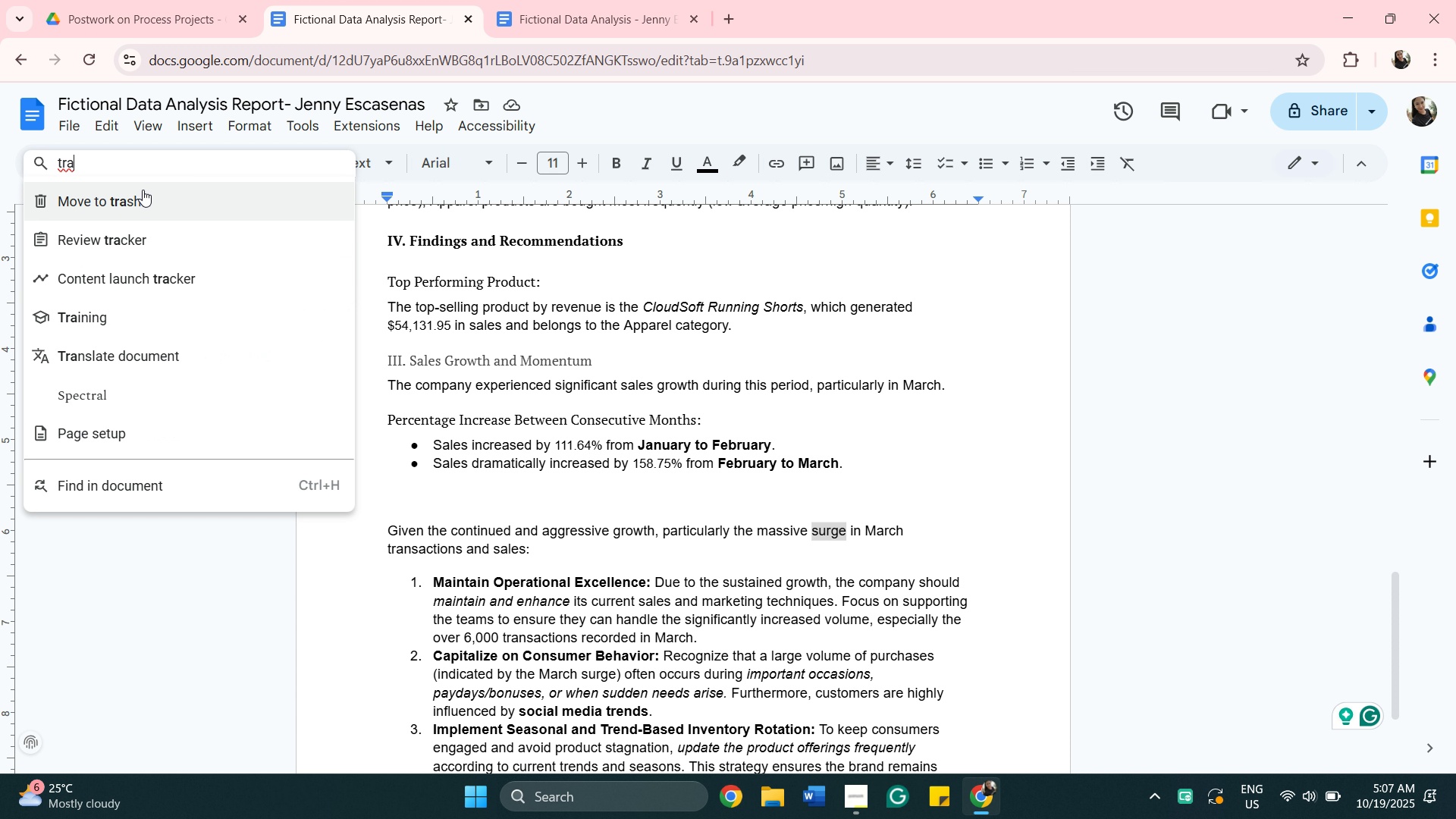 
key(Backspace)
key(Backspace)
key(Backspace)
type(mean)
 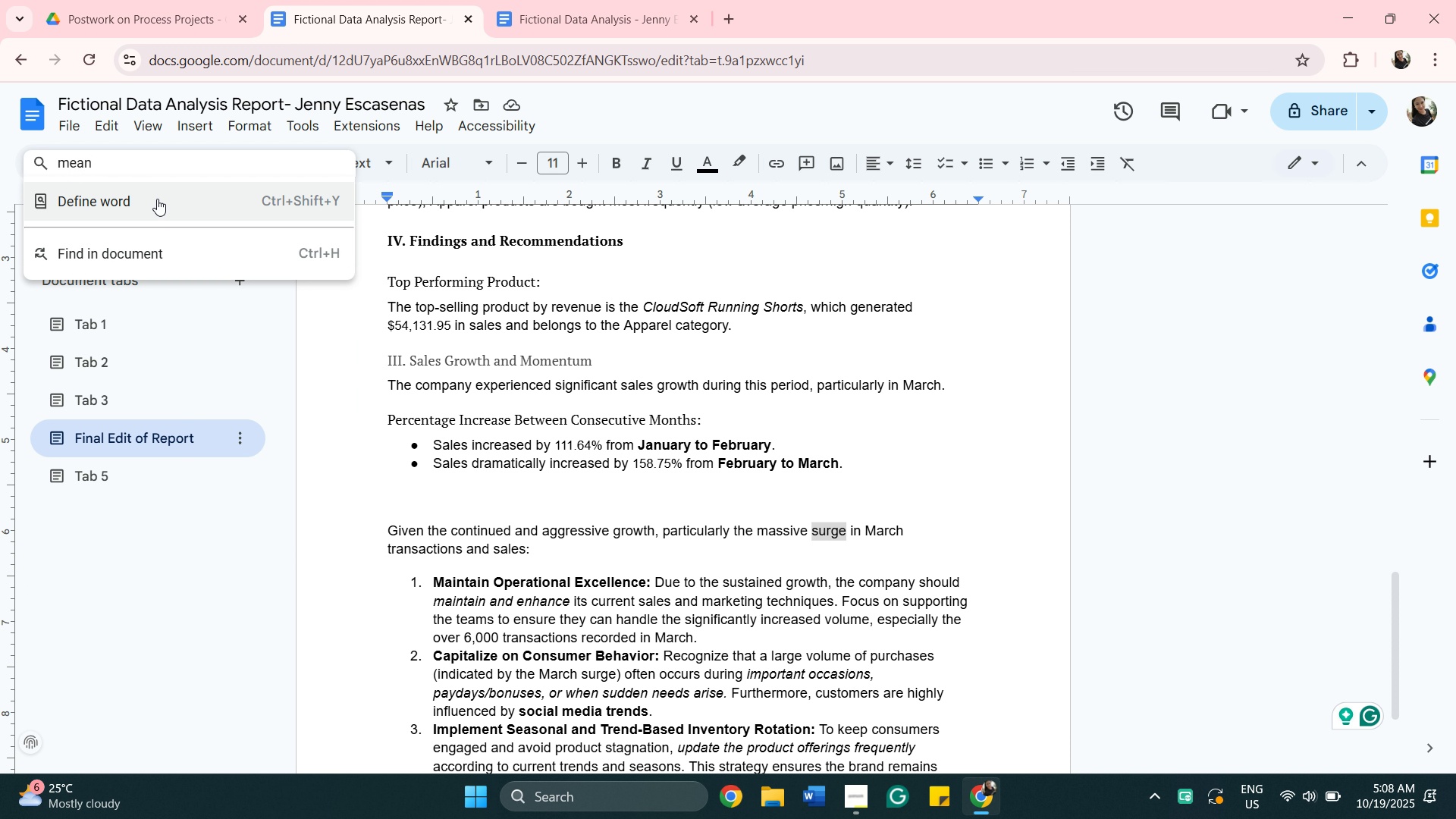 
left_click([162, 200])
 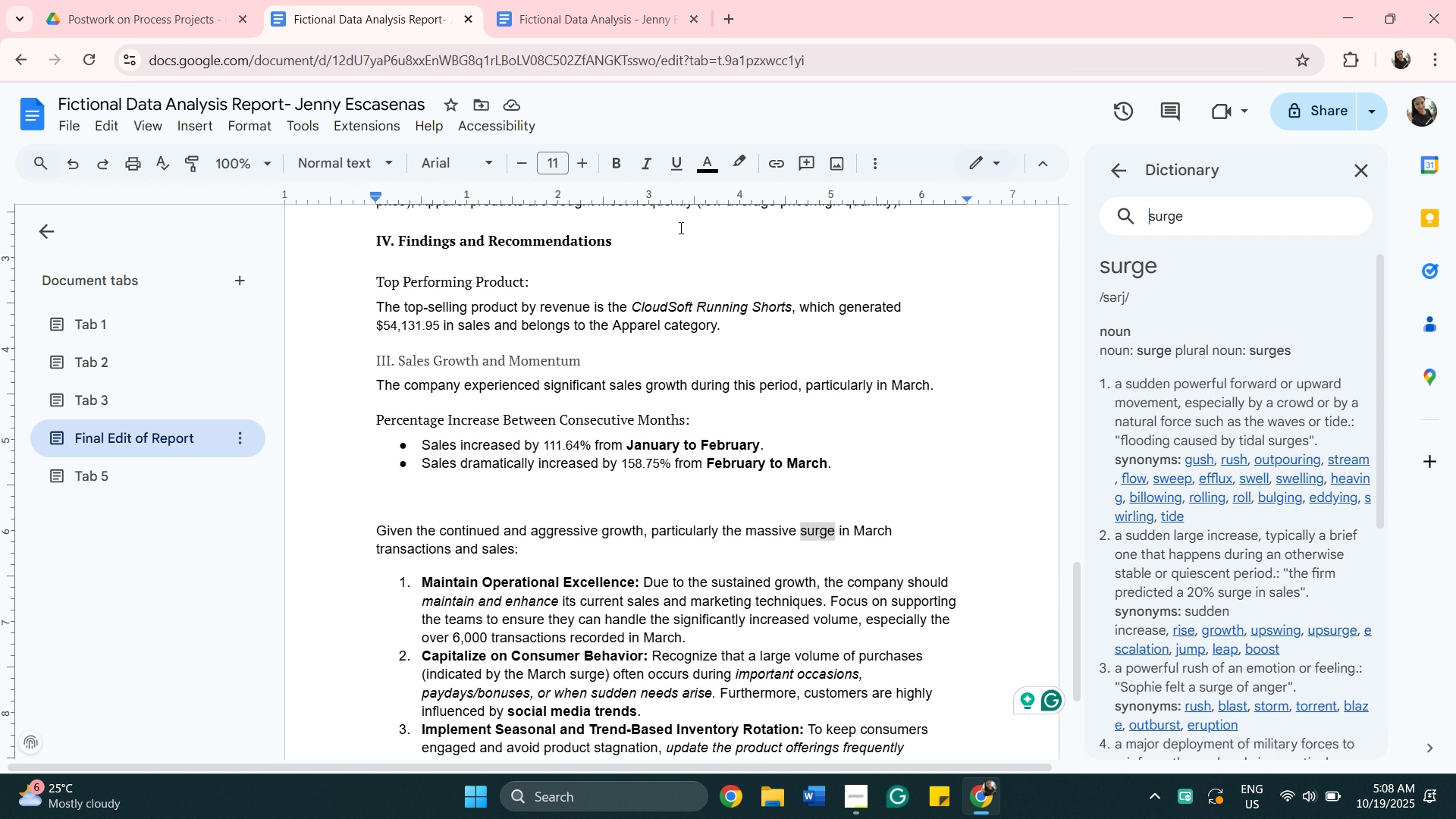 
scroll: coordinate [1019, 169], scroll_direction: down, amount: 1.0
 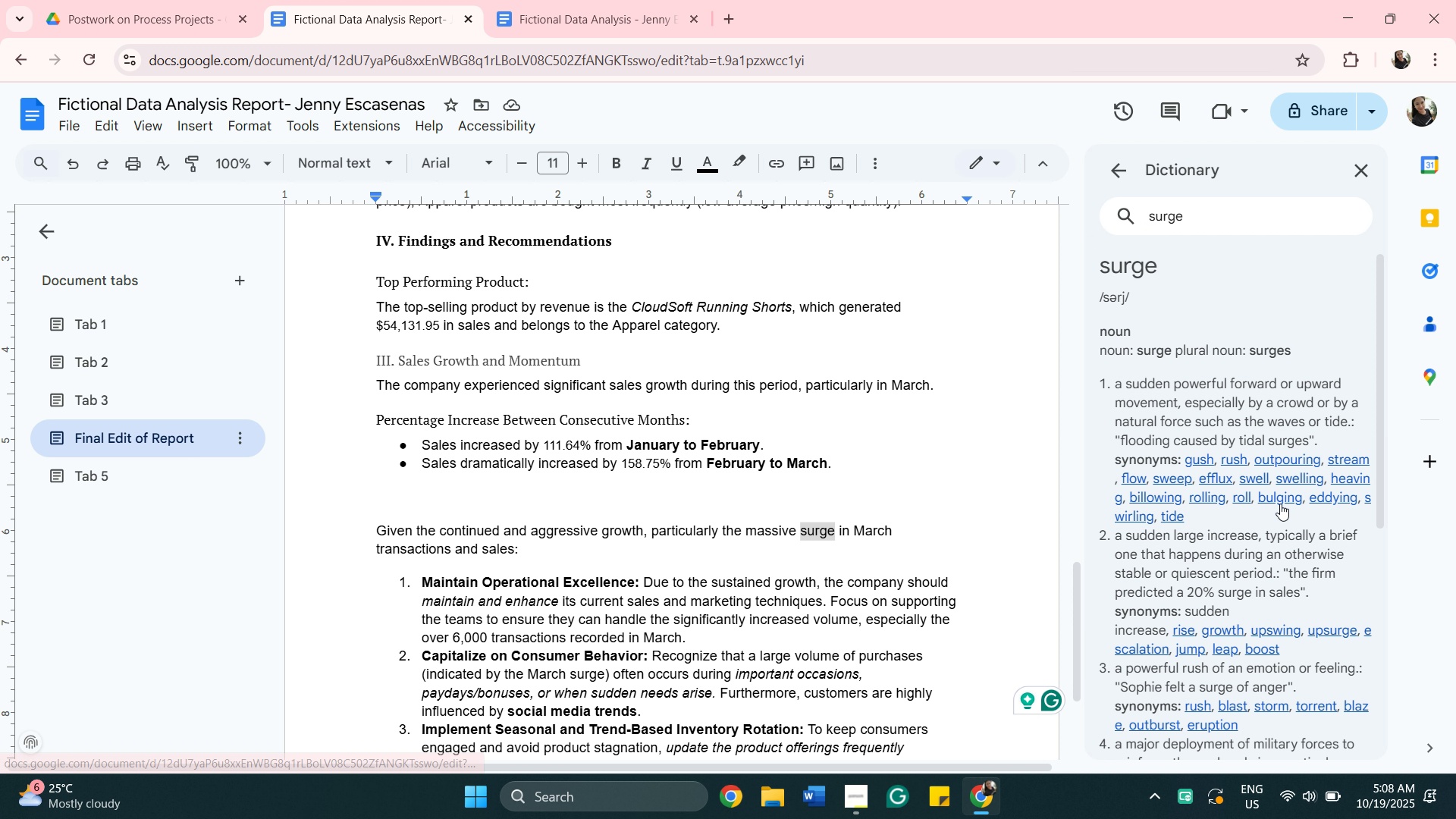 
wait(6.97)
 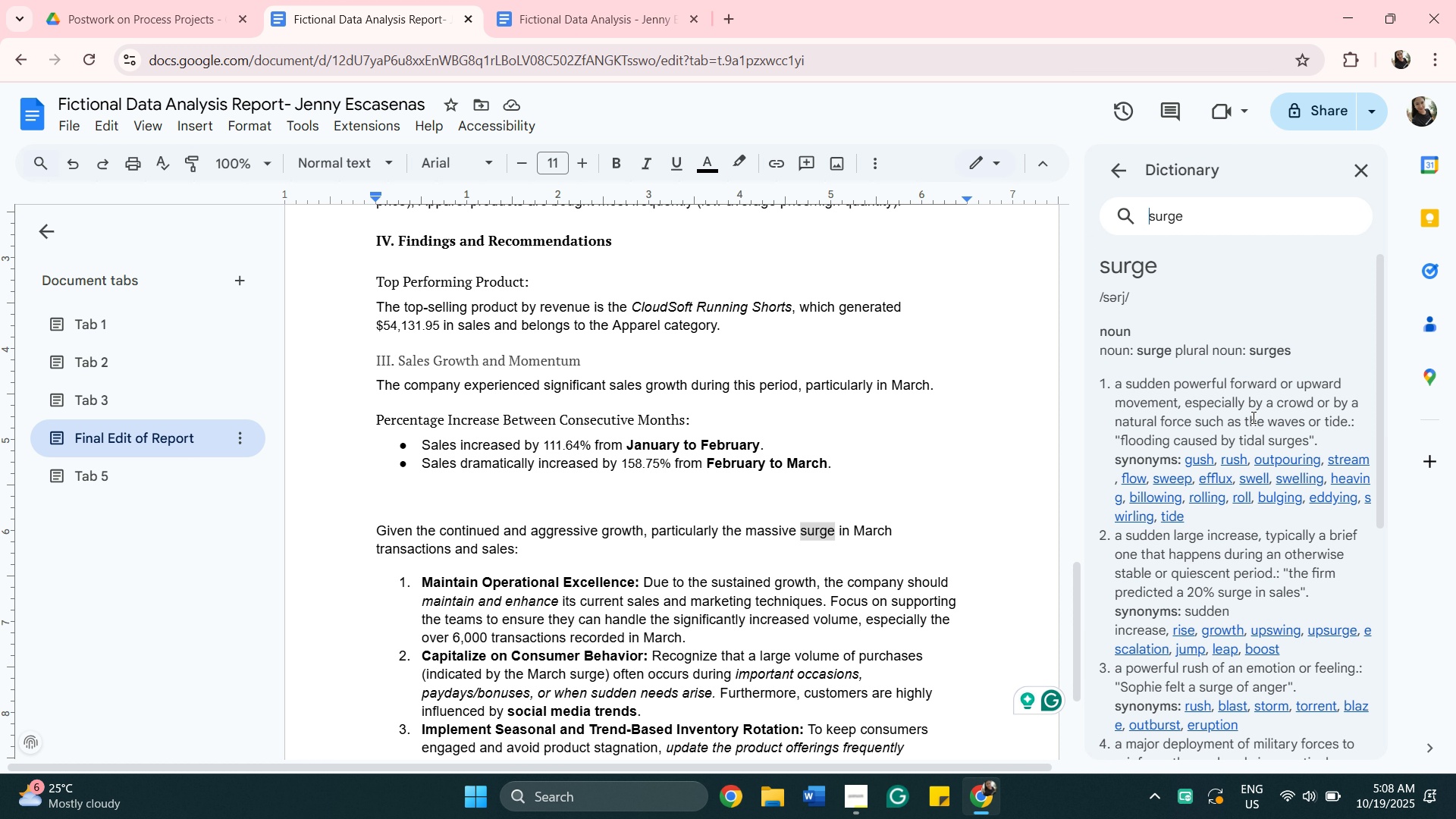 
scroll: coordinate [1280, 504], scroll_direction: down, amount: 1.0
 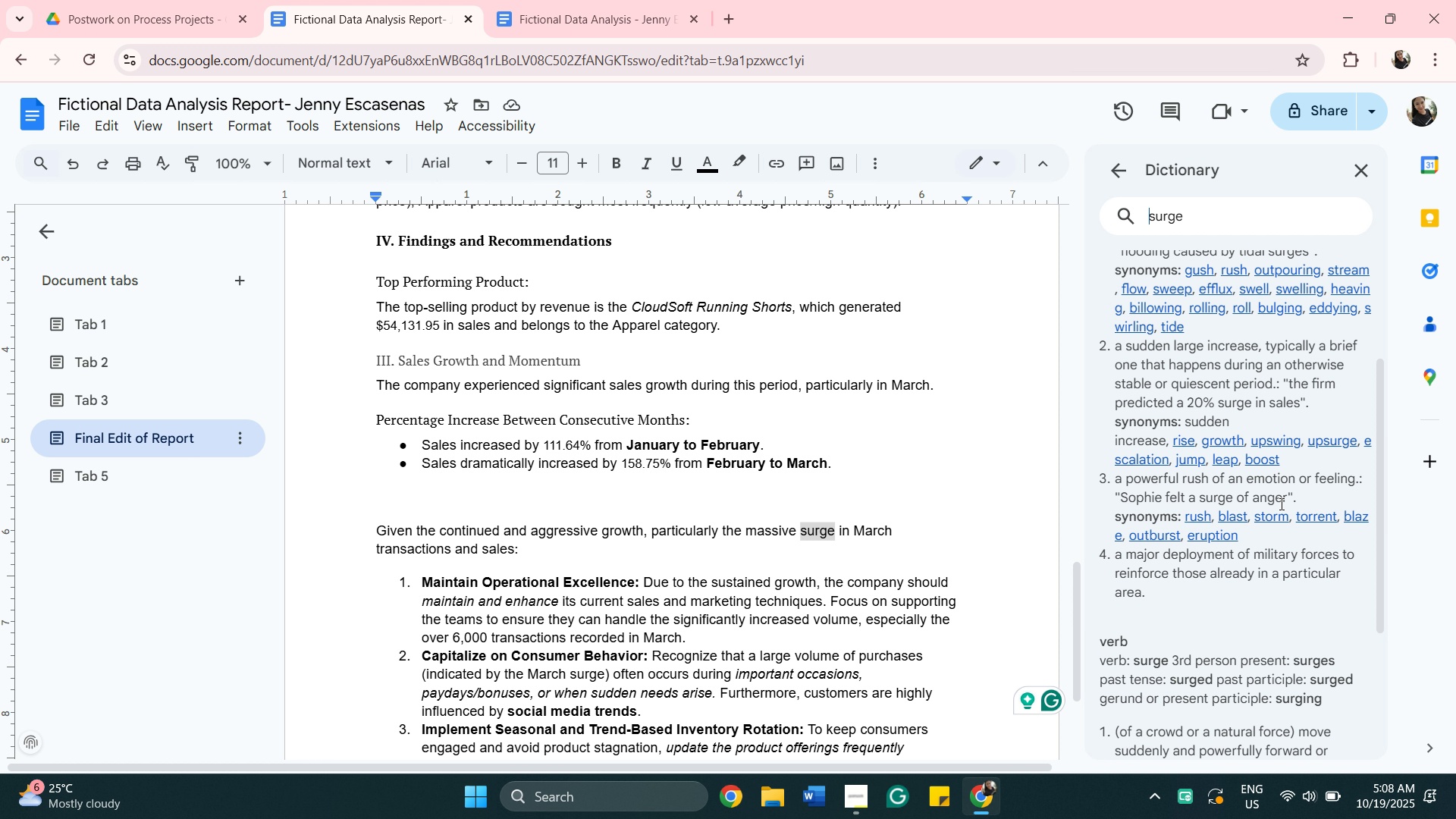 
wait(5.54)
 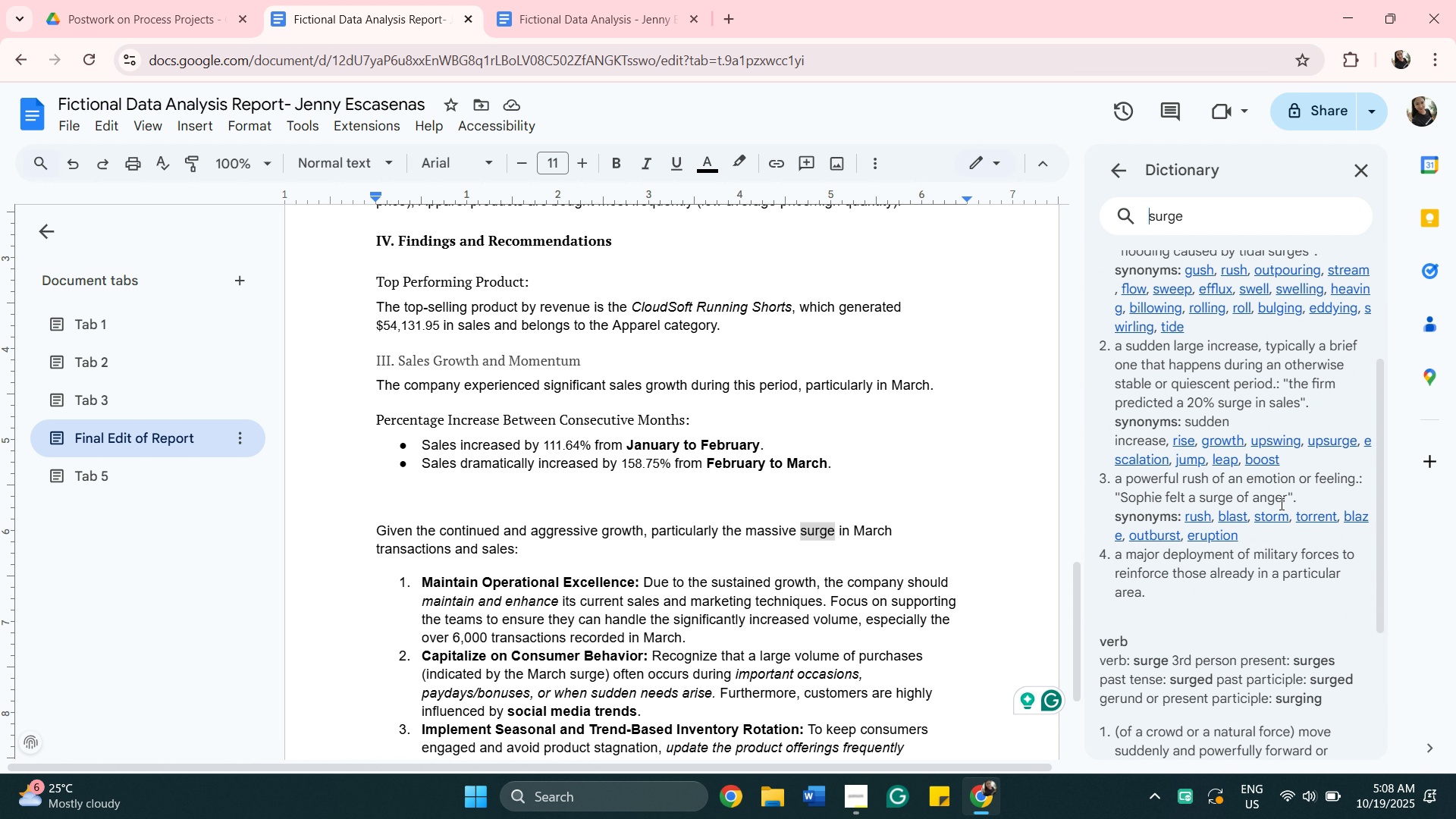 
scroll: coordinate [1257, 504], scroll_direction: down, amount: 7.0
 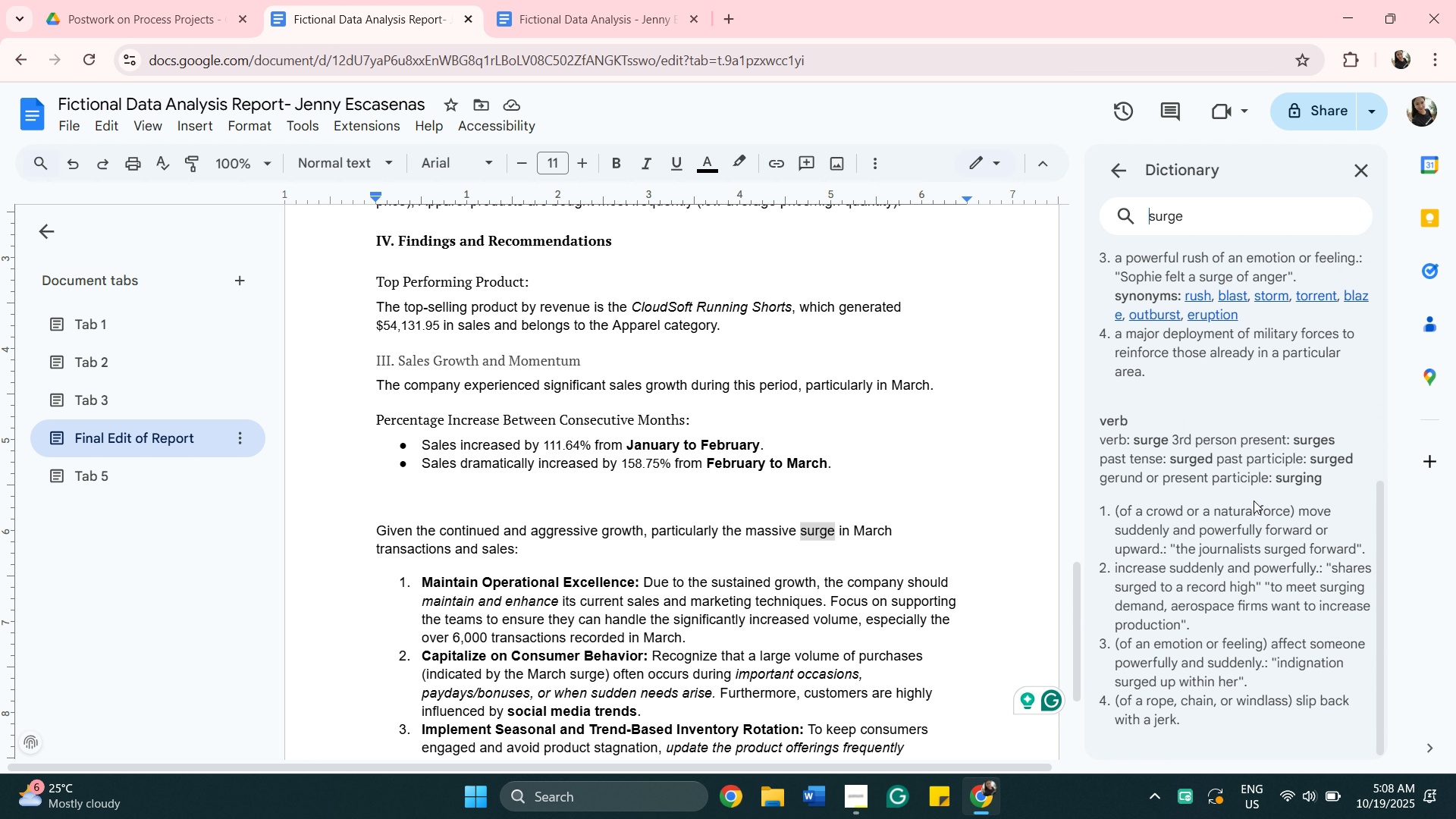 
scroll: coordinate [1254, 500], scroll_direction: up, amount: 3.0
 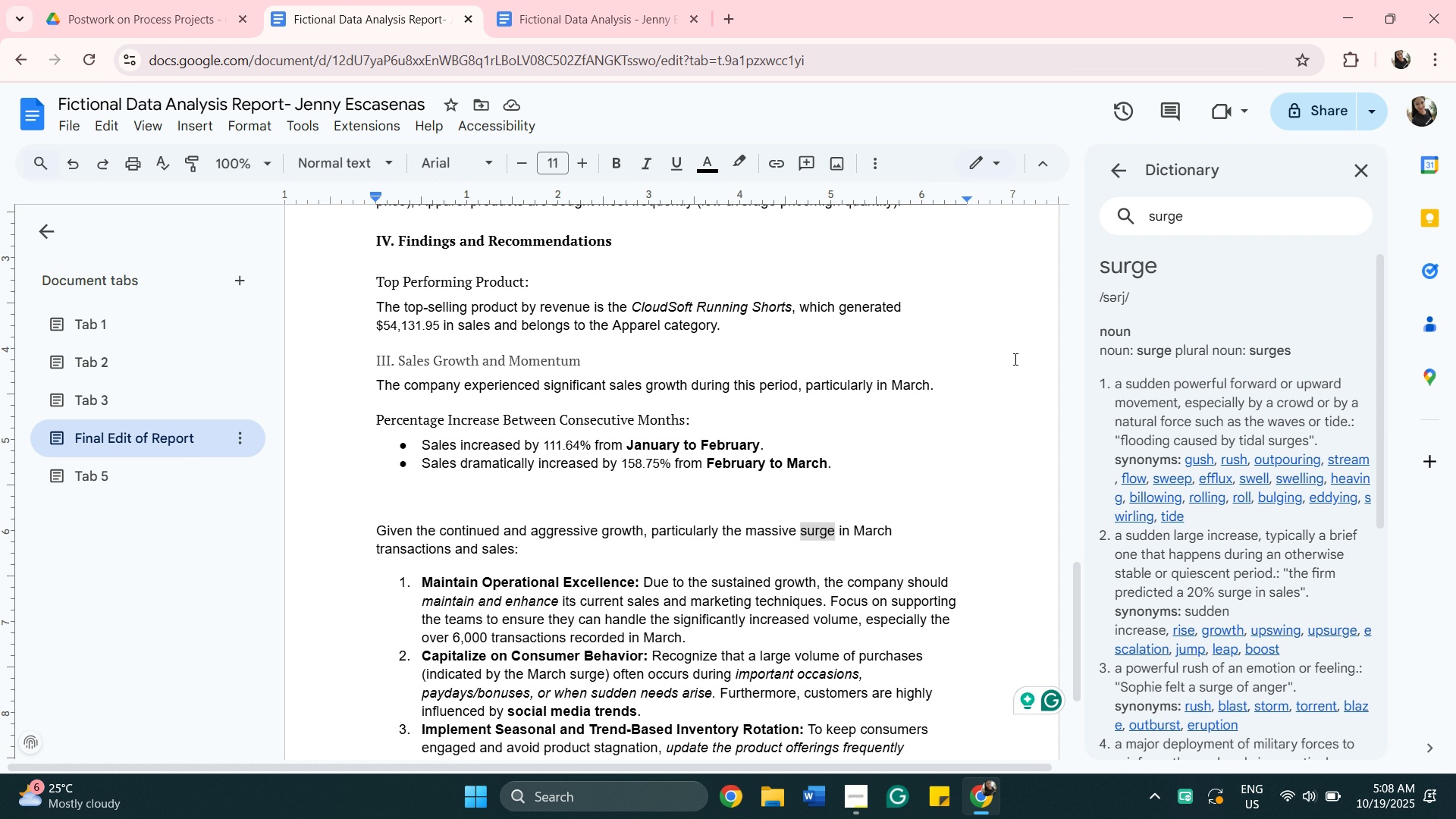 
wait(9.43)
 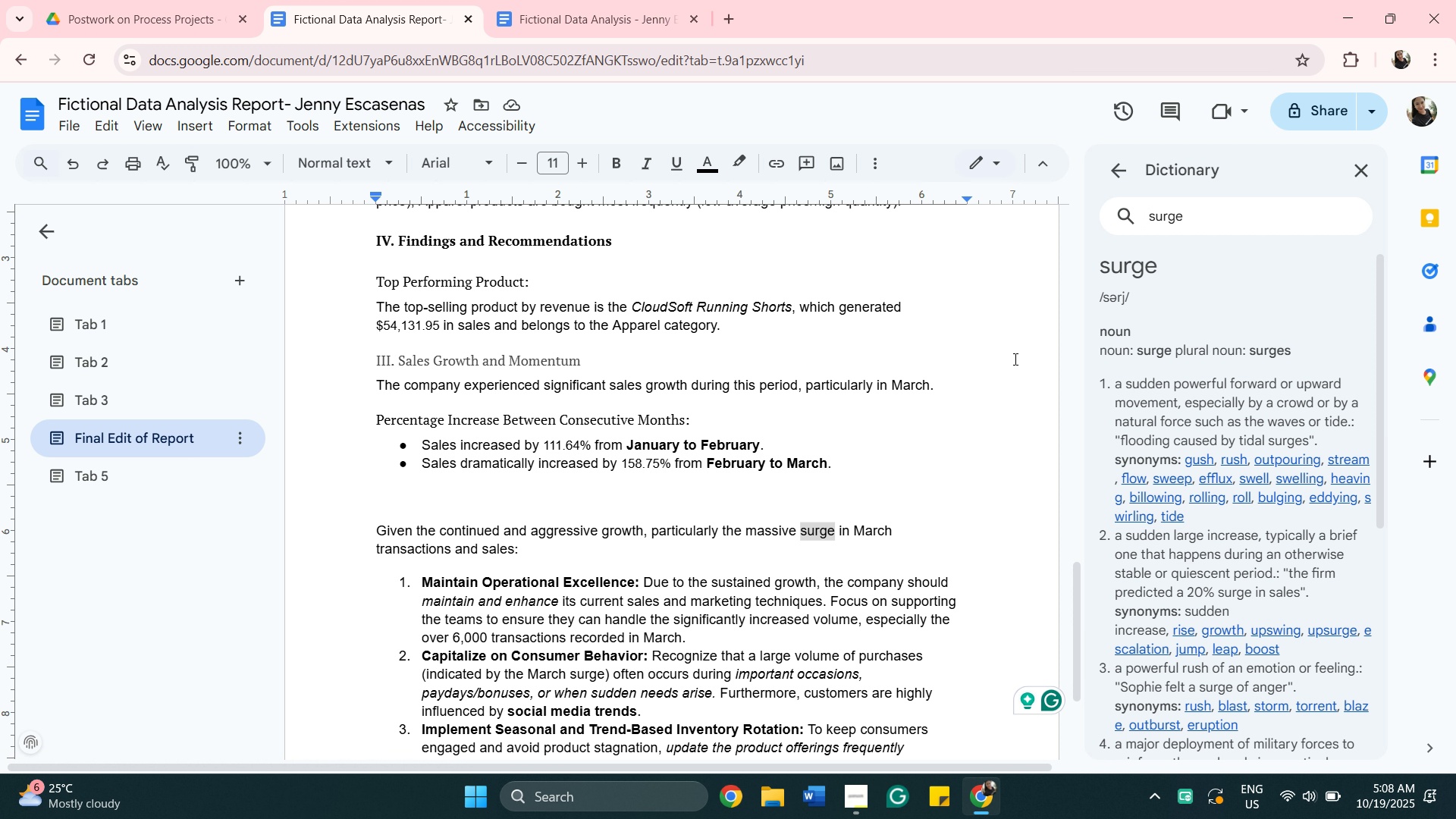 
scroll: coordinate [774, 289], scroll_direction: up, amount: 16.0
 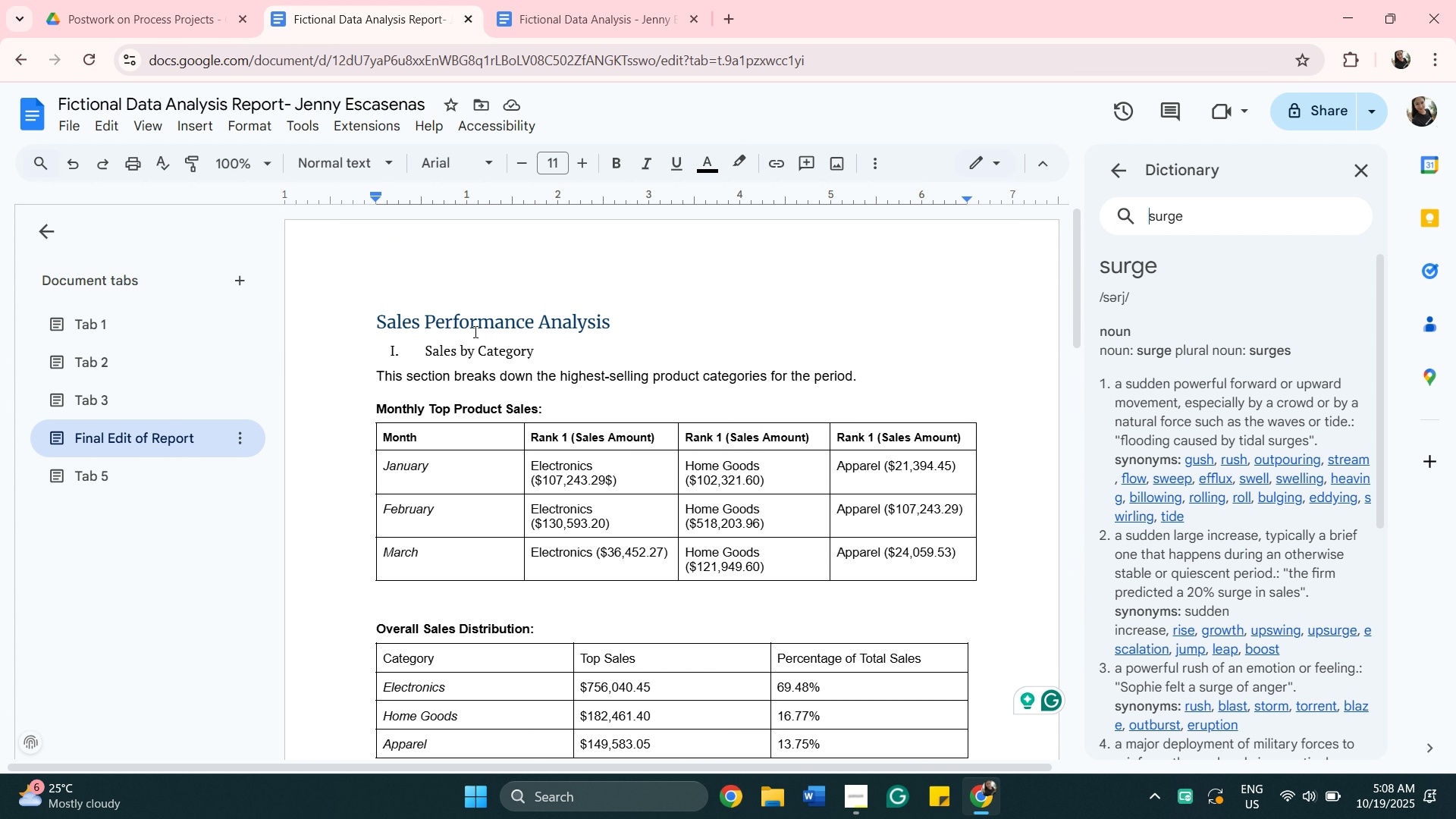 
left_click([544, 323])
 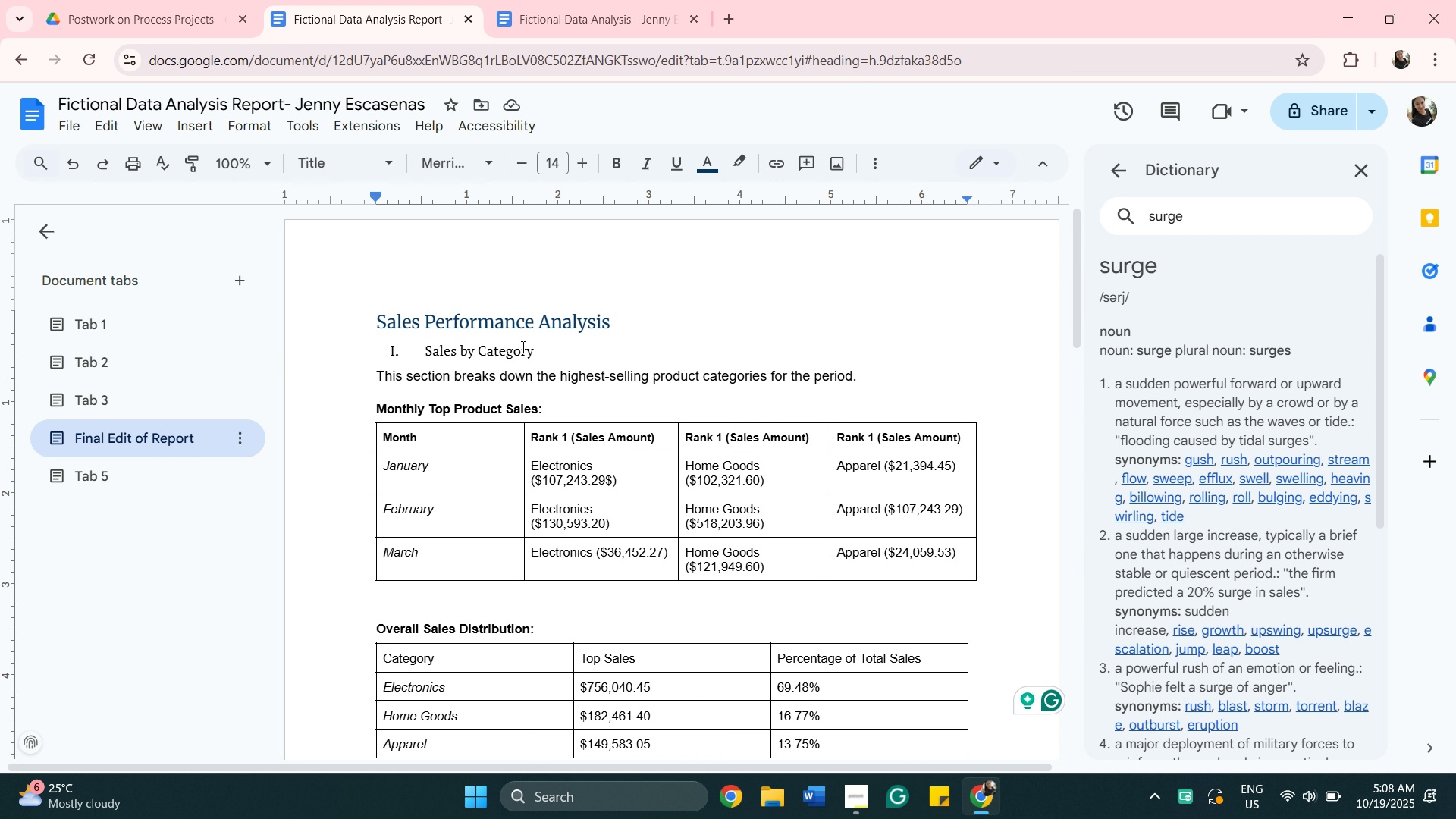 
left_click([487, 362])
 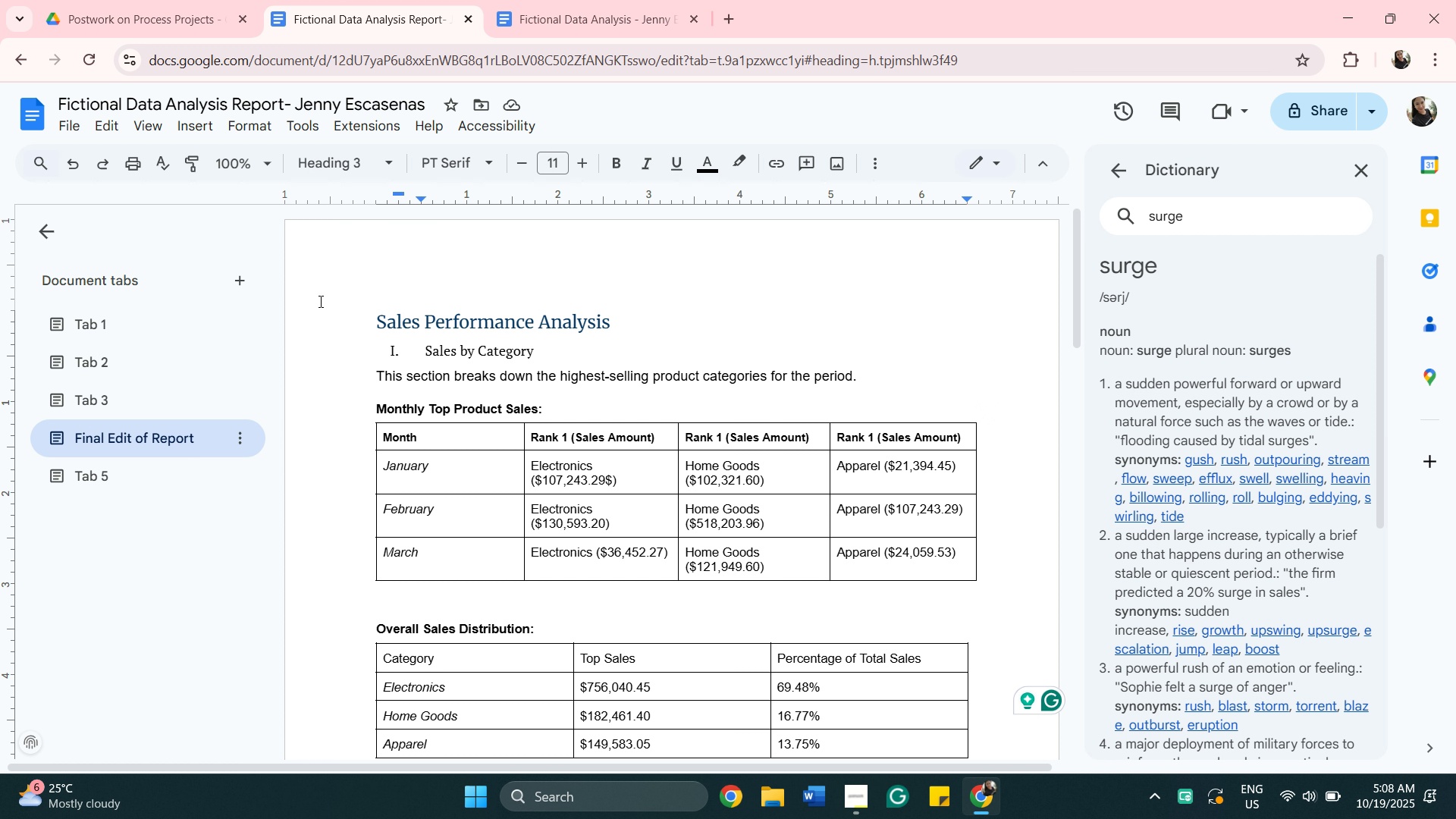 
left_click([357, 271])
 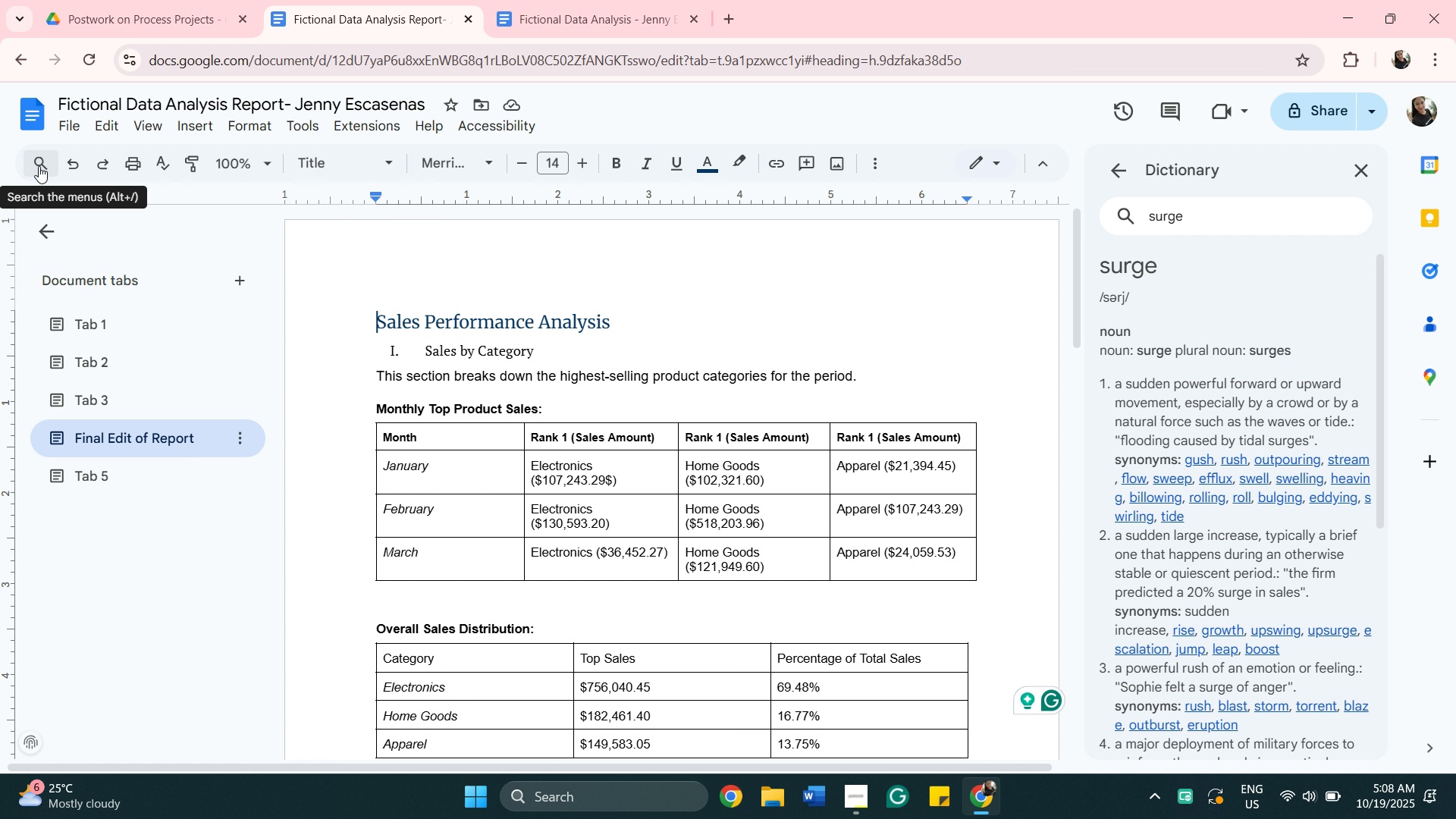 
left_click([37, 168])
 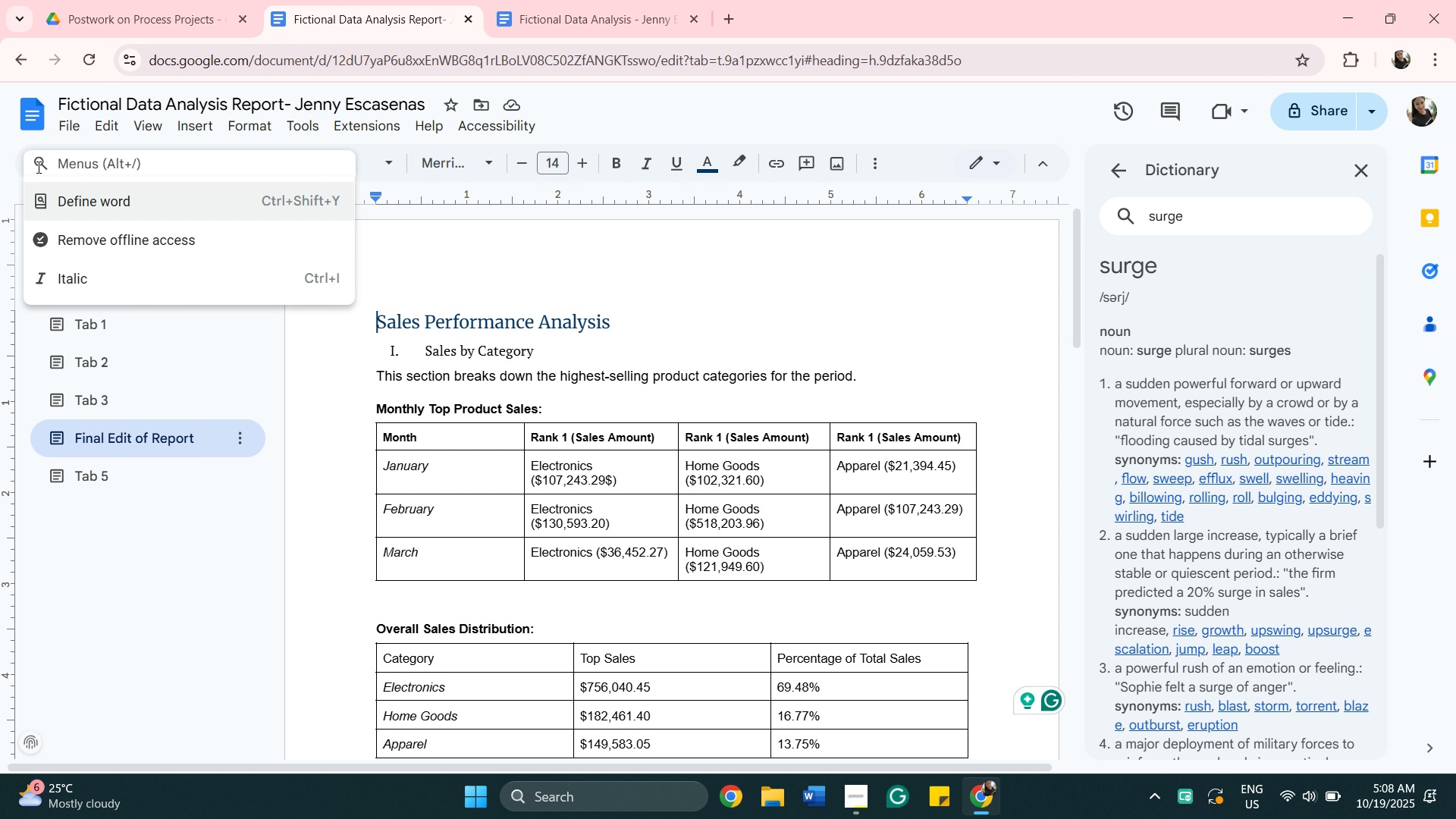 
type(foot)
 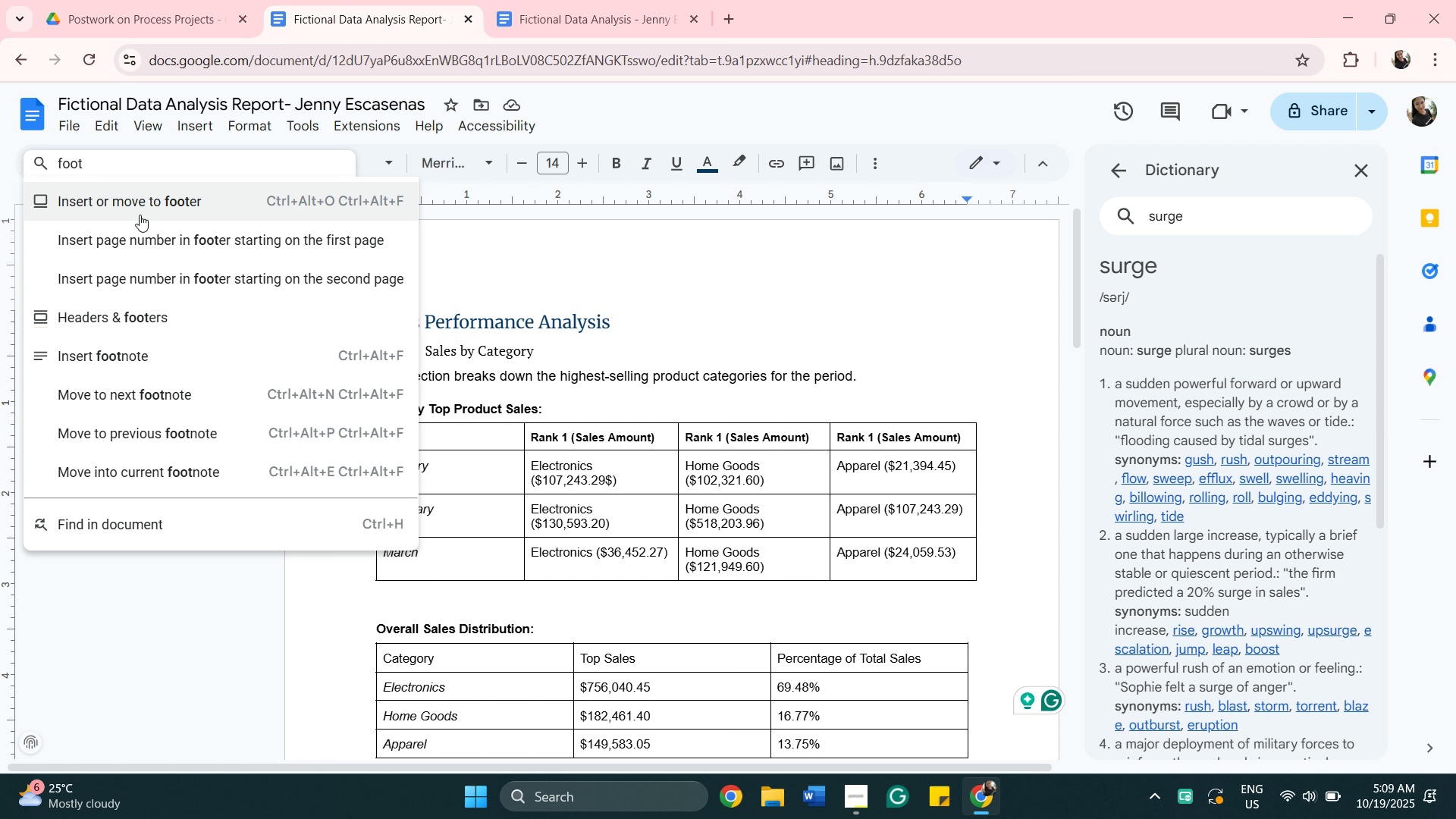 
left_click([140, 215])
 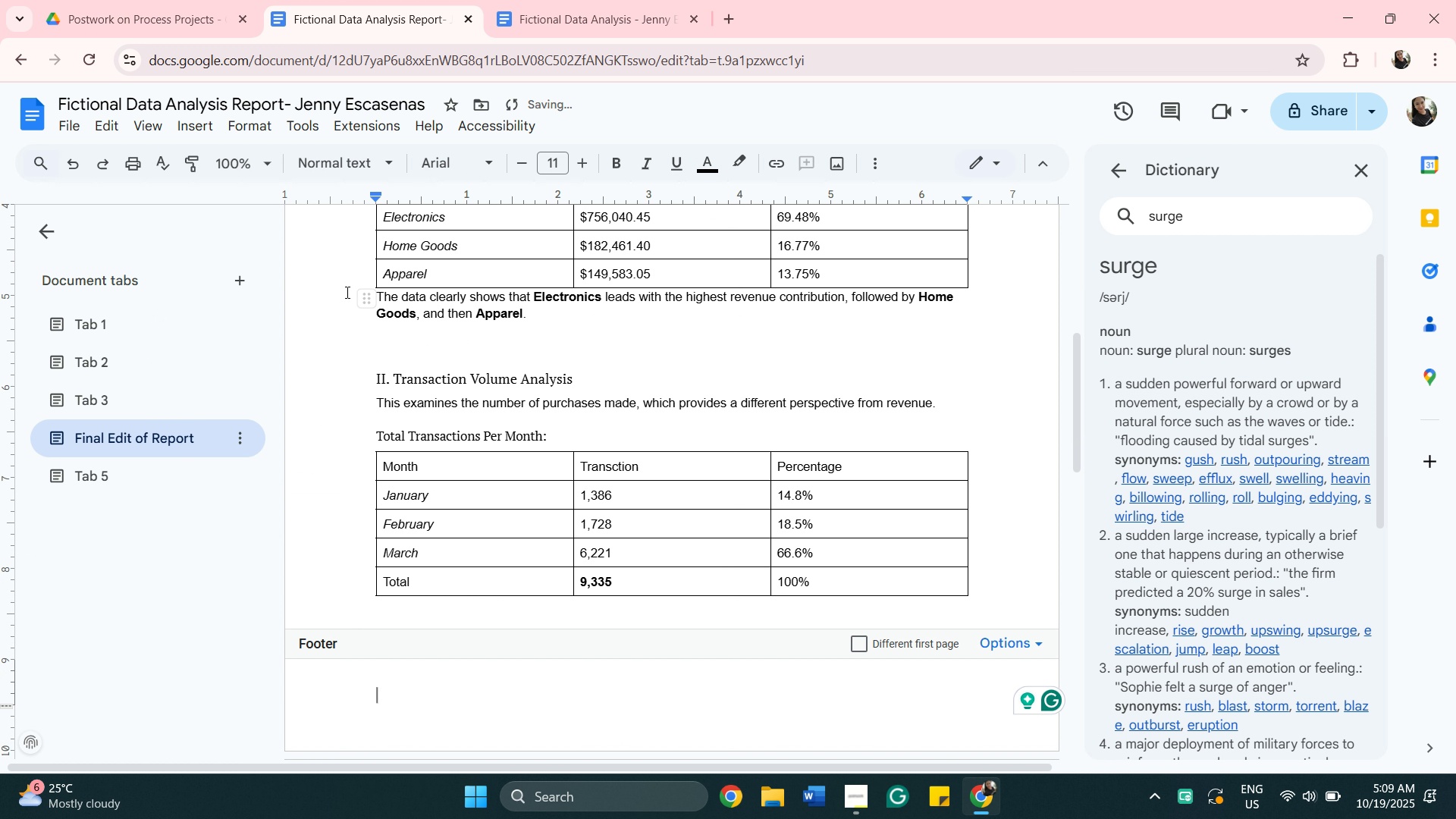 
scroll: coordinate [348, 293], scroll_direction: down, amount: 6.0
 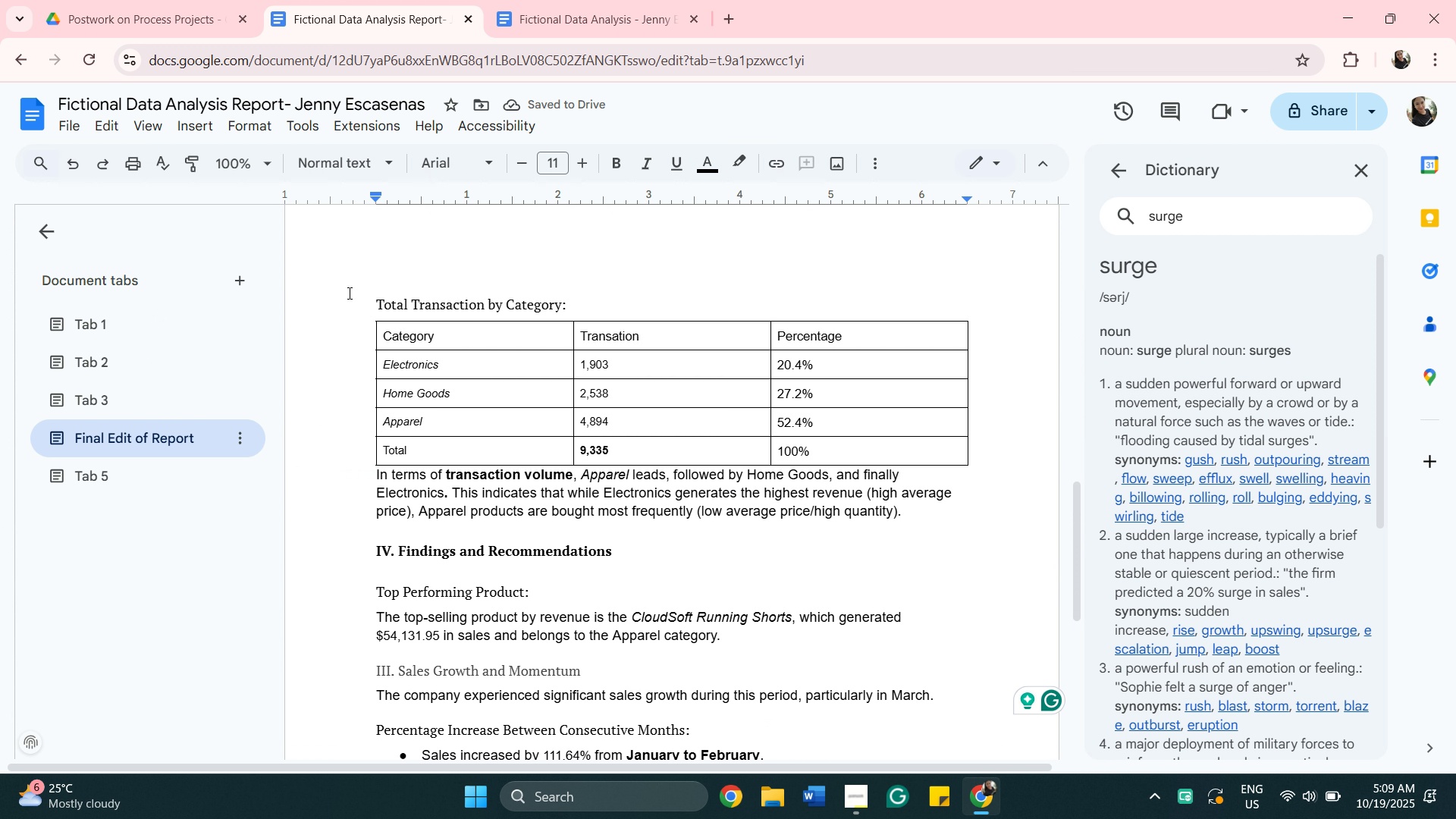 
scroll: coordinate [348, 293], scroll_direction: up, amount: 3.0
 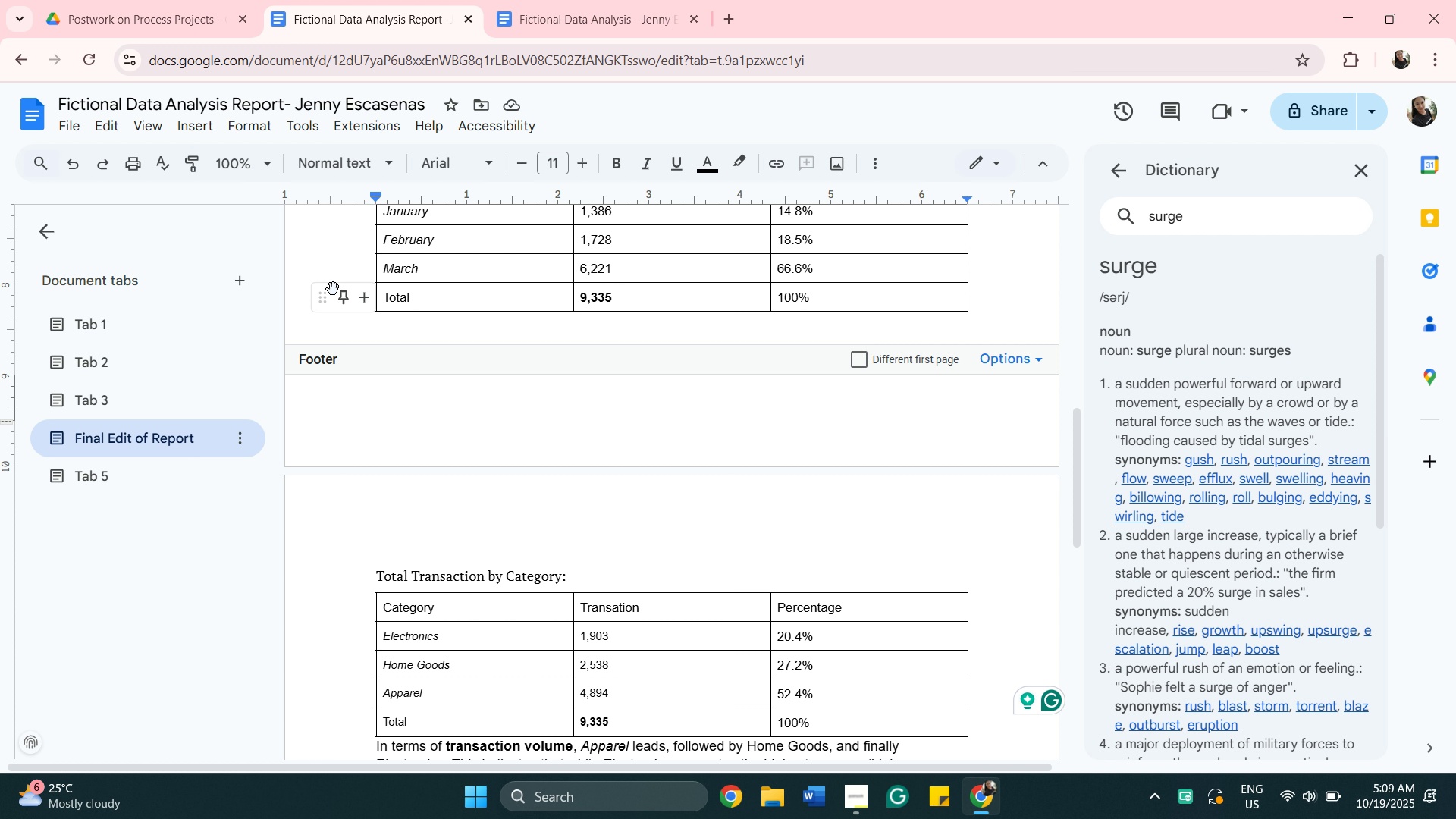 
wait(5.48)
 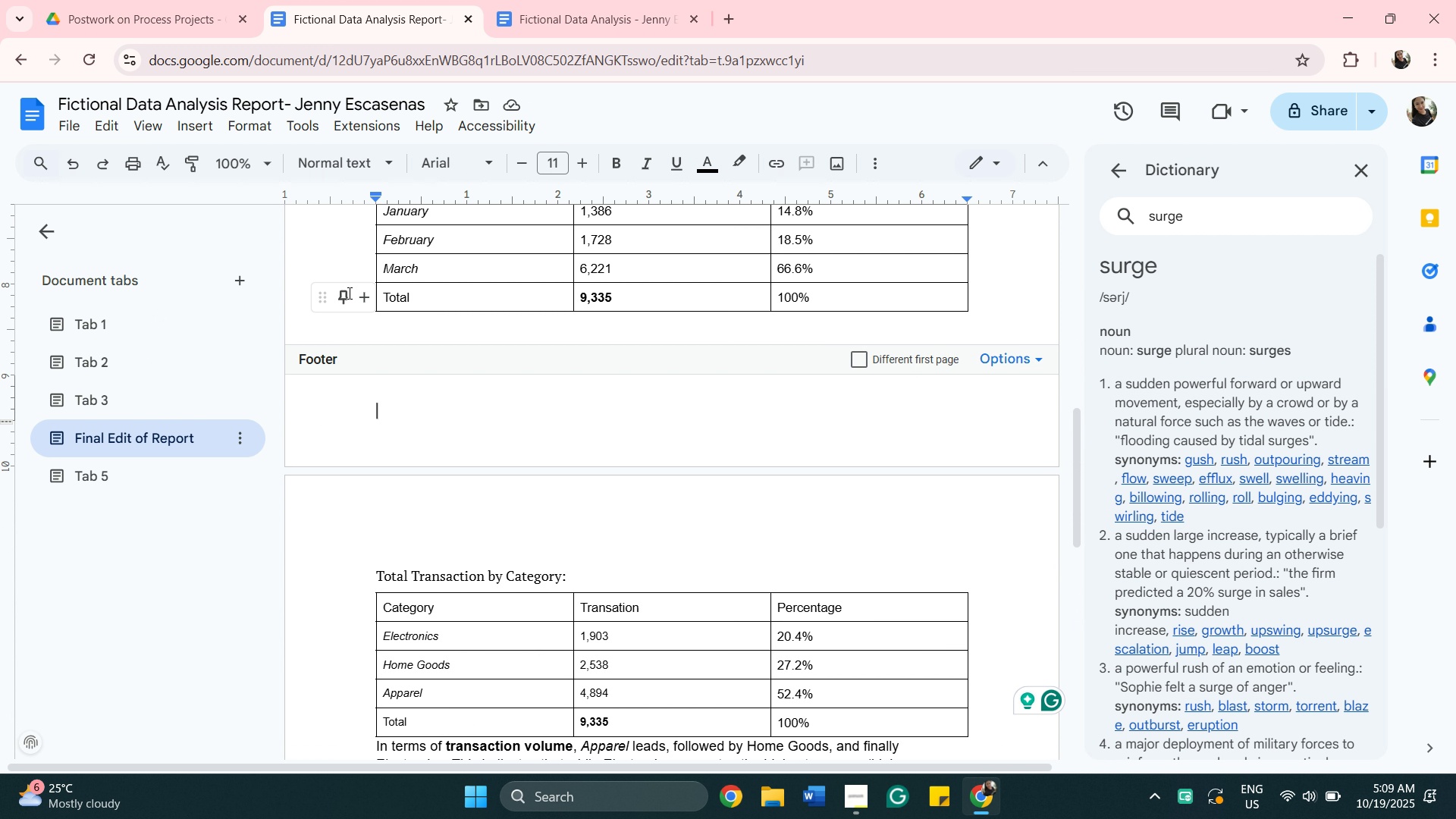 
type(JennyEscasenas)
 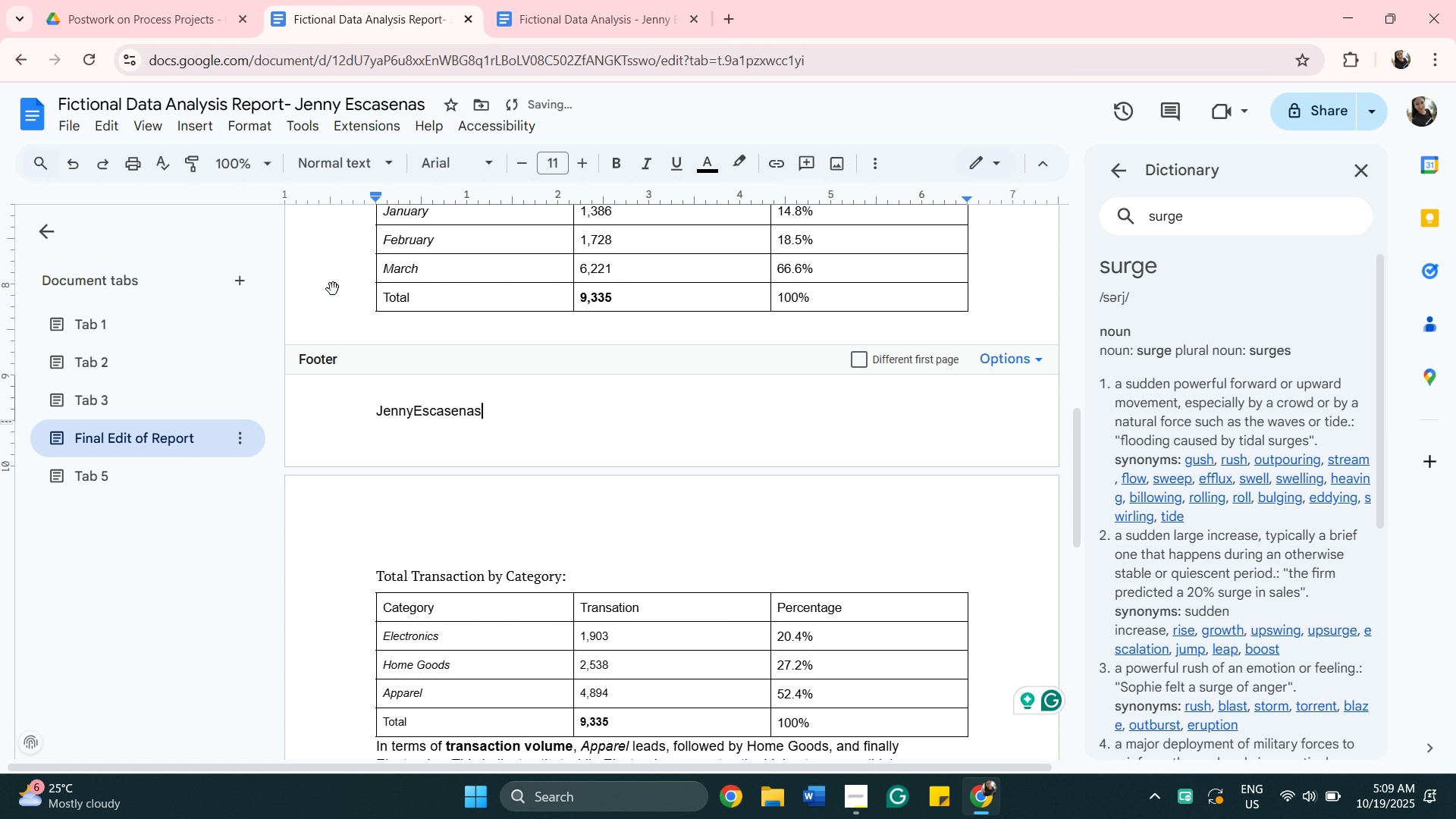 
left_click([411, 415])
 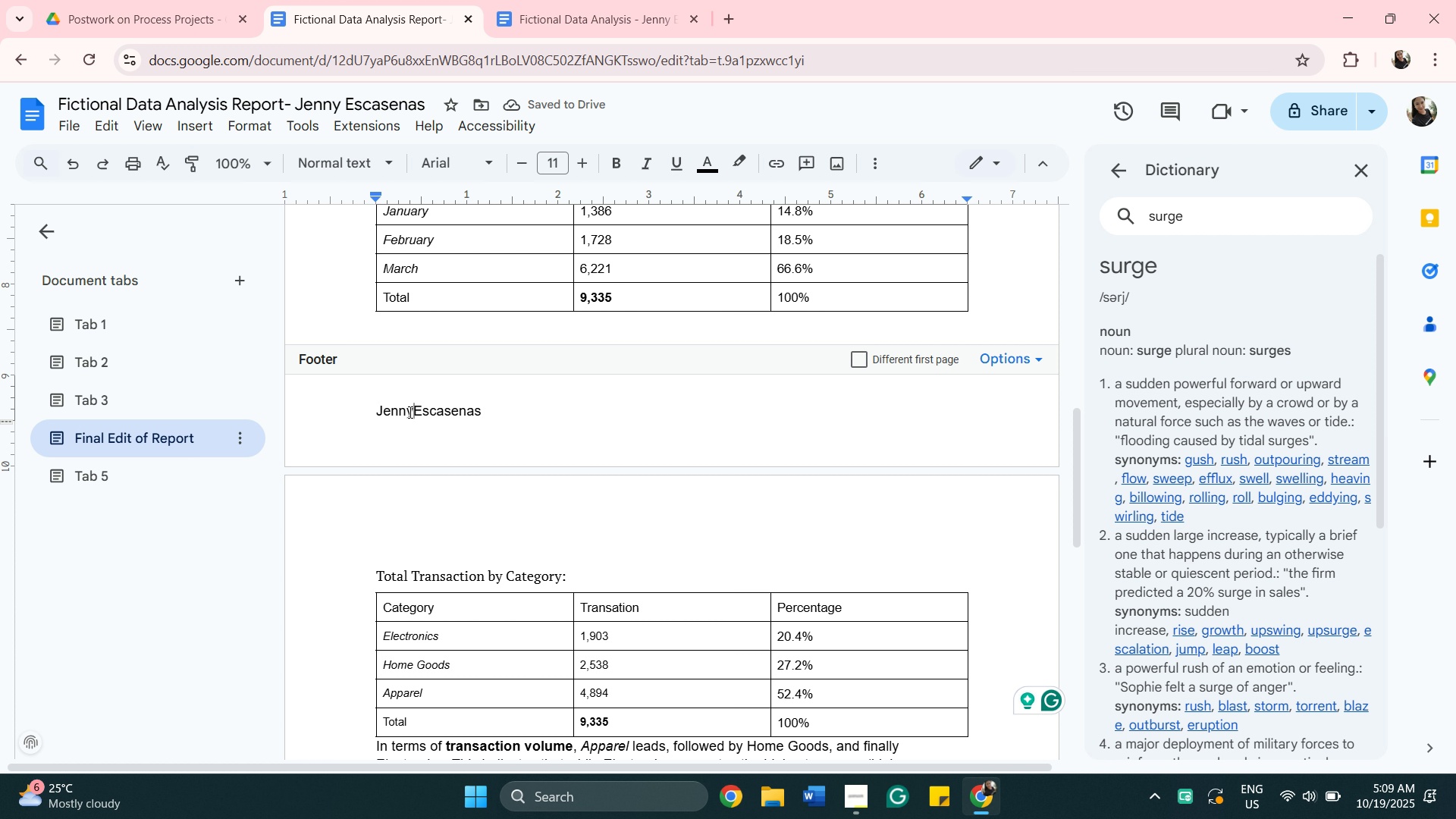 
key(Space)
 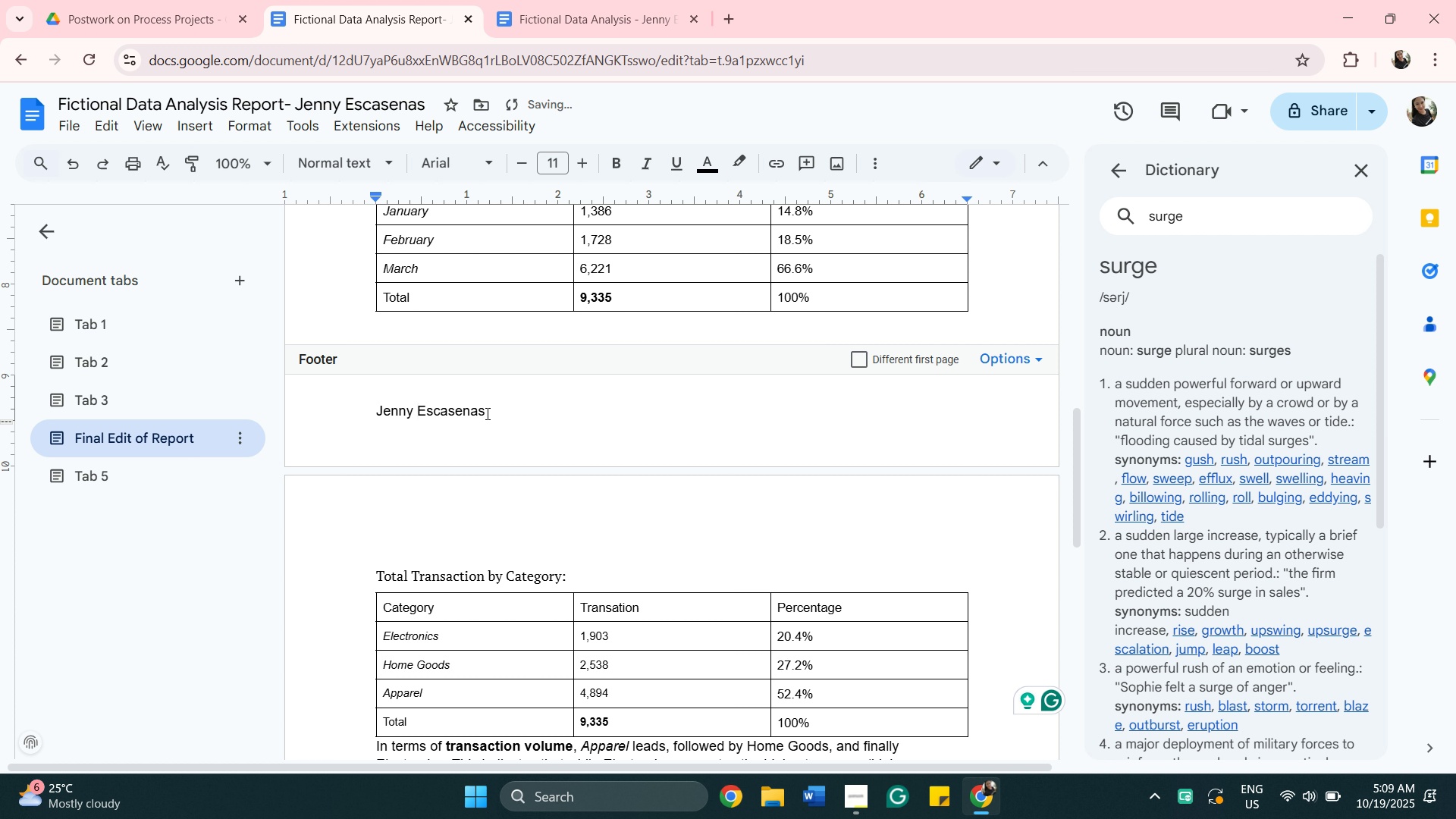 
left_click_drag(start_coordinate=[486, 413], to_coordinate=[365, 402])
 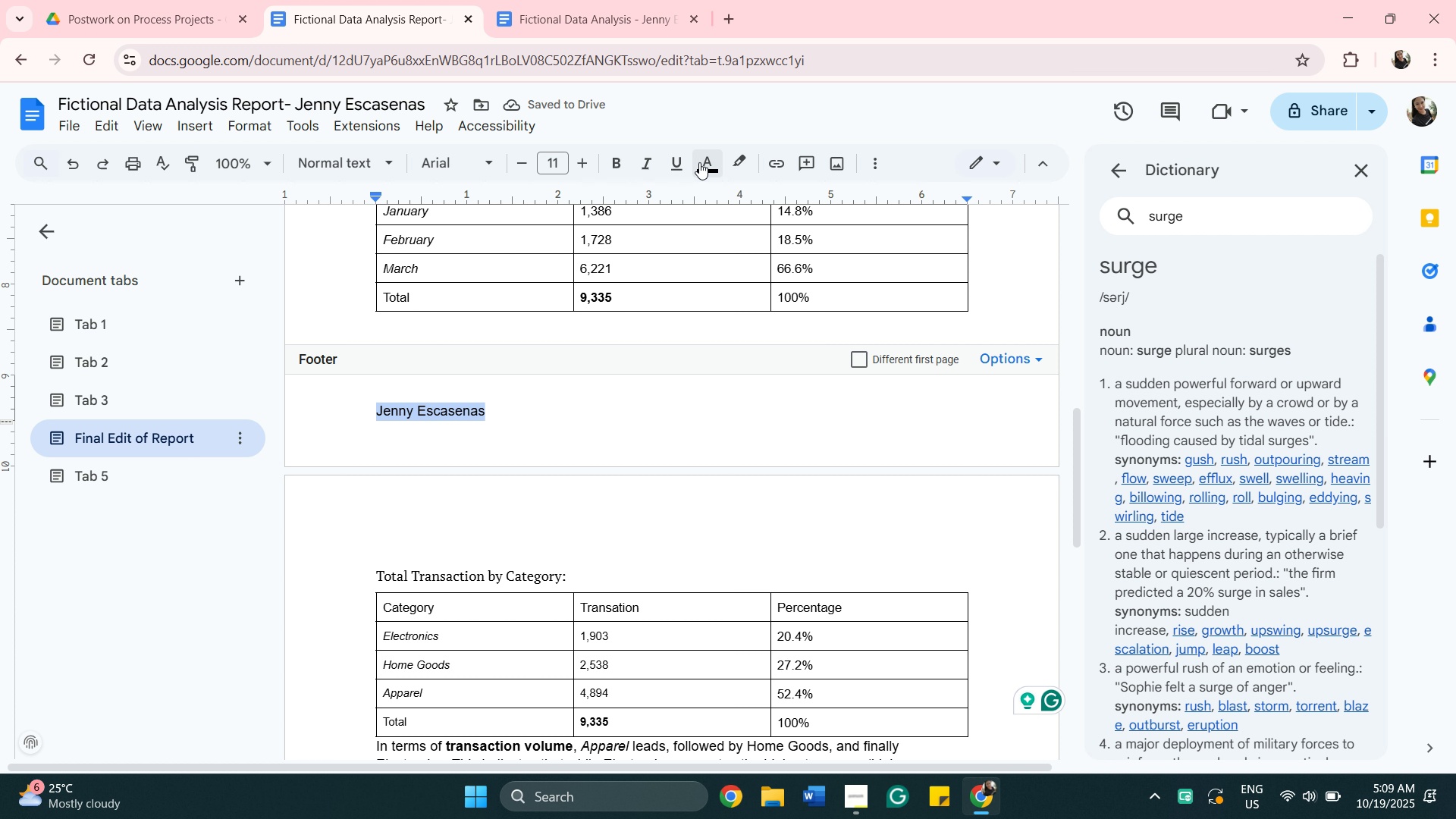 
left_click([699, 160])
 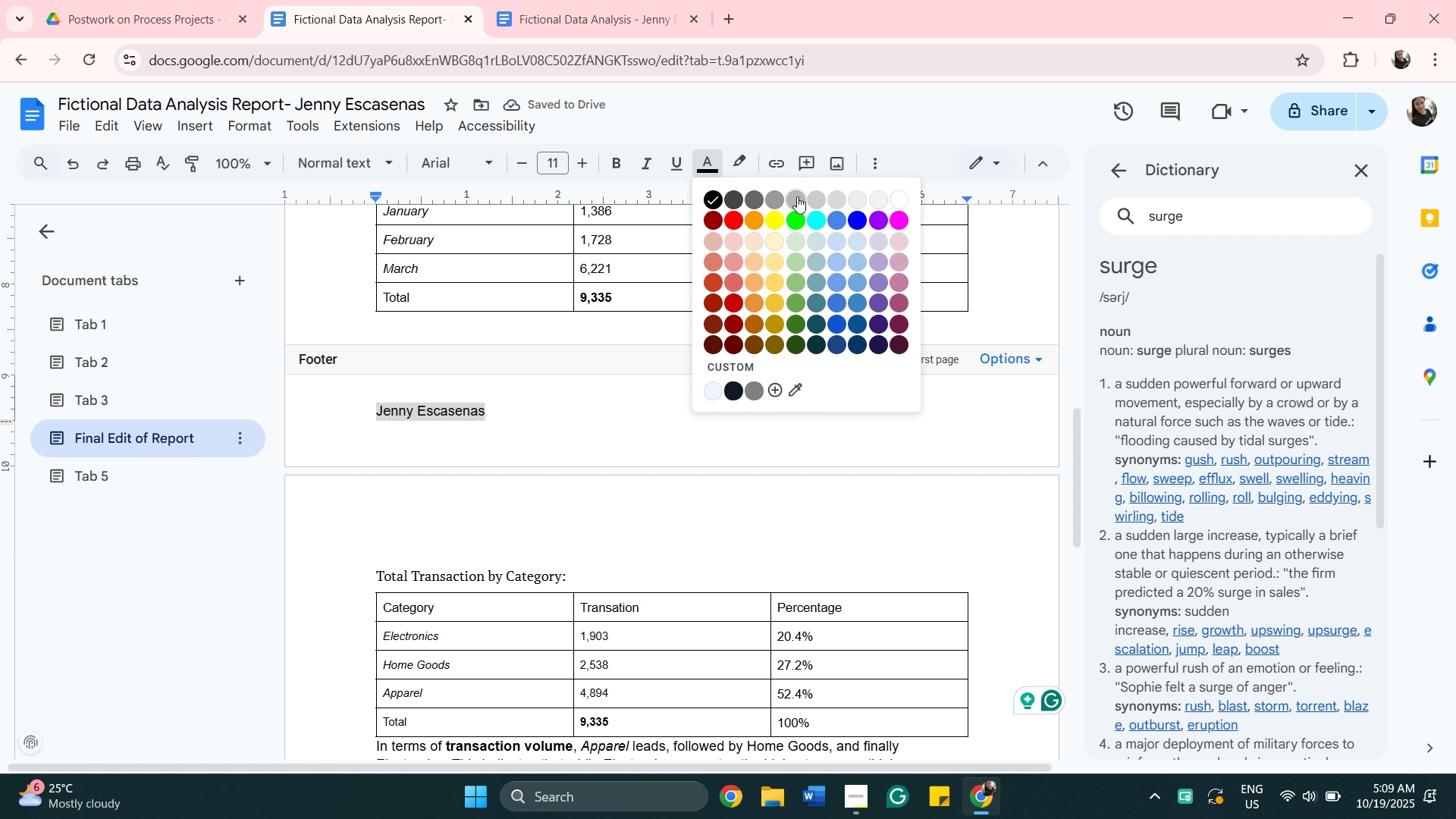 
mouse_move([832, 213])
 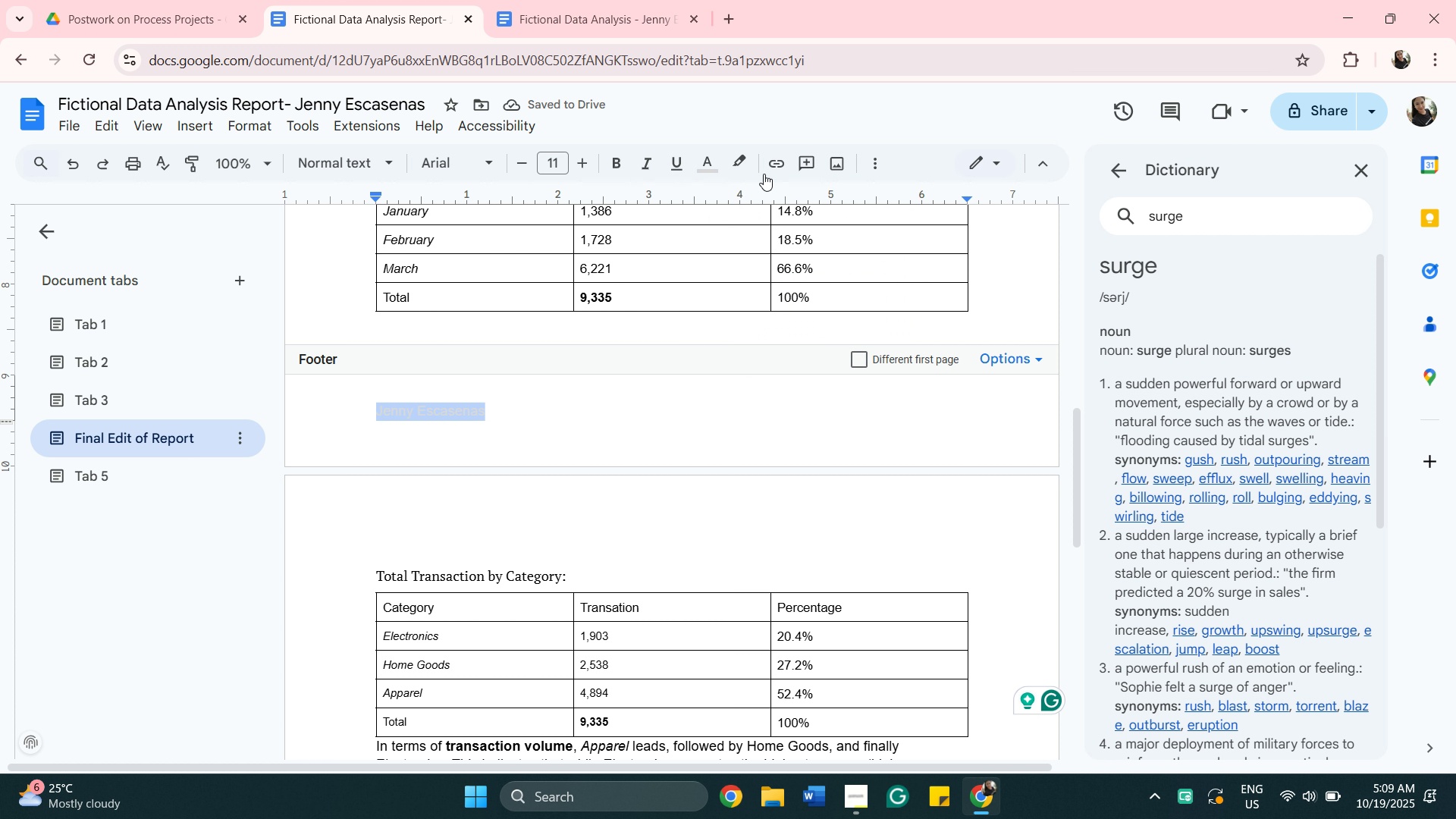 
left_click([702, 165])
 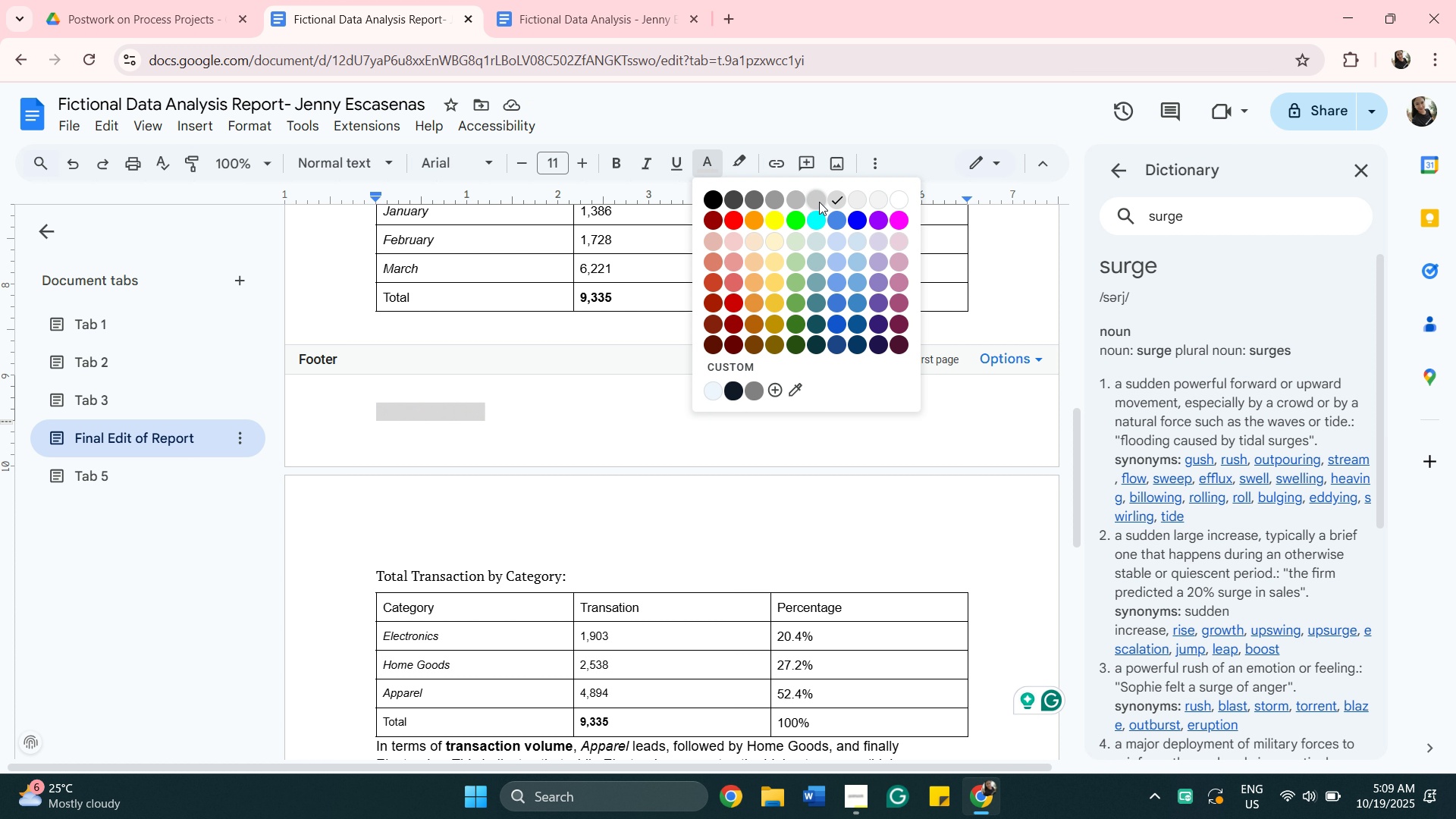 
left_click([819, 202])
 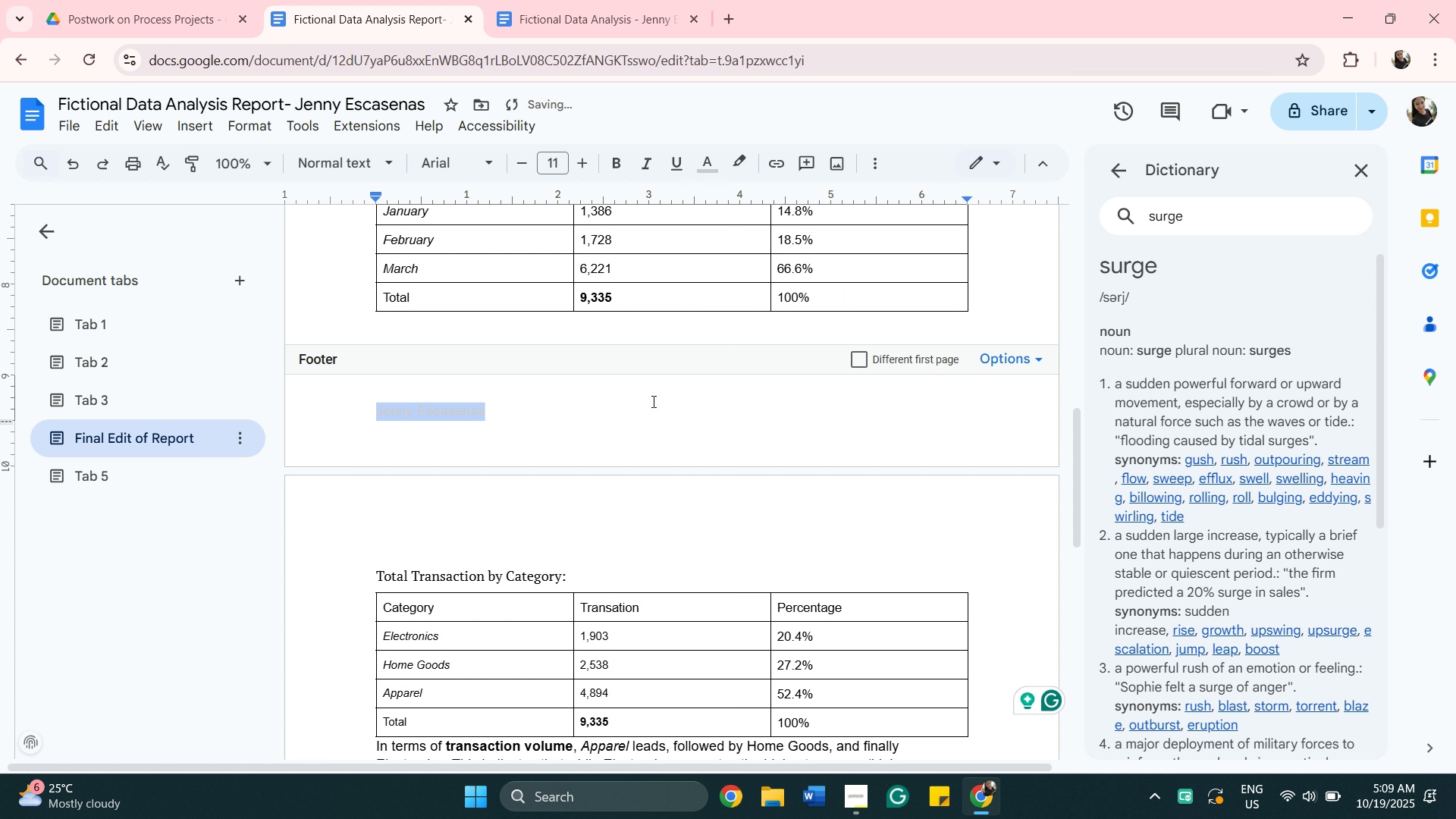 
left_click([626, 417])
 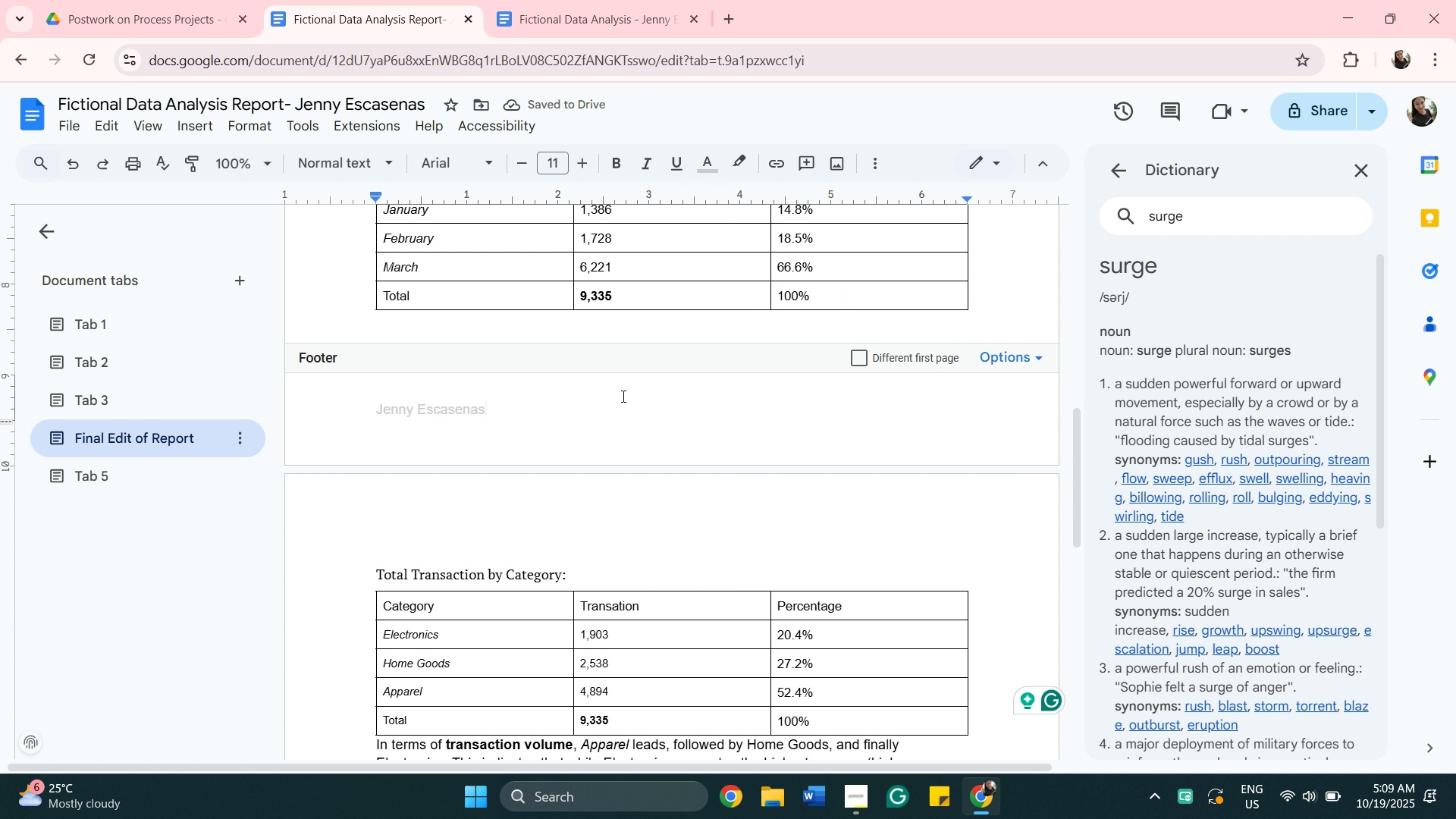 
scroll: coordinate [622, 395], scroll_direction: down, amount: 12.0
 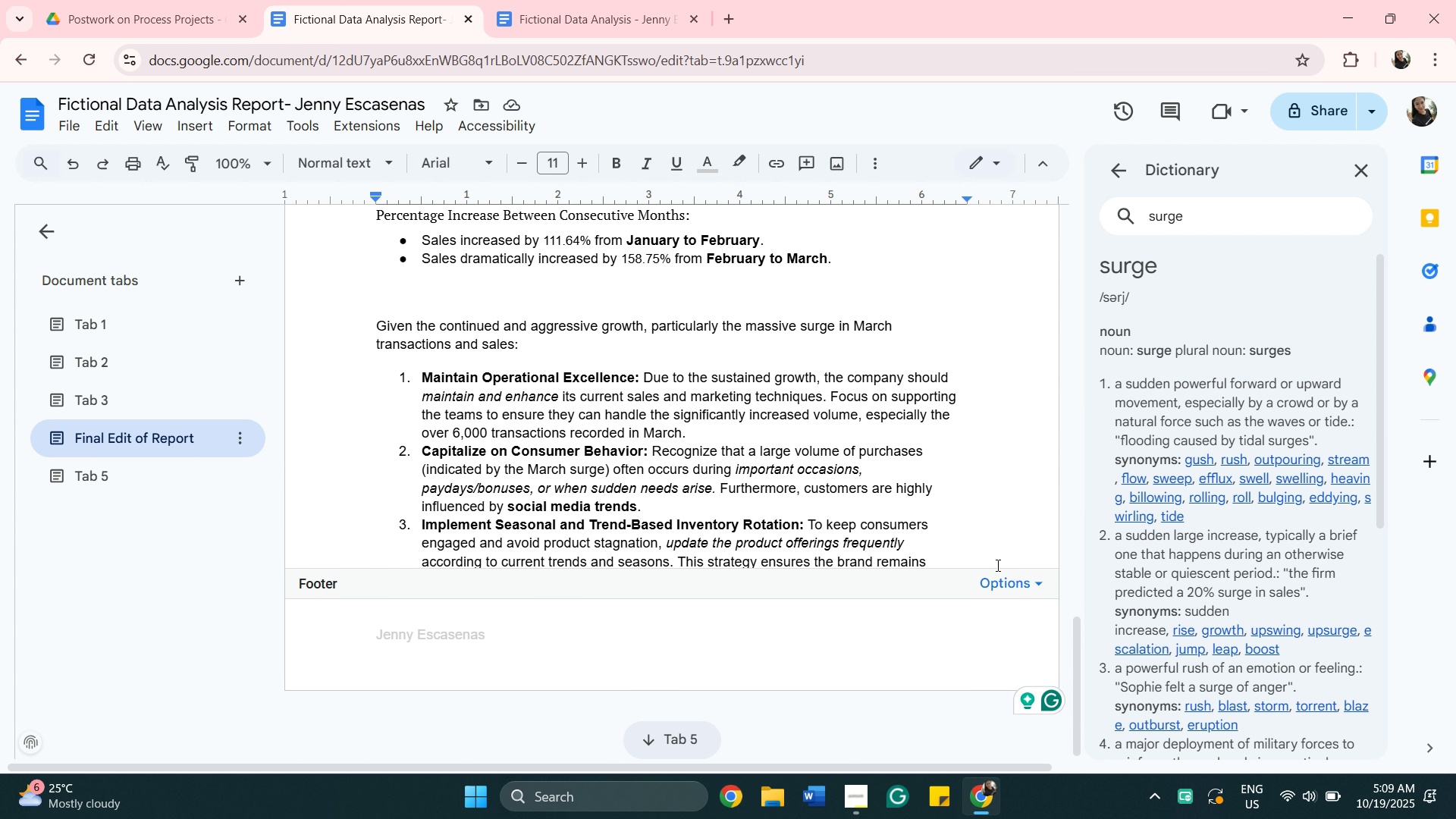 
mouse_move([998, 571])
 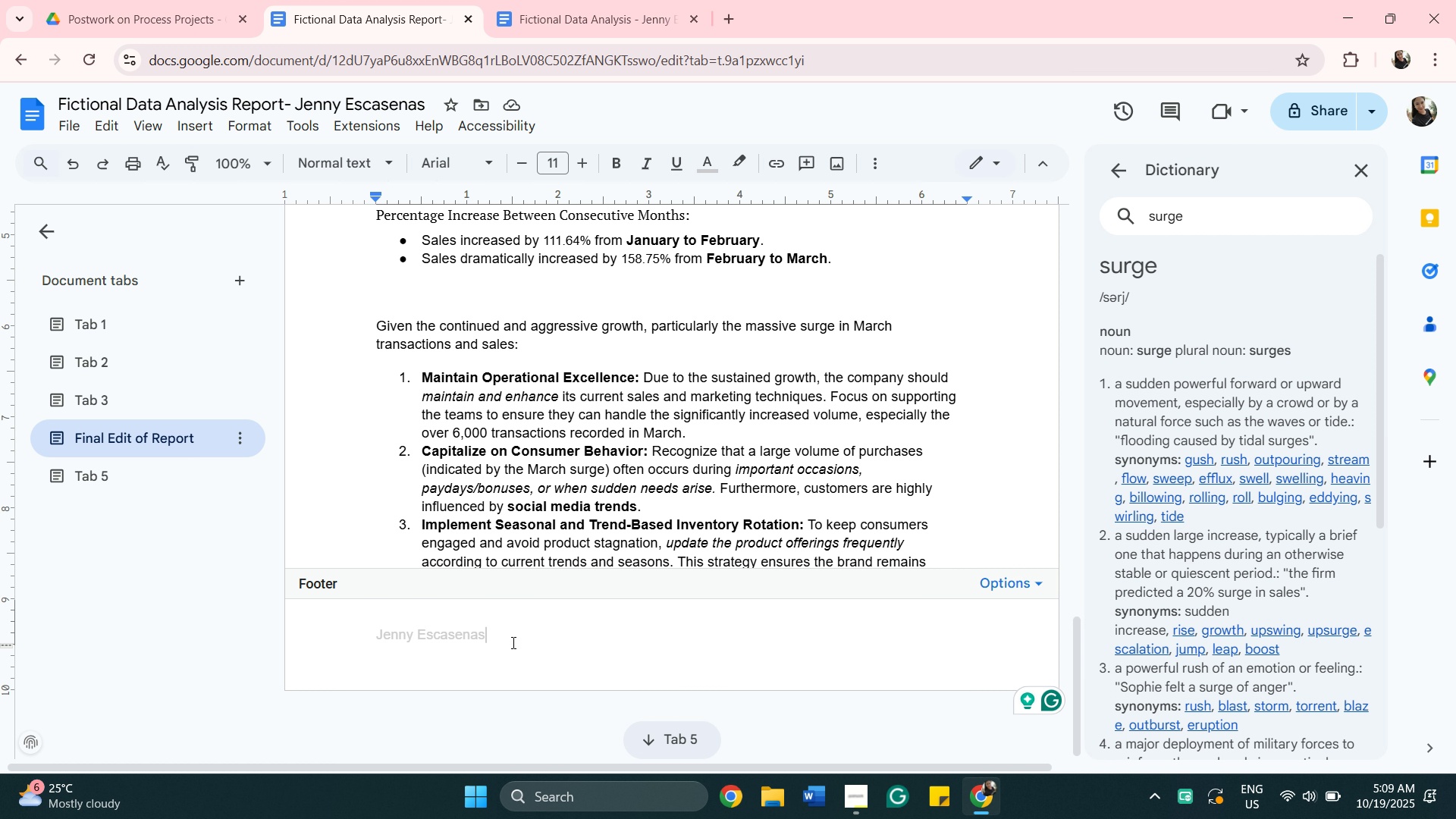 
left_click([512, 642])
 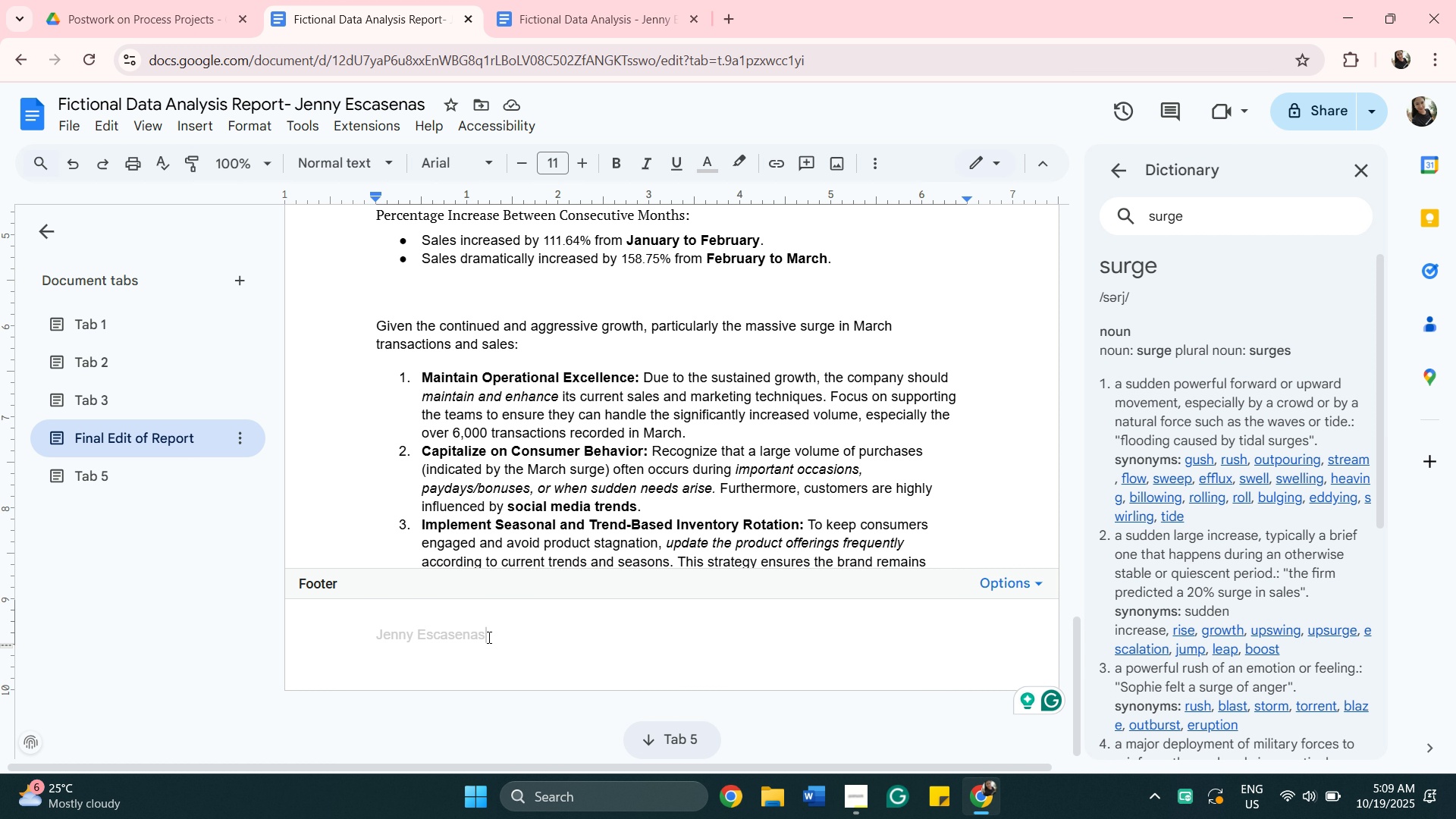 
left_click_drag(start_coordinate=[492, 639], to_coordinate=[338, 635])
 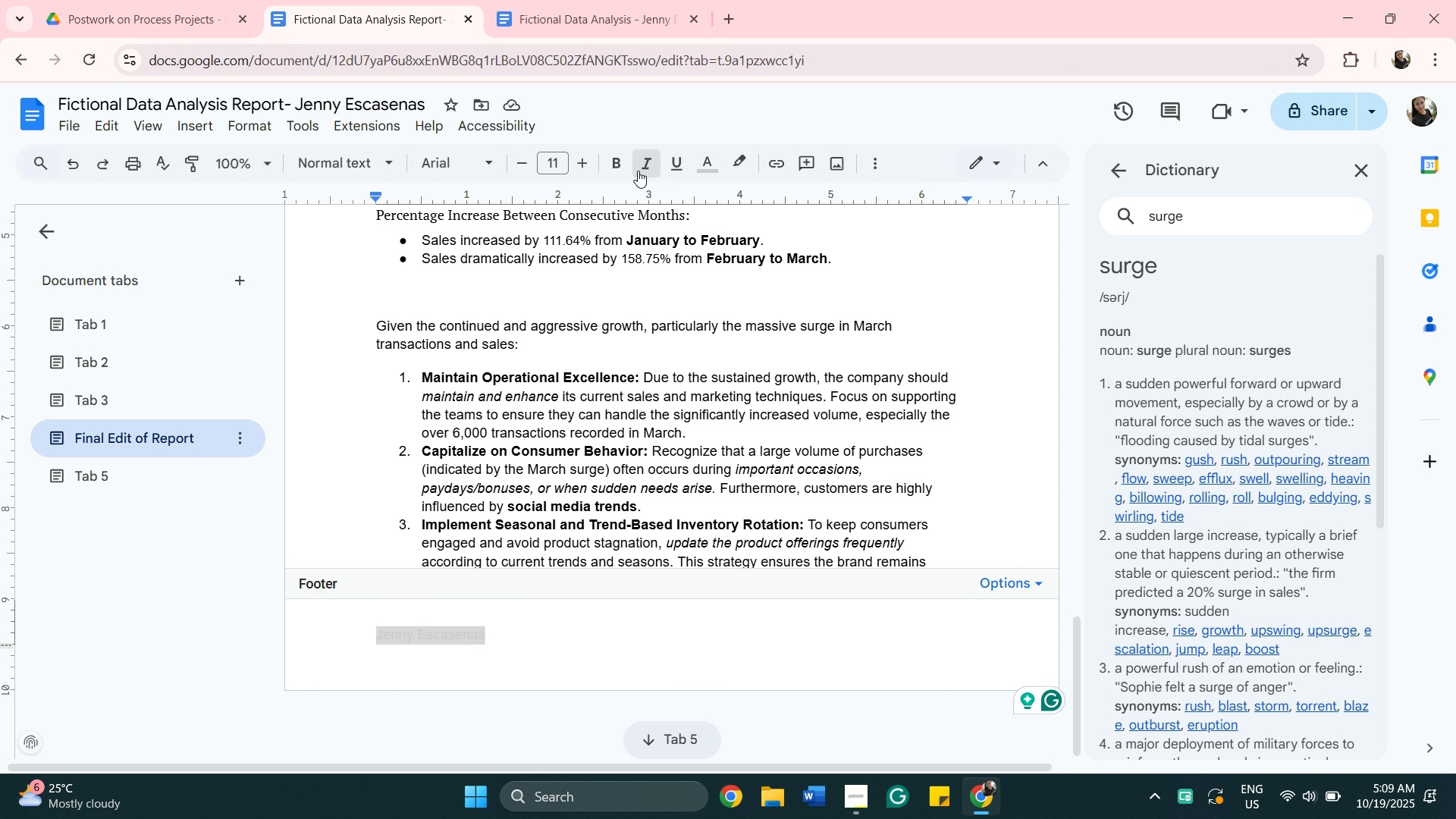 
left_click([638, 171])
 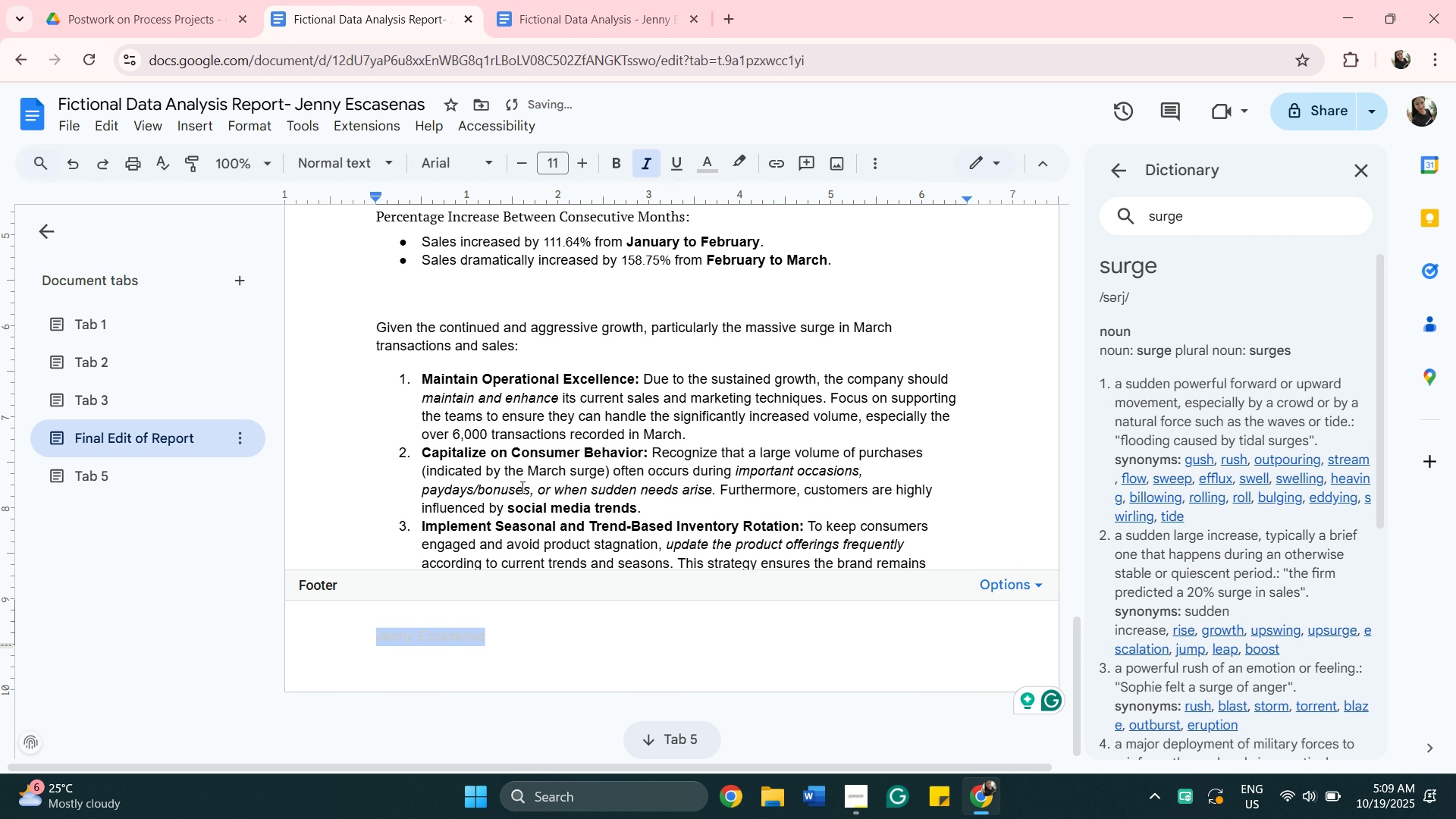 
scroll: coordinate [493, 575], scroll_direction: up, amount: 22.0
 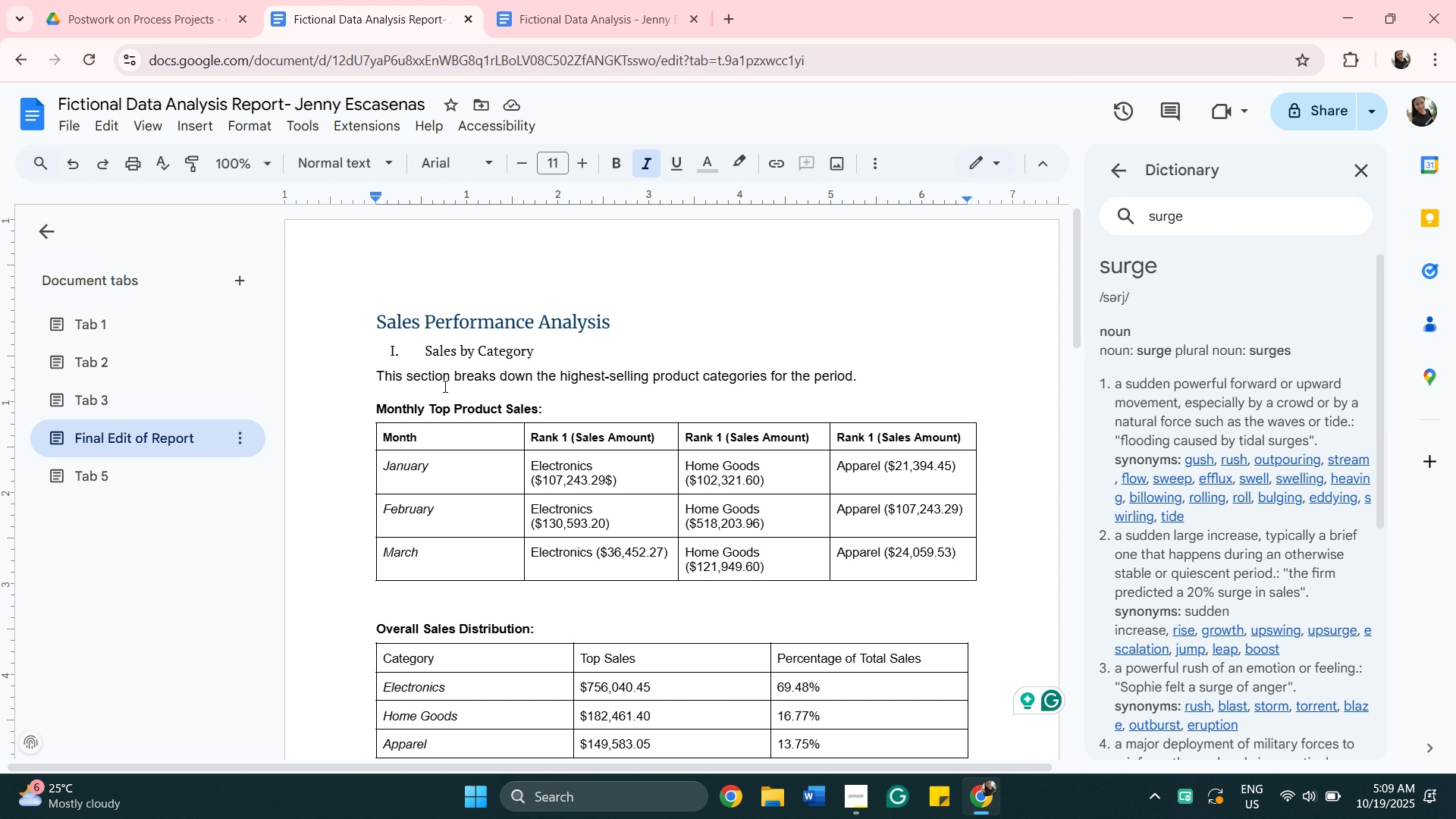 
scroll: coordinate [453, 500], scroll_direction: down, amount: 14.0
 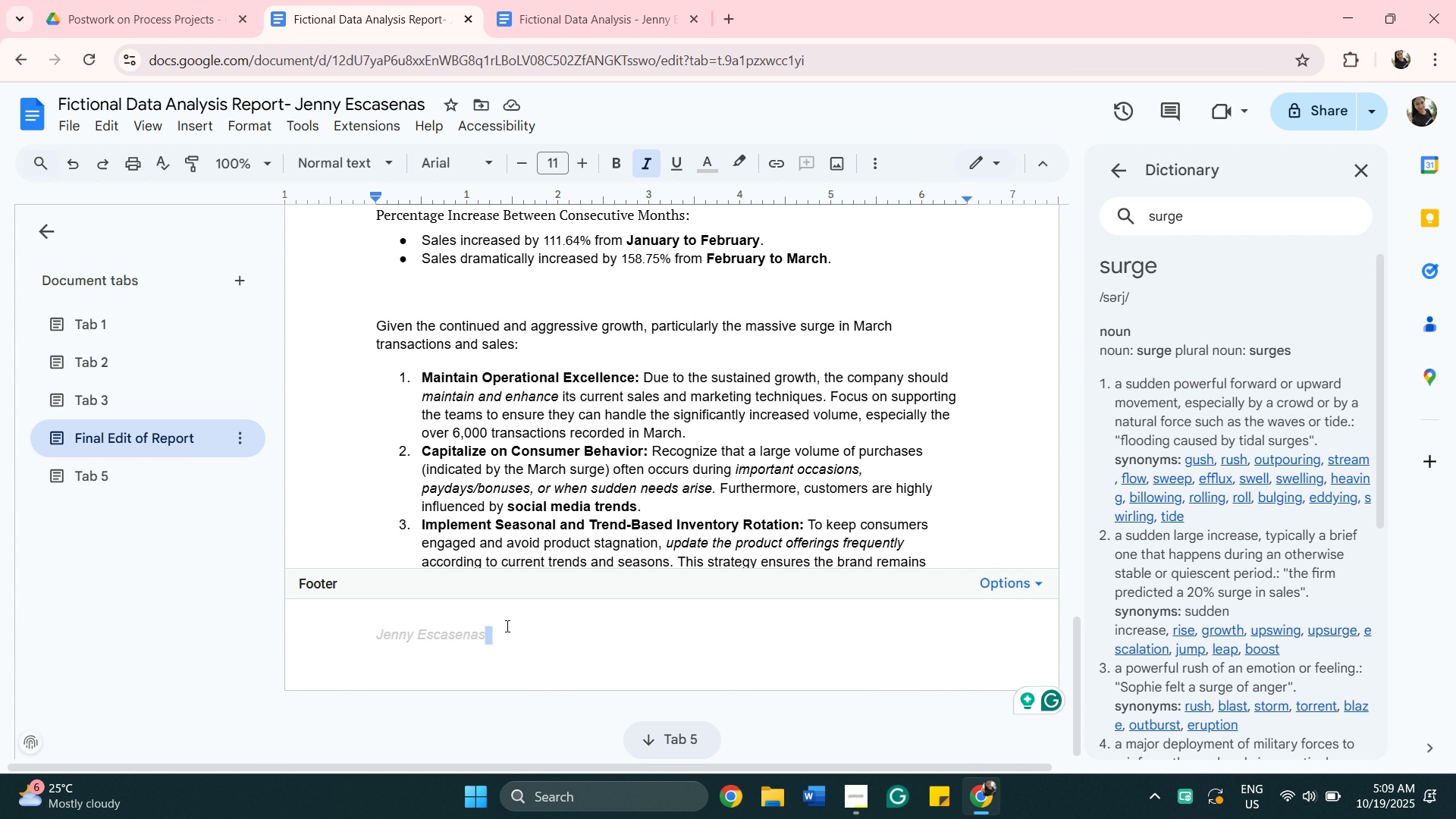 
left_click([506, 626])
 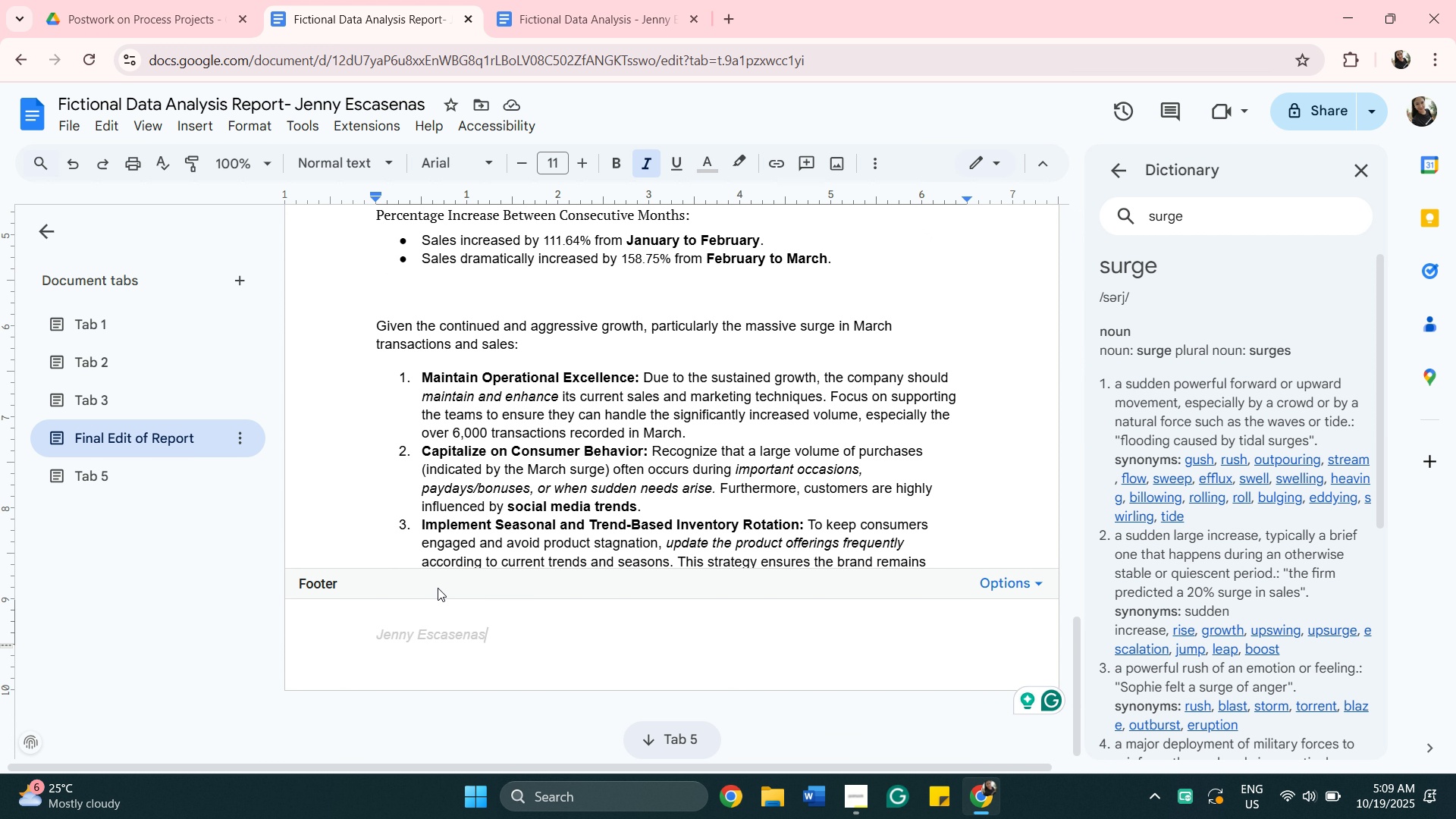 
type( projrct)
key(Backspace)
key(Backspace)
key(Backspace)
type(ect)
 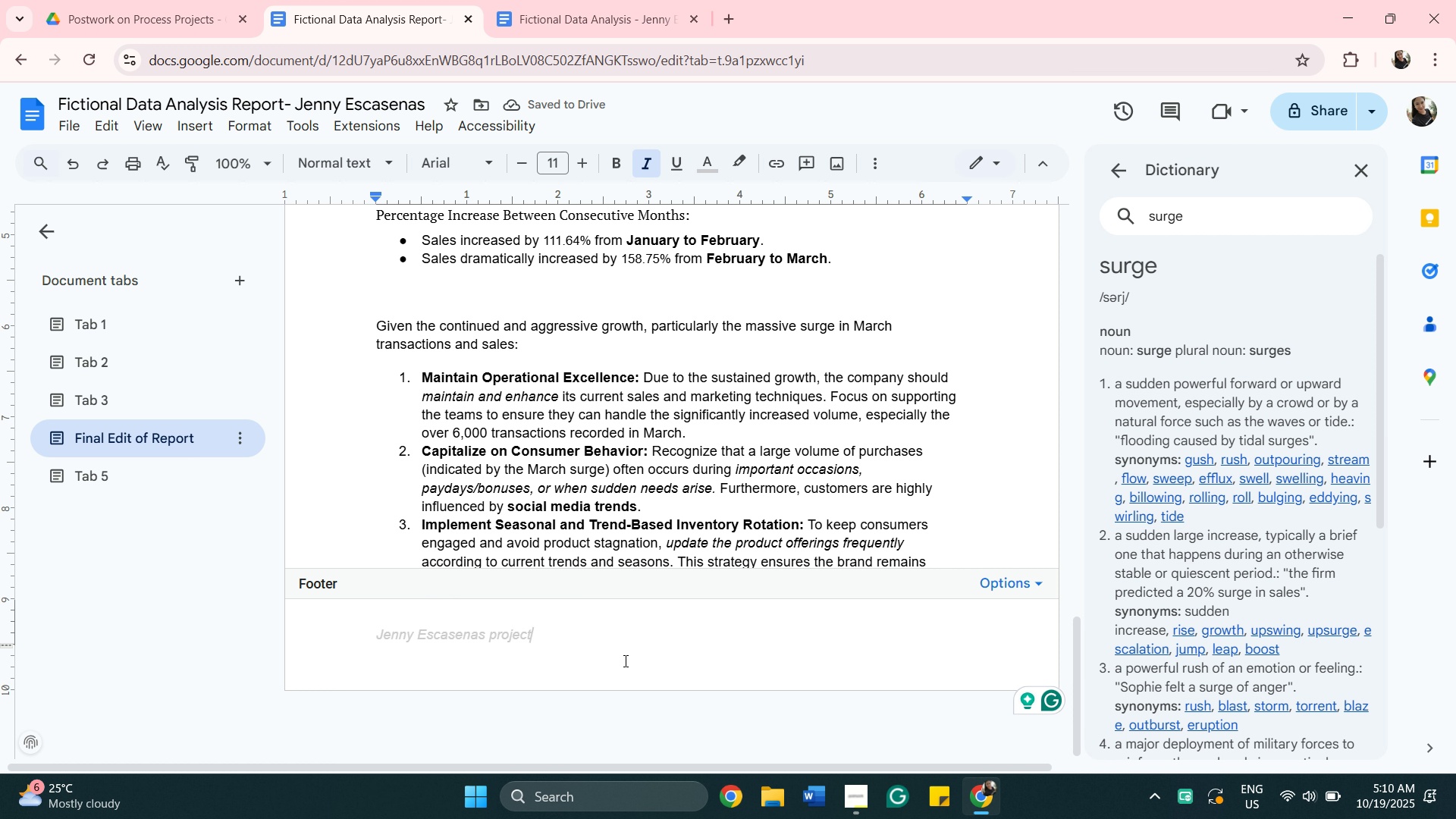 
wait(5.47)
 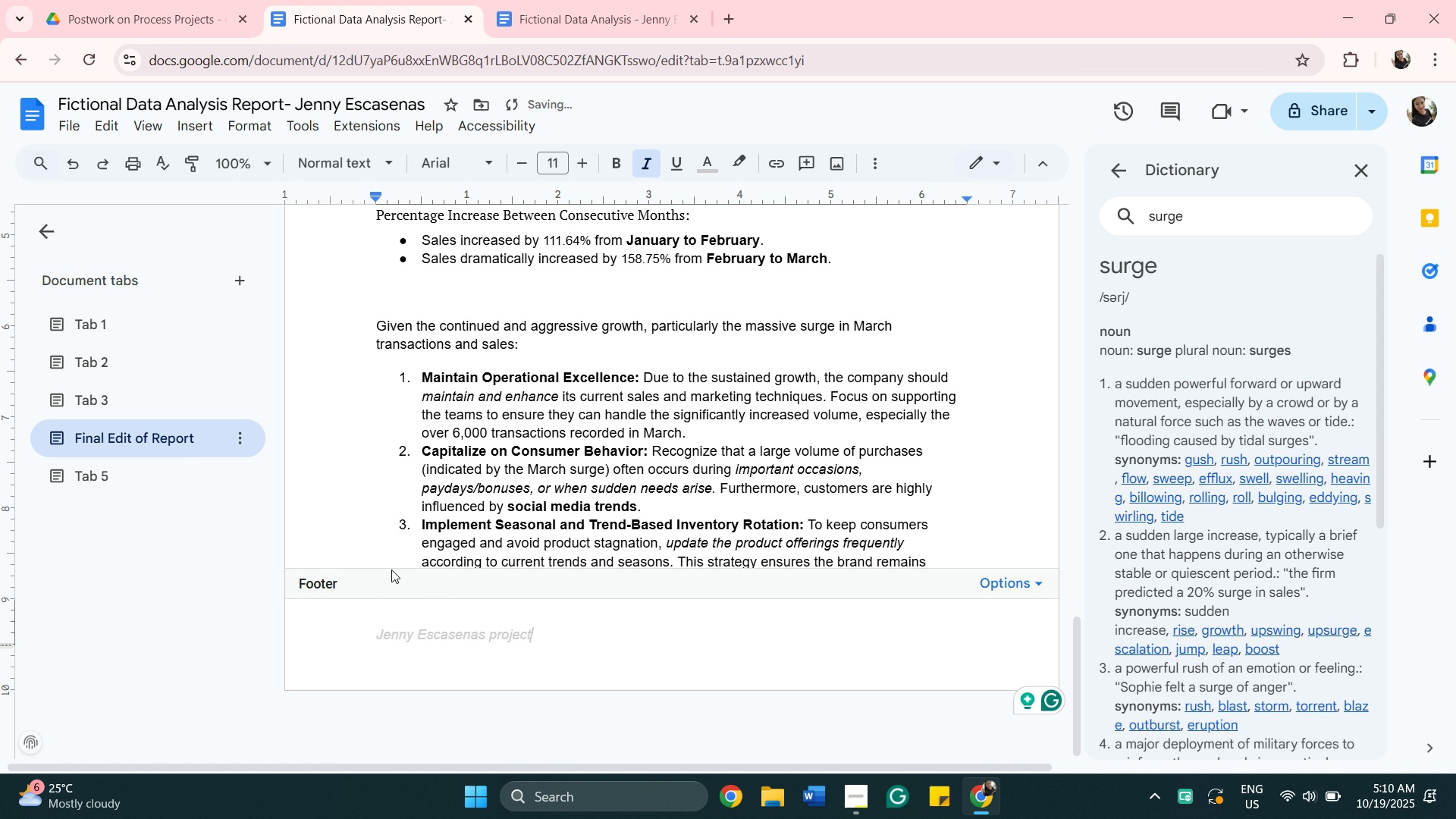 
left_click([499, 637])
 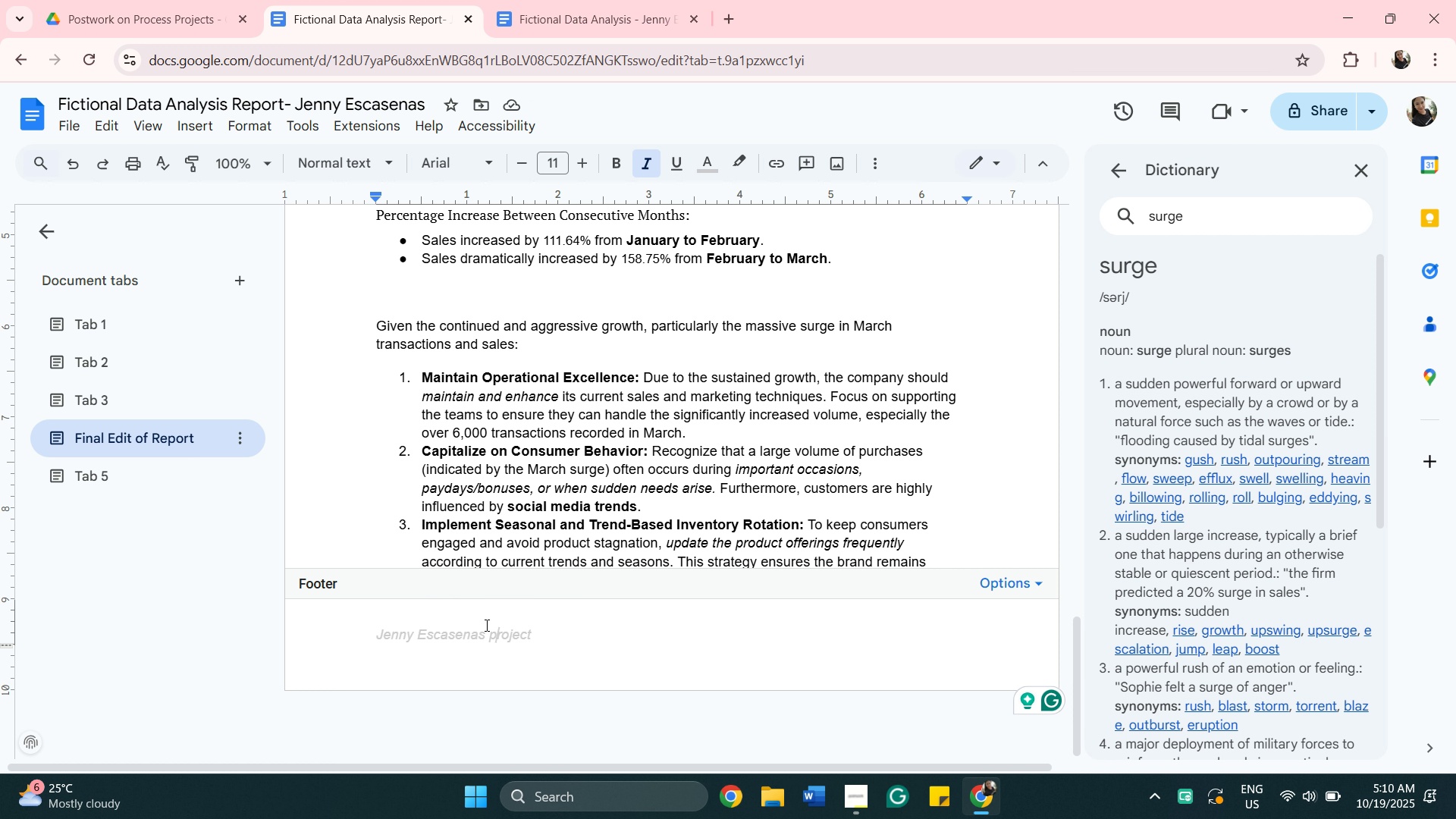 
key(Backspace)
 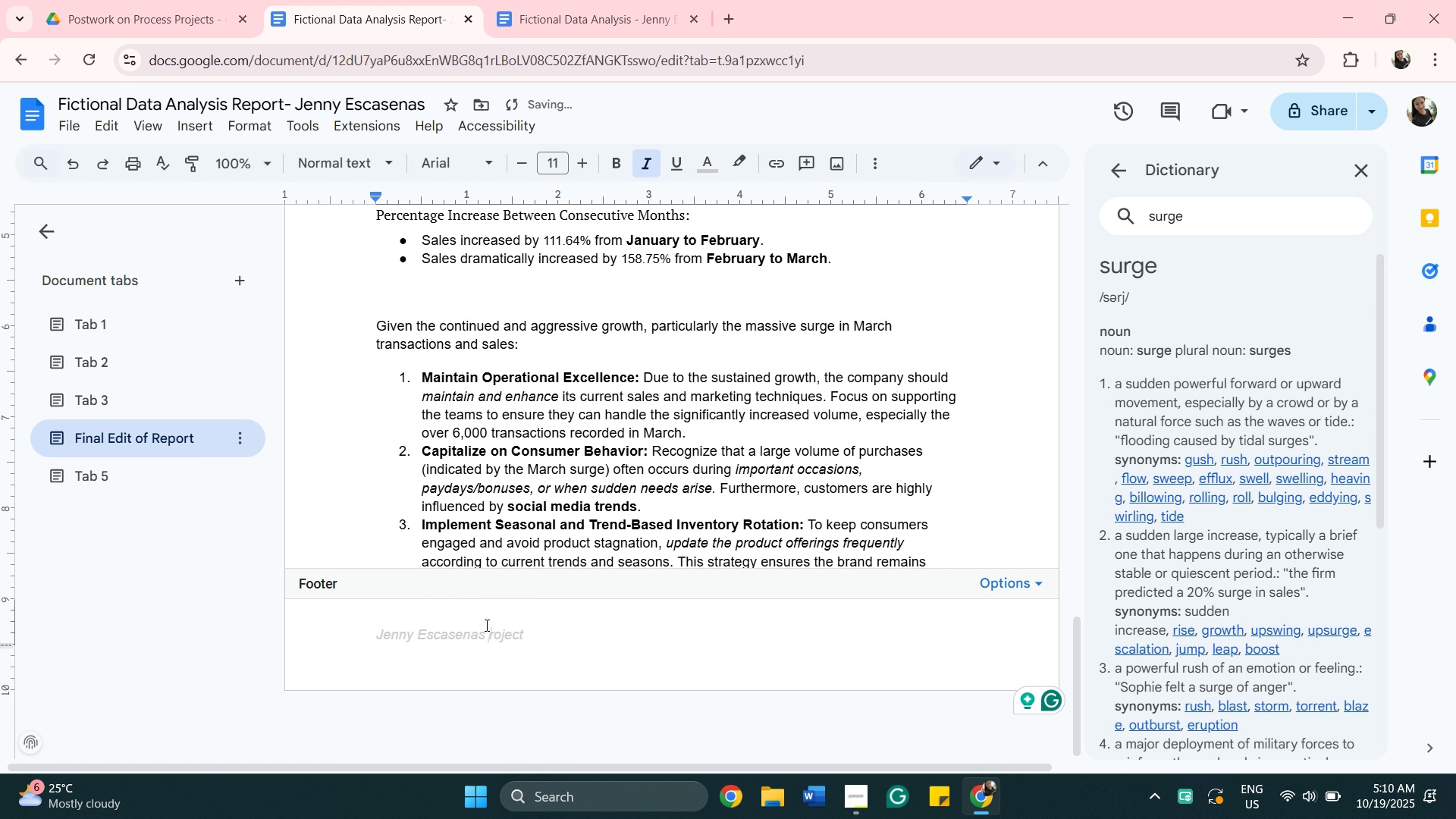 
key(Shift+O)
 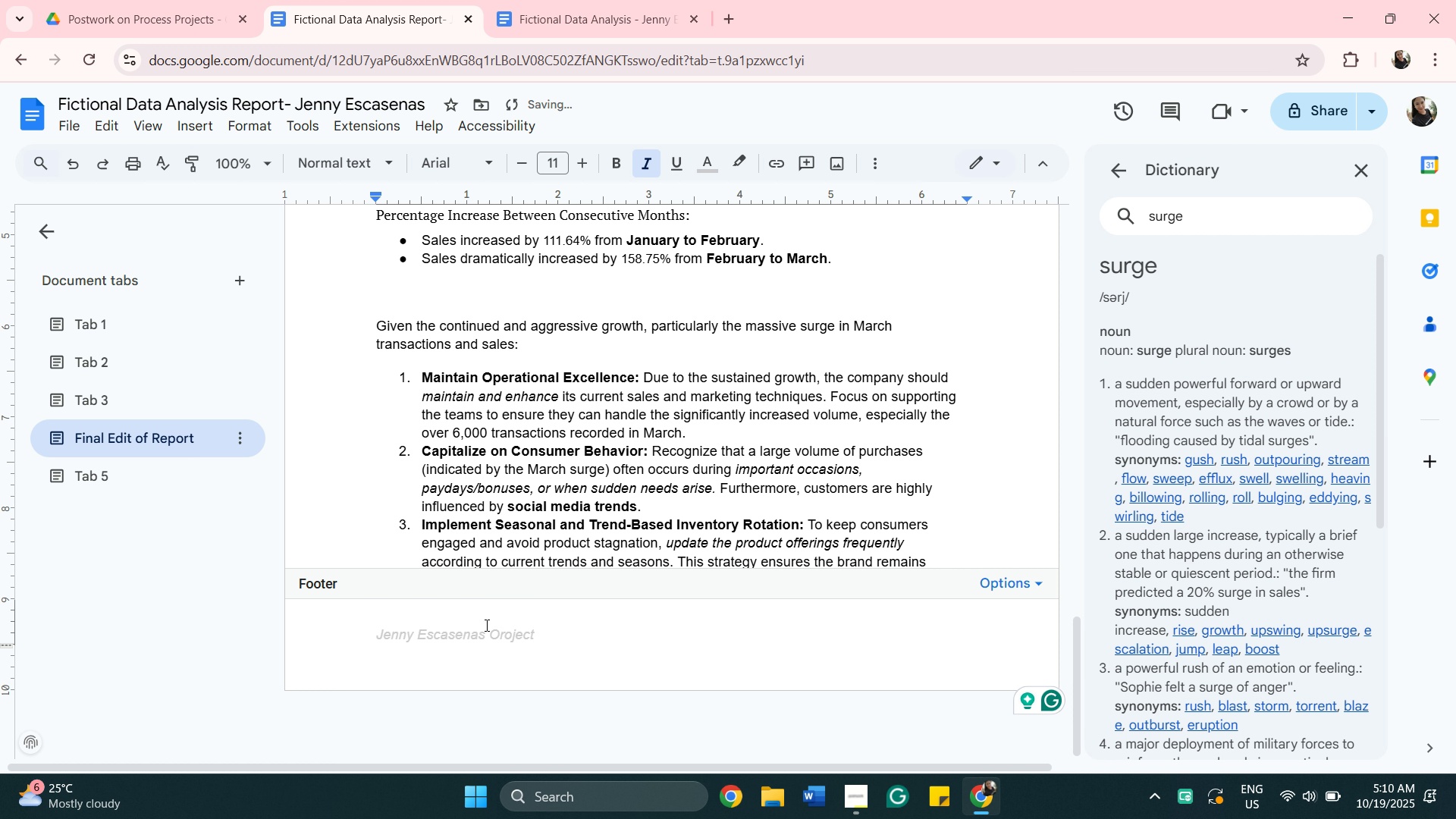 
key(Backspace)
 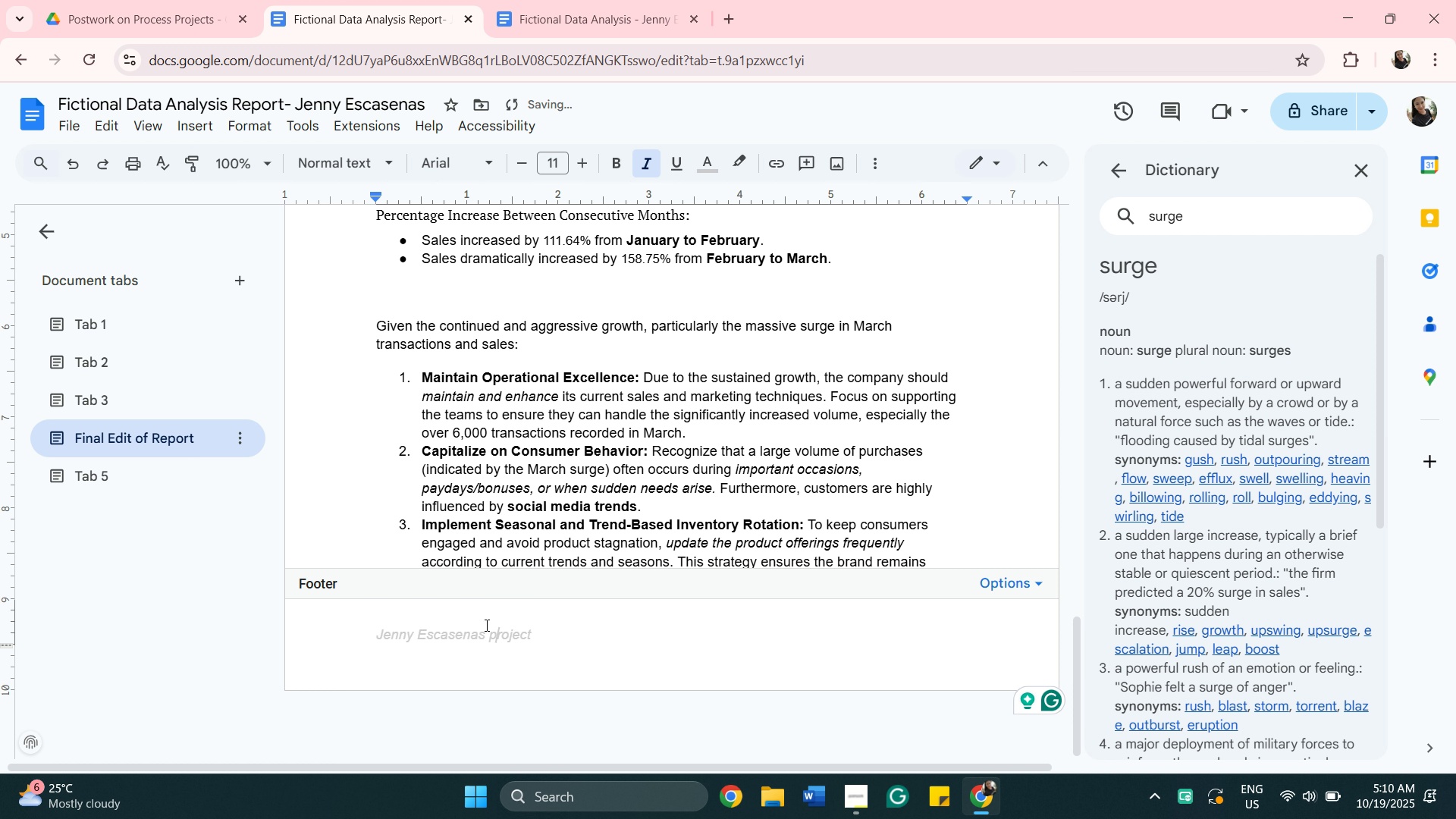 
key(P)
 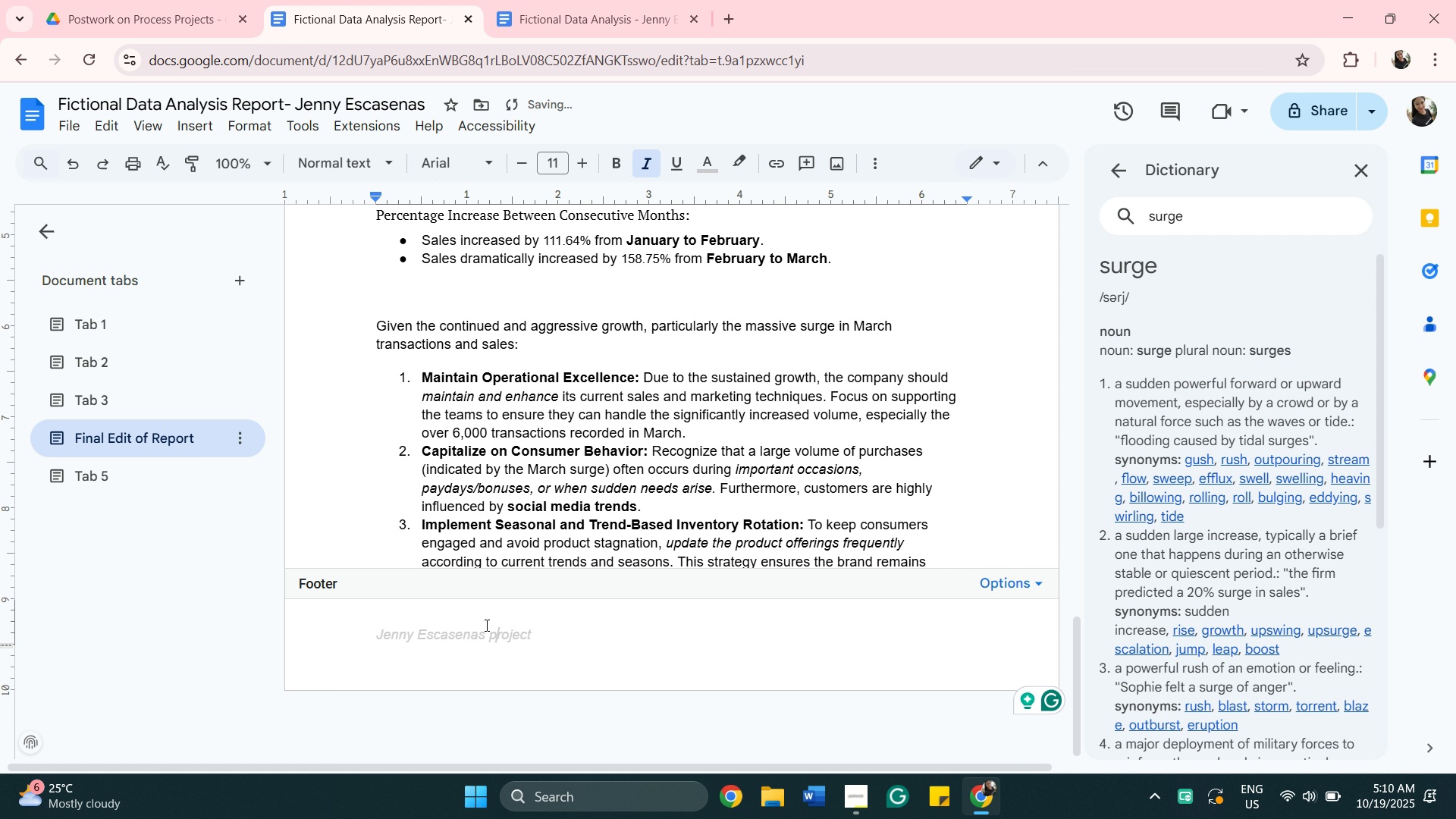 
key(Backspace)
 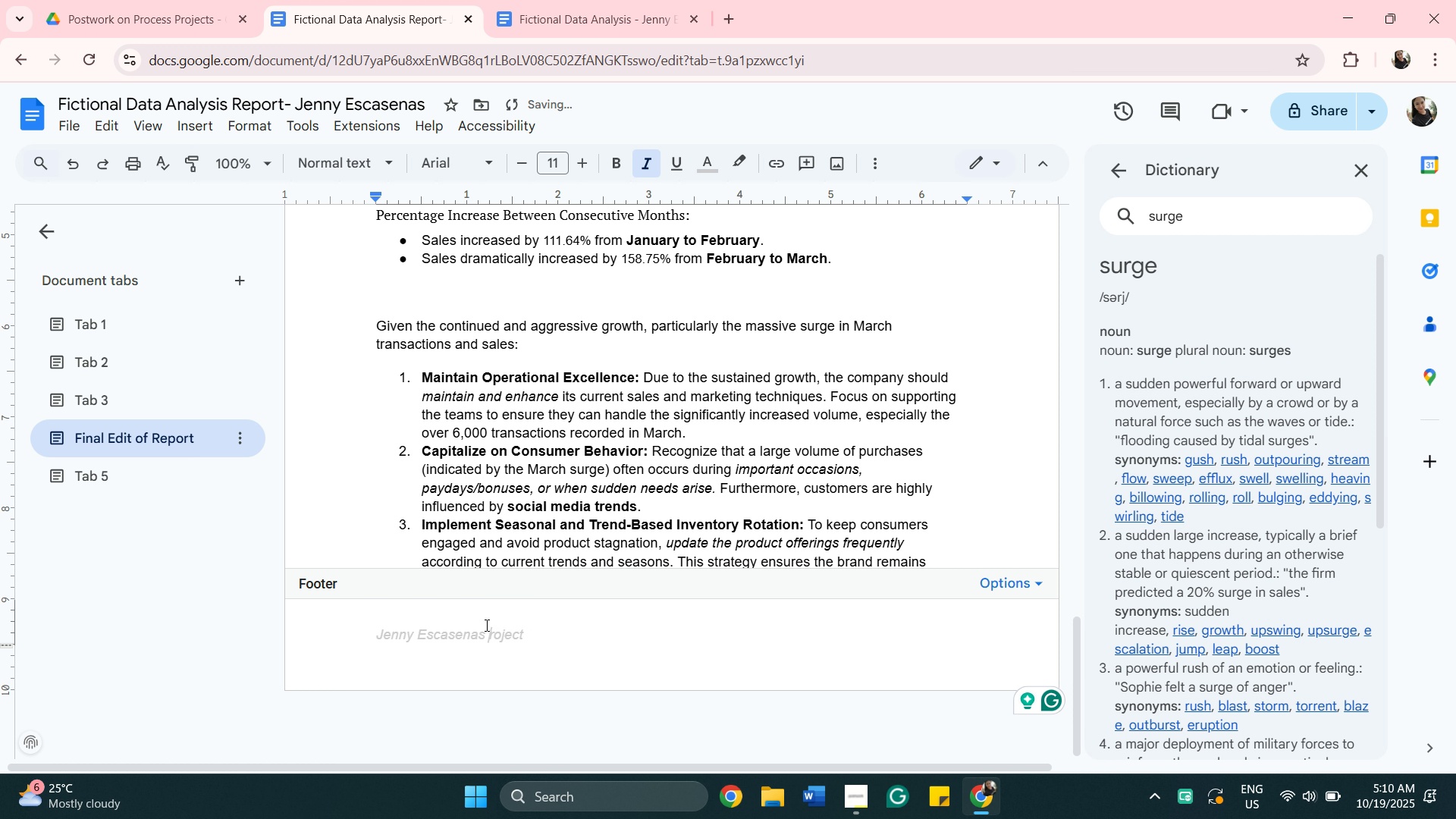 
key(Shift+P)
 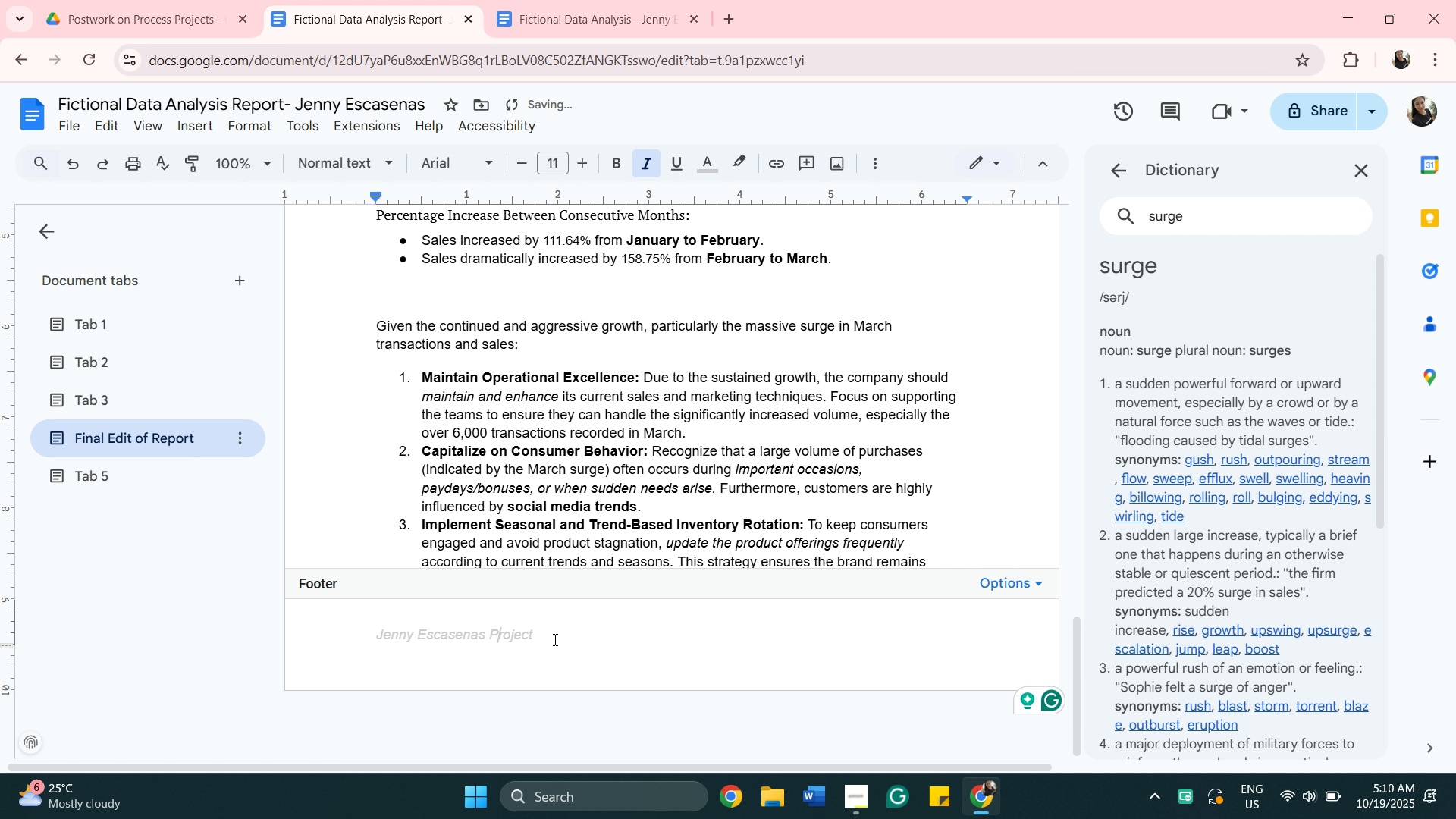 
scroll: coordinate [481, 568], scroll_direction: up, amount: 18.0
 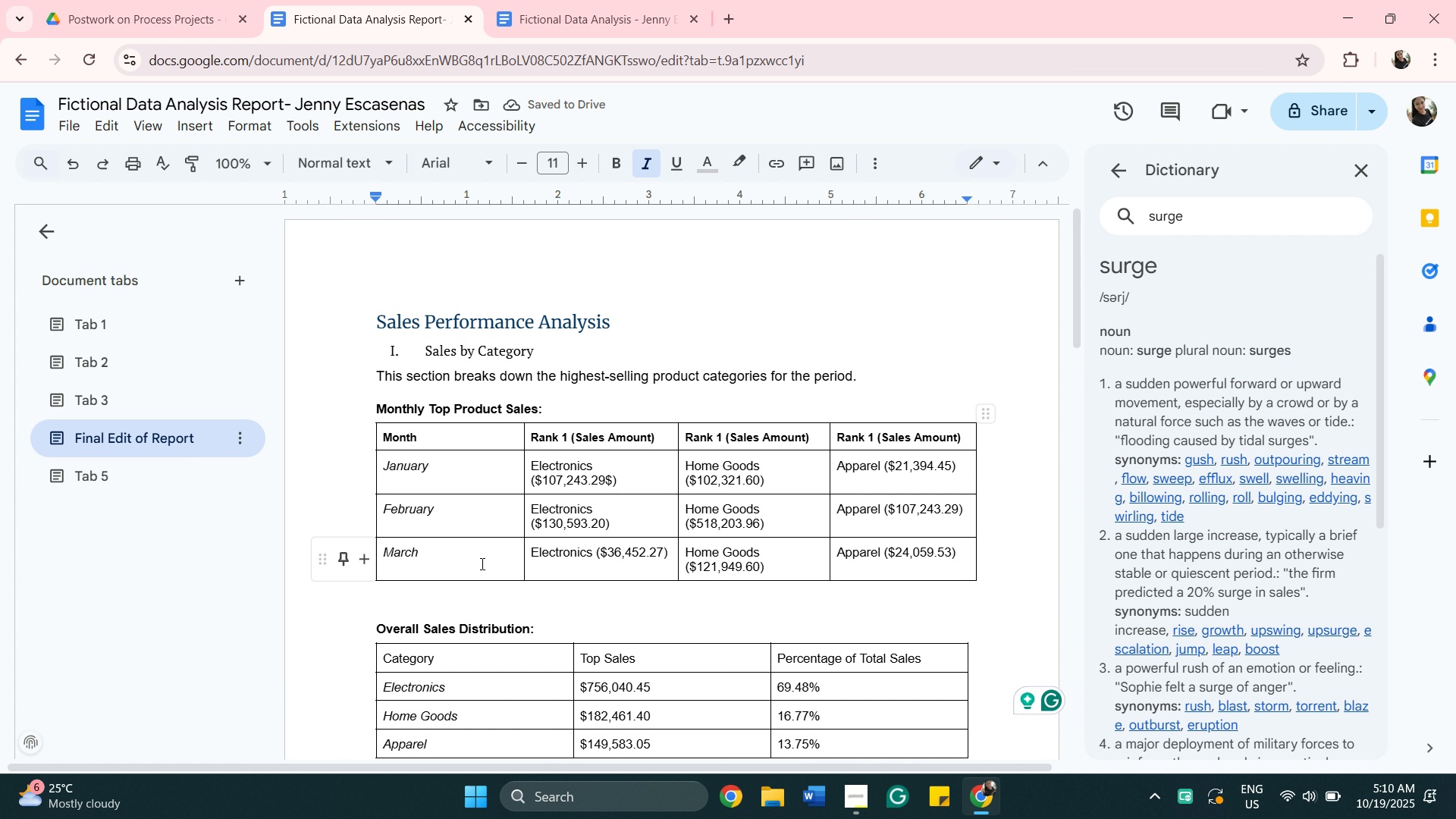 
left_click([481, 563])
 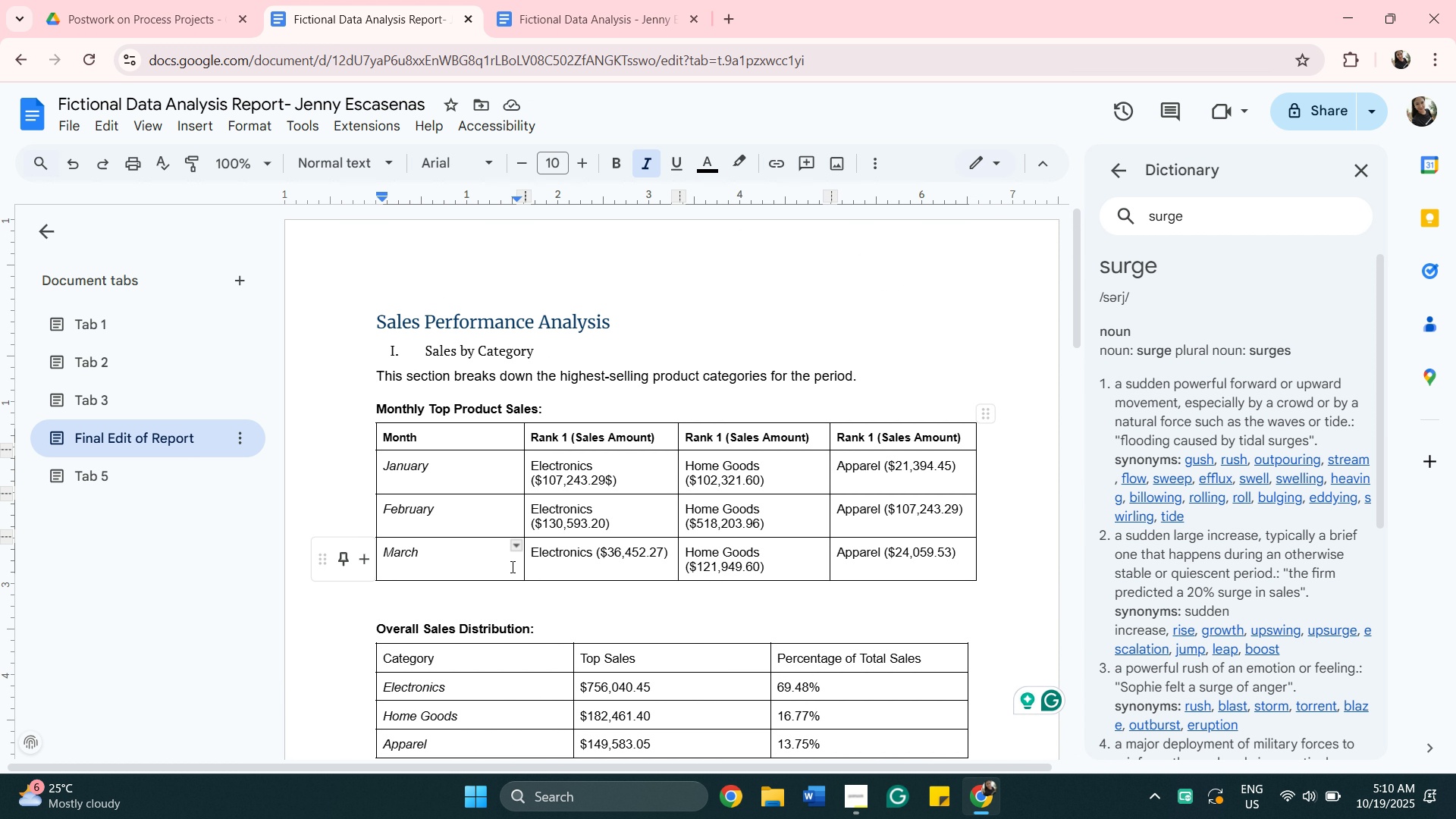 
scroll: coordinate [512, 566], scroll_direction: down, amount: 4.0
 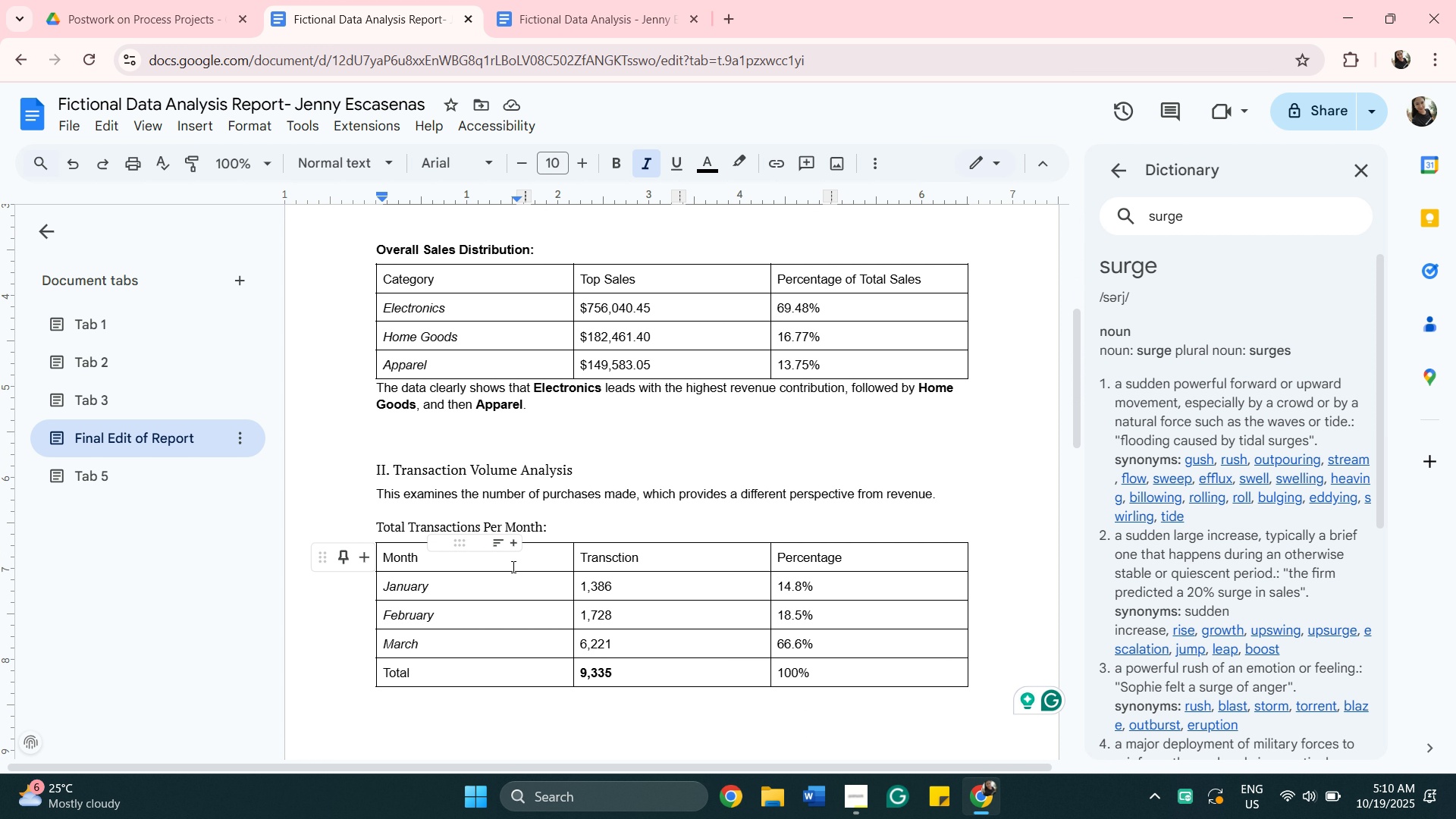 
scroll: coordinate [514, 566], scroll_direction: up, amount: 2.0
 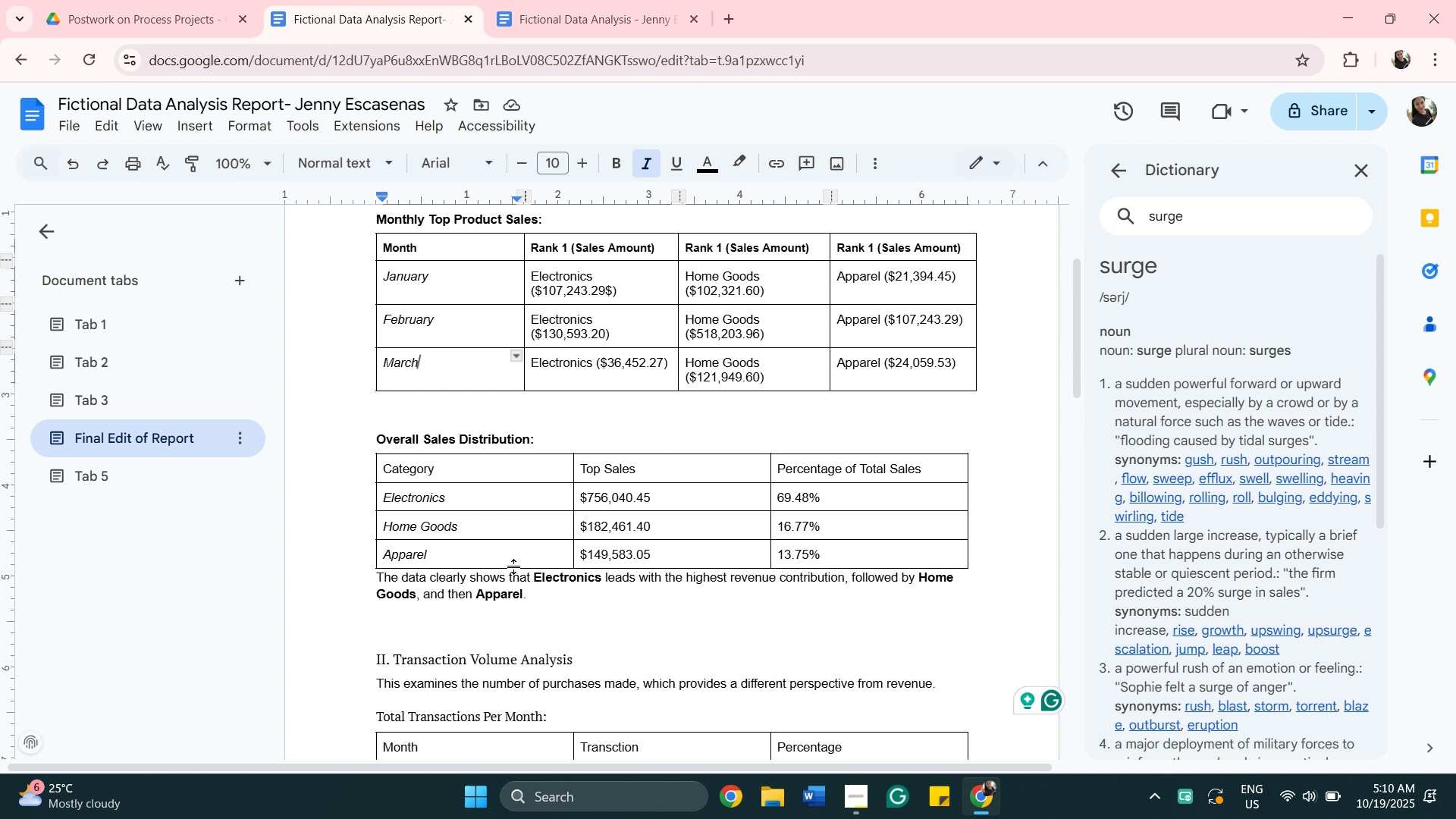 
scroll: coordinate [514, 566], scroll_direction: down, amount: 1.0
 